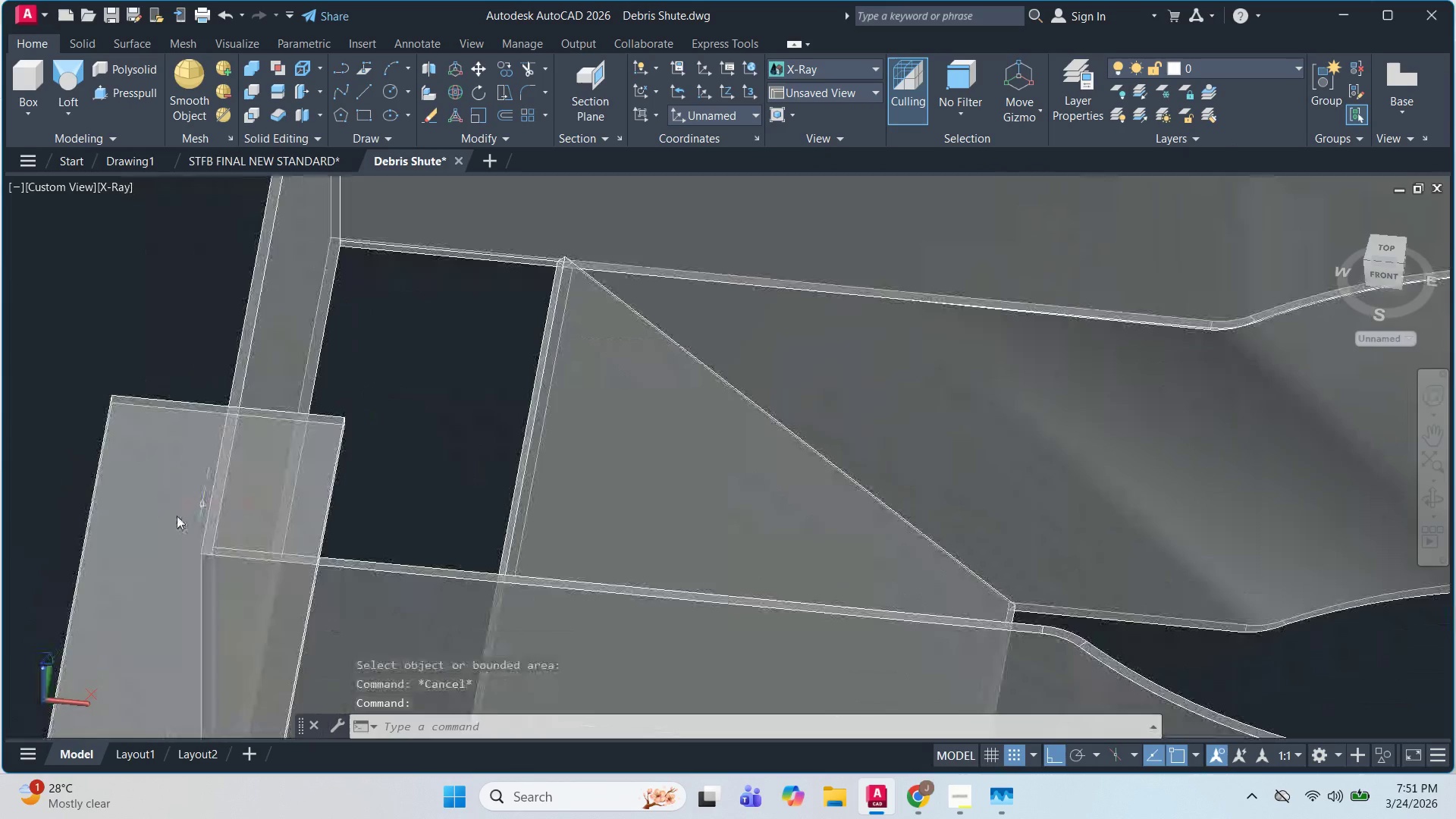 
key(Escape)
 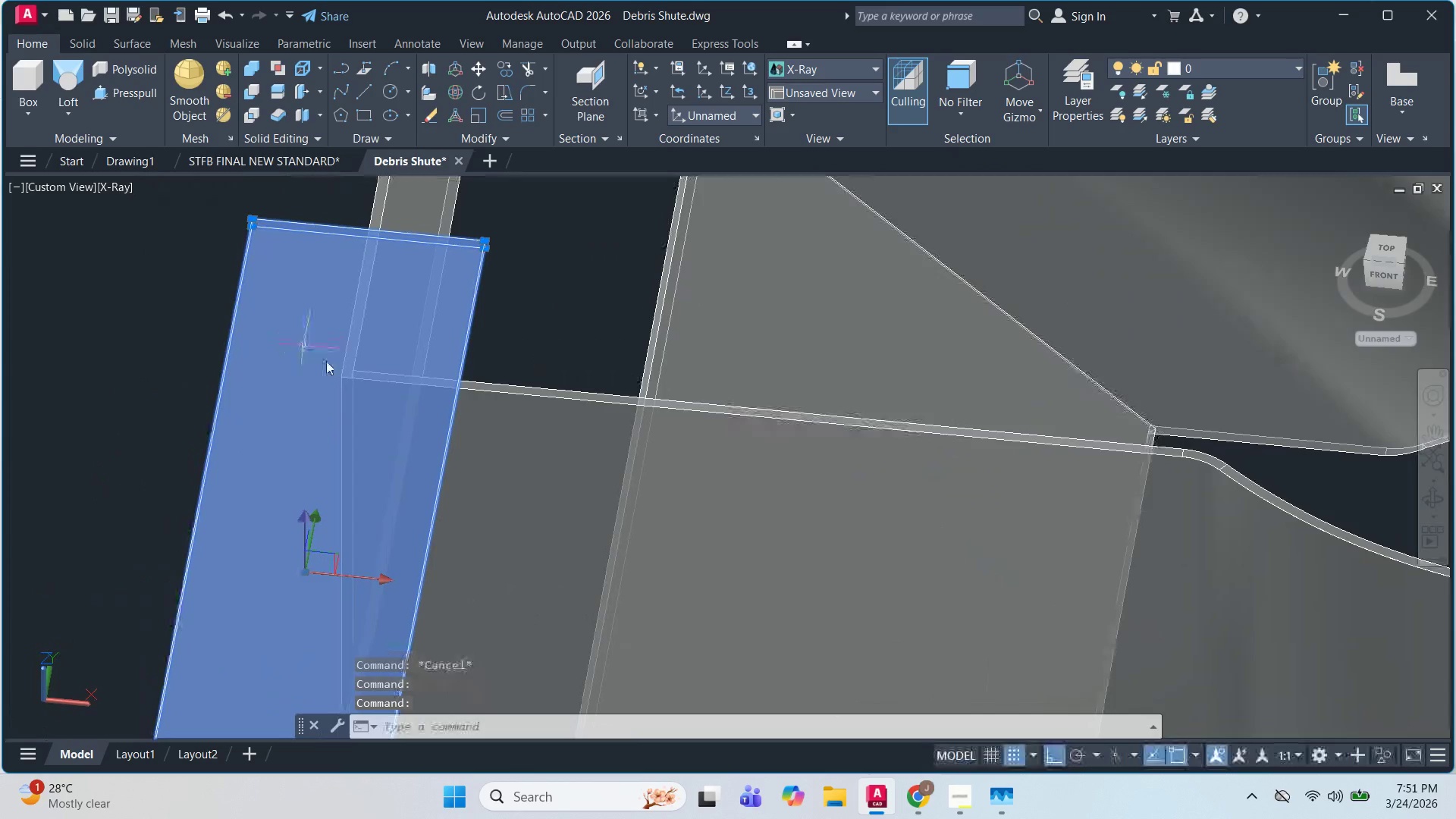 
key(M)
 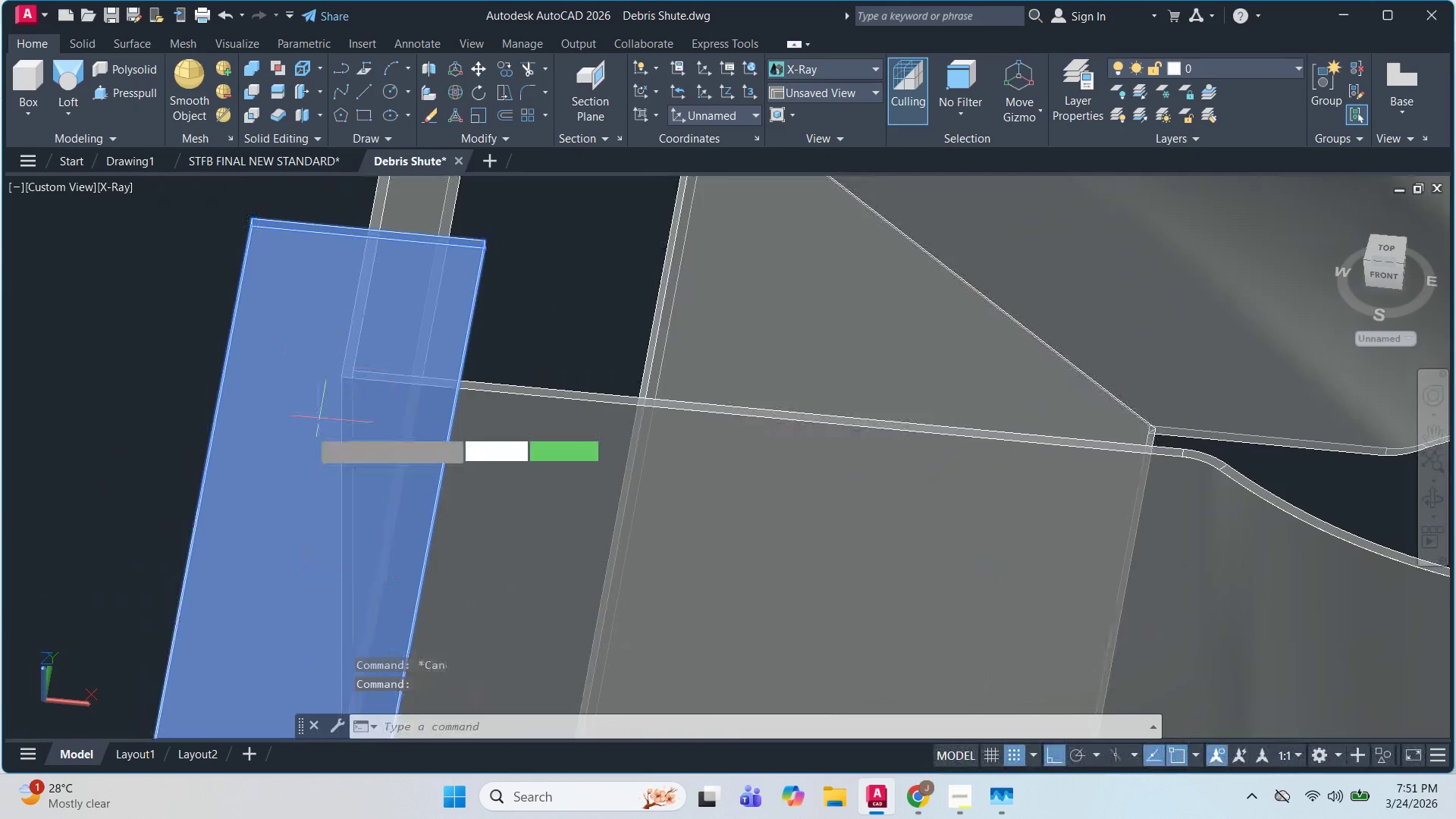 
key(Space)
 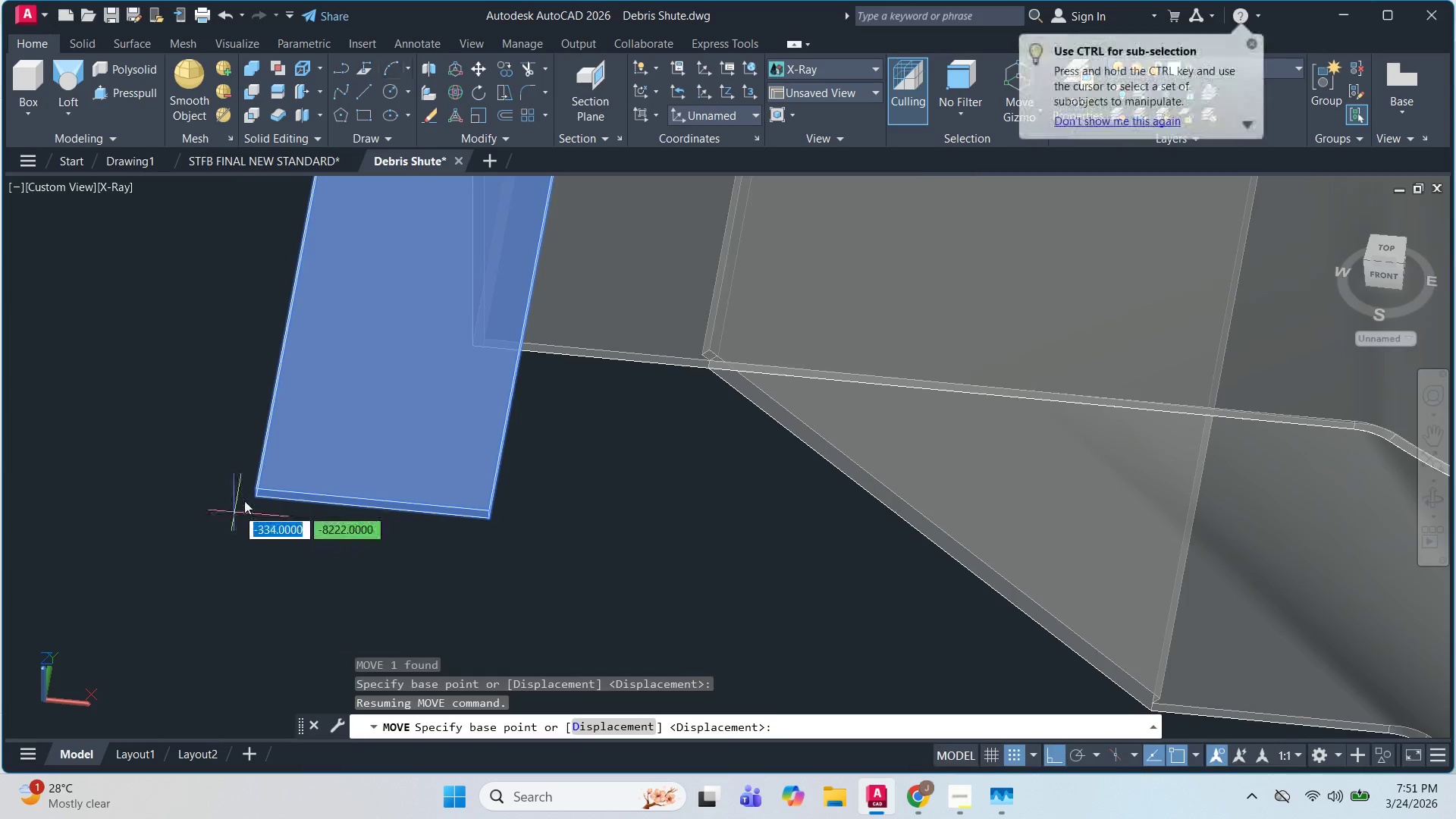 
scroll: coordinate [240, 516], scroll_direction: up, amount: 2.0
 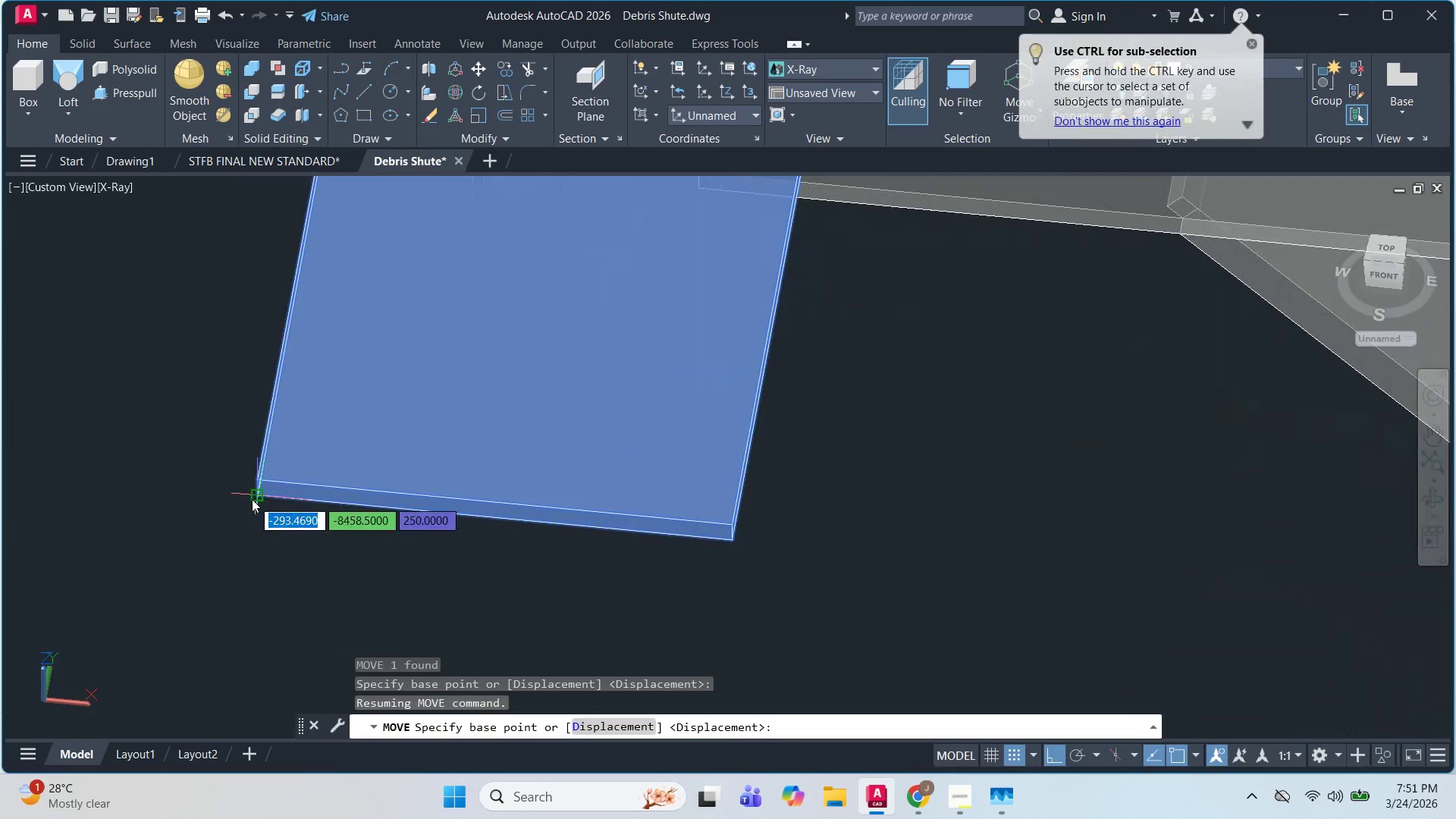 
left_click([252, 499])
 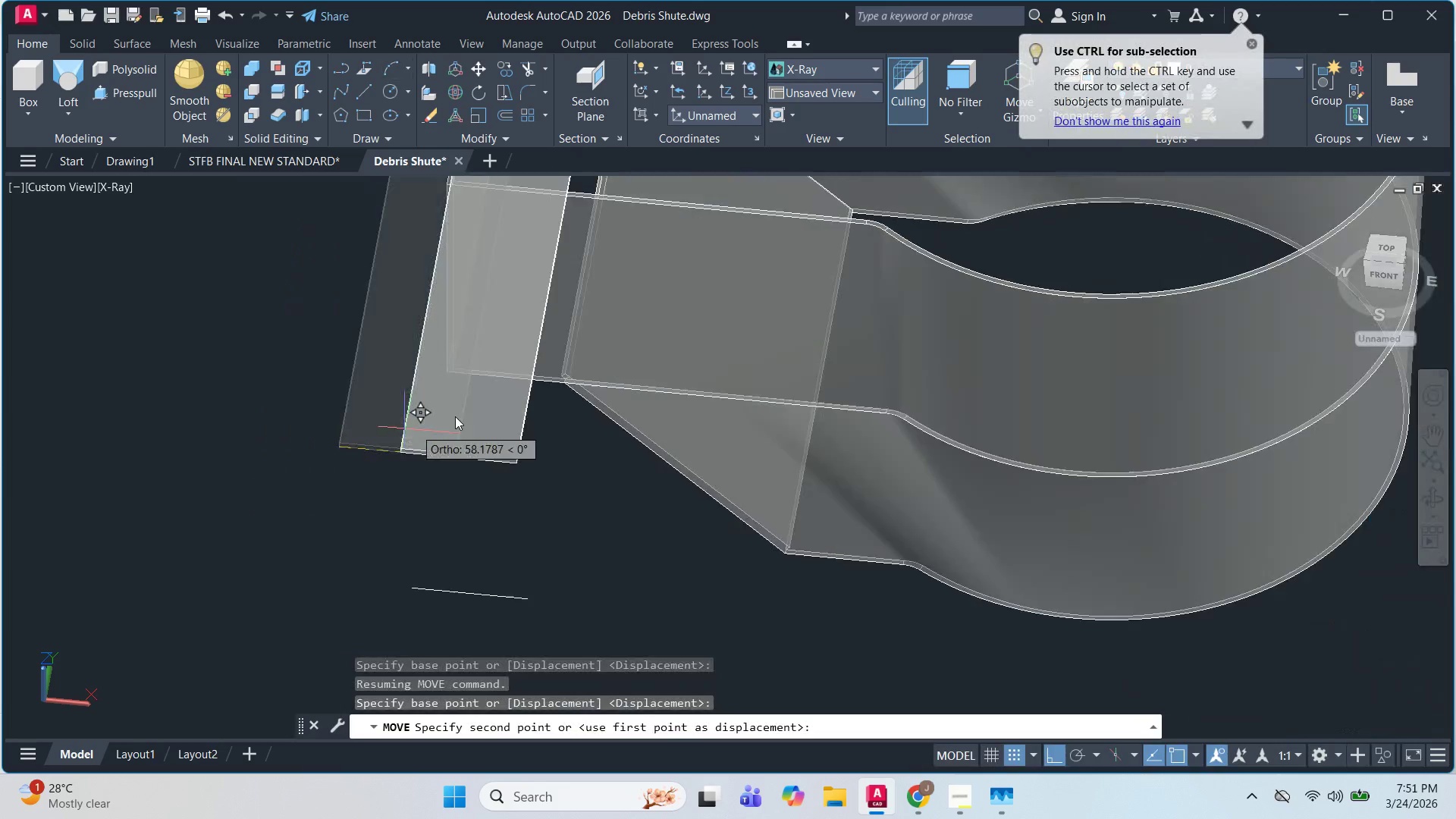 
scroll: coordinate [410, 431], scroll_direction: up, amount: 4.0
 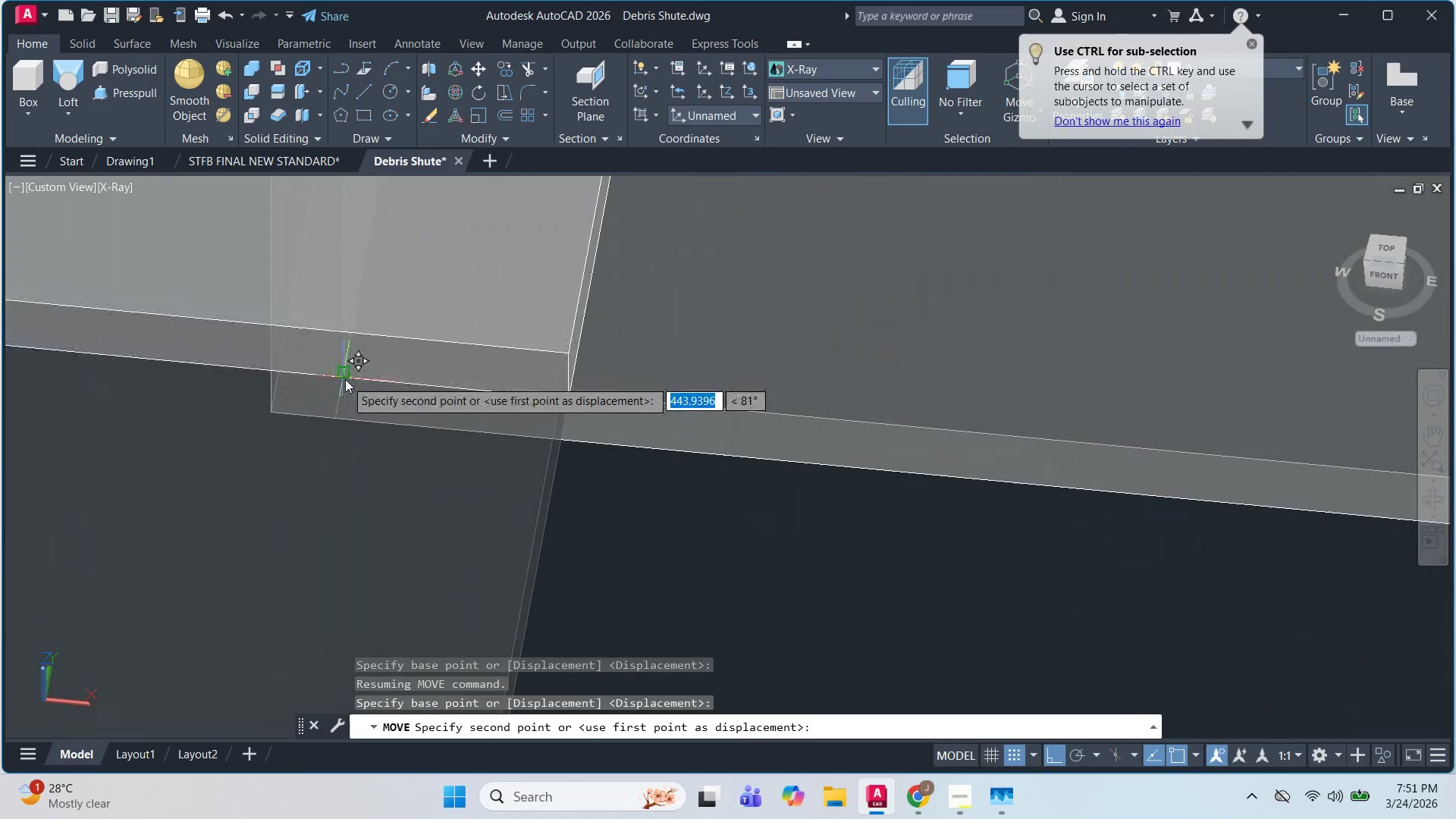 
left_click([345, 378])
 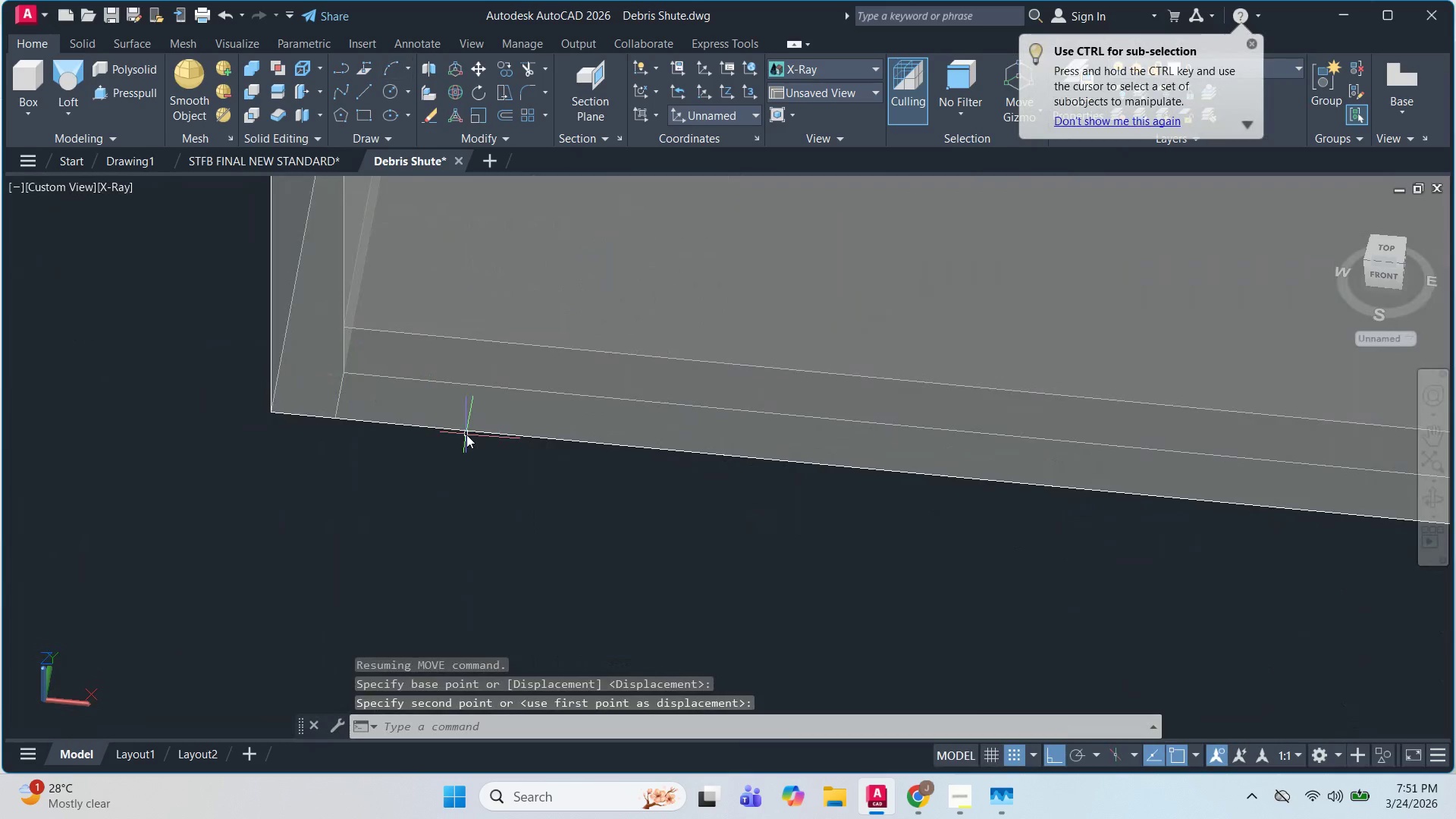 
key(Escape)
 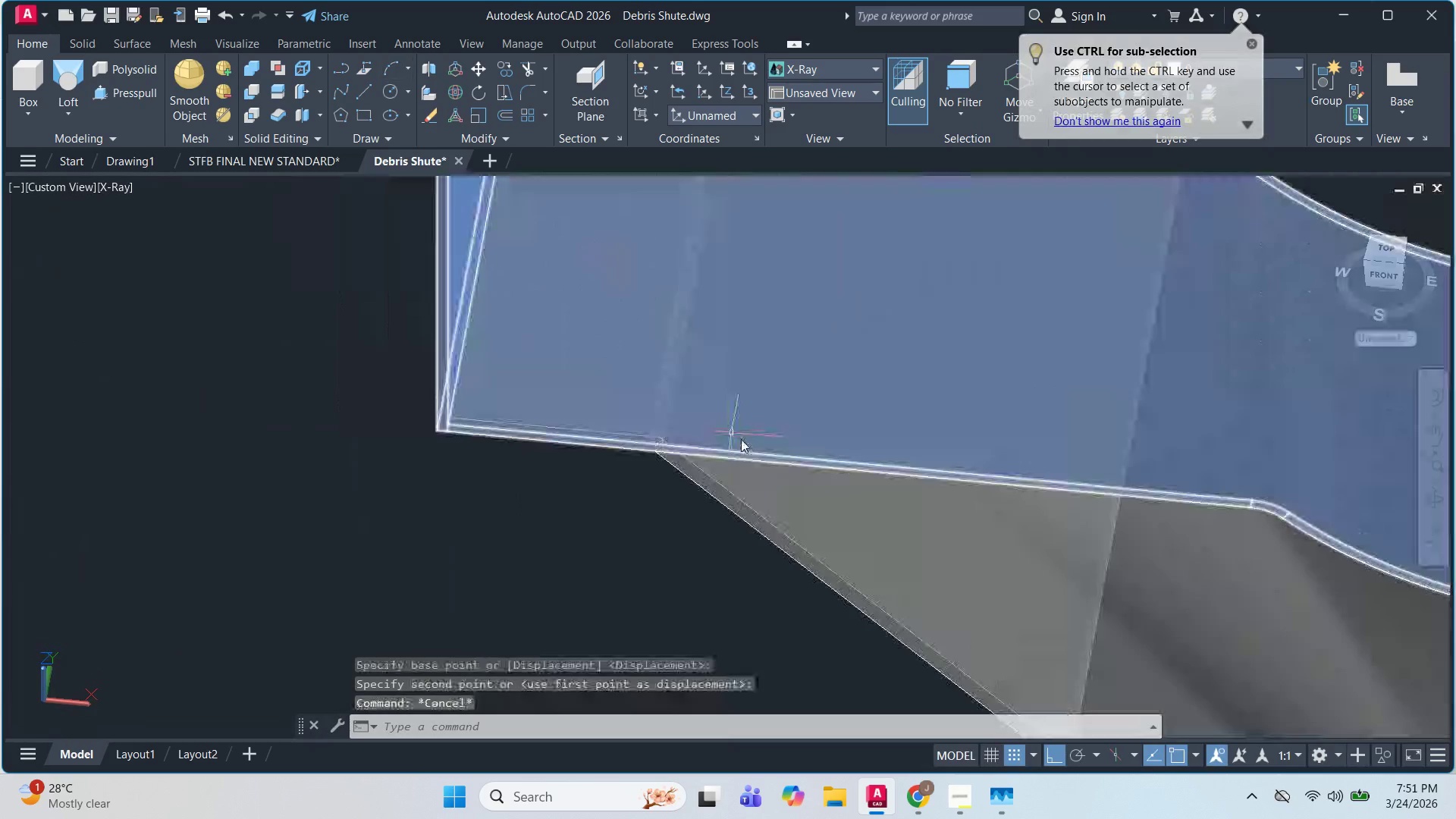 
key(Escape)
 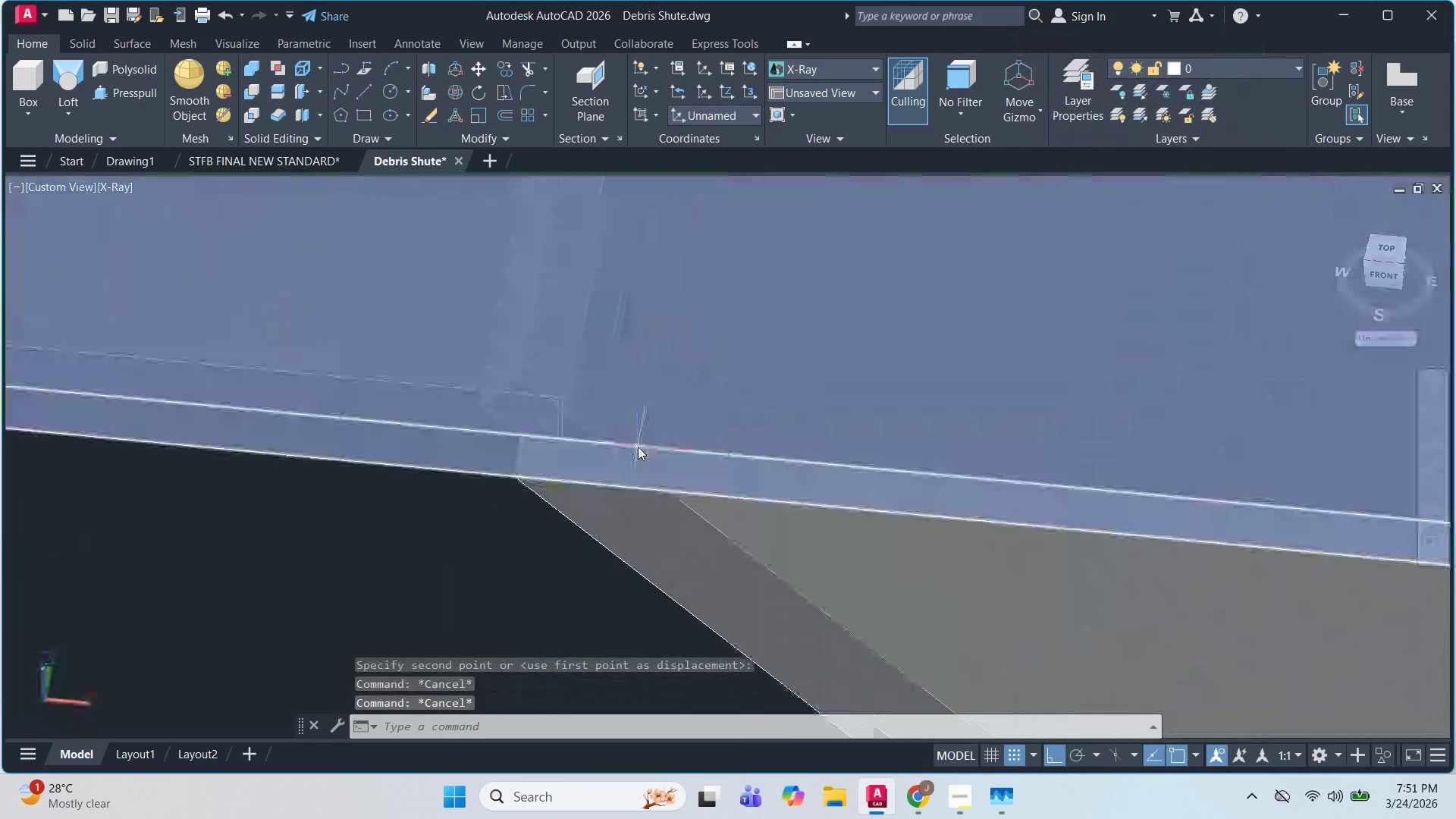 
hold_key(key=ShiftLeft, duration=1.51)
 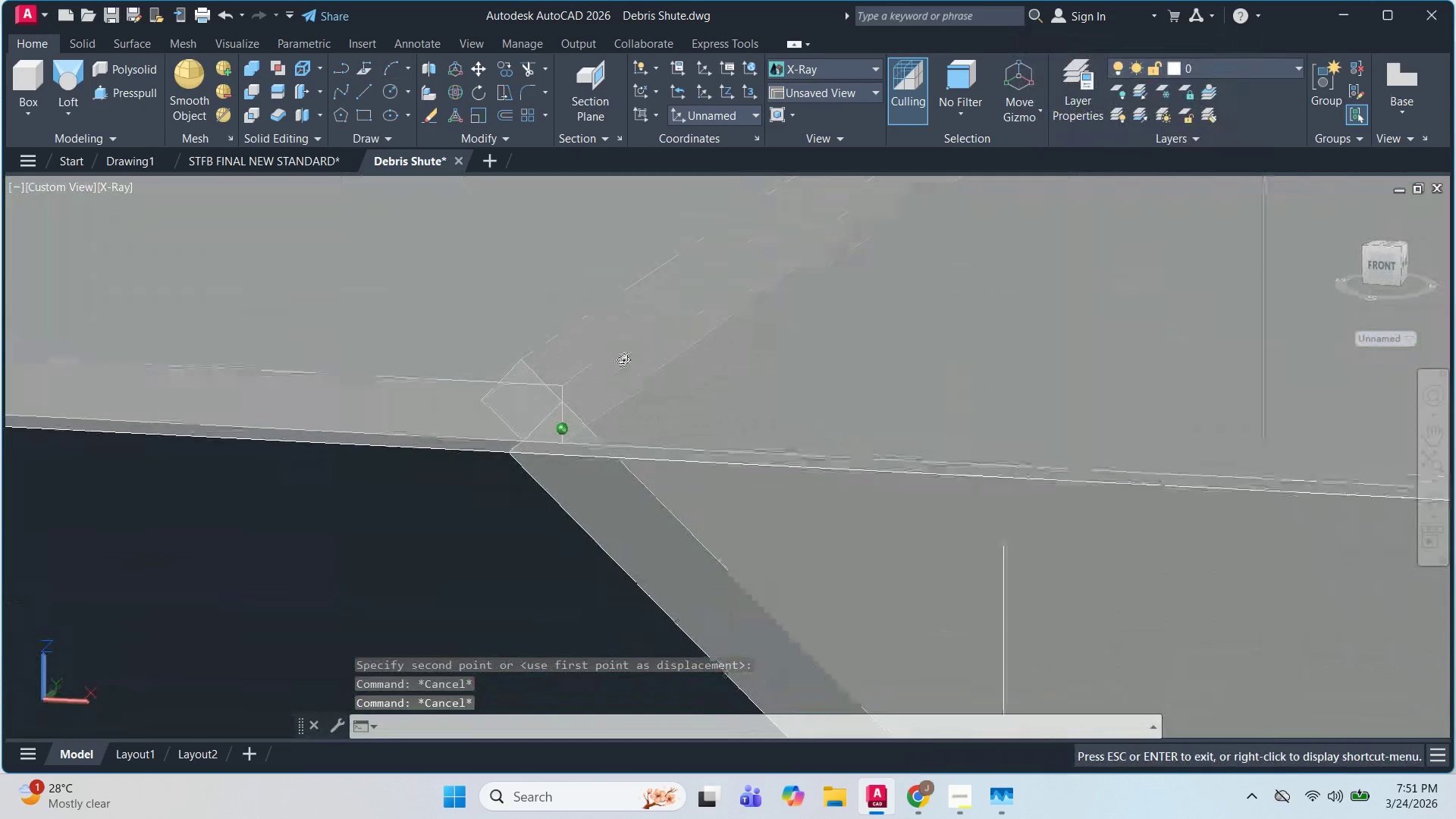 
scroll: coordinate [639, 446], scroll_direction: up, amount: 2.0
 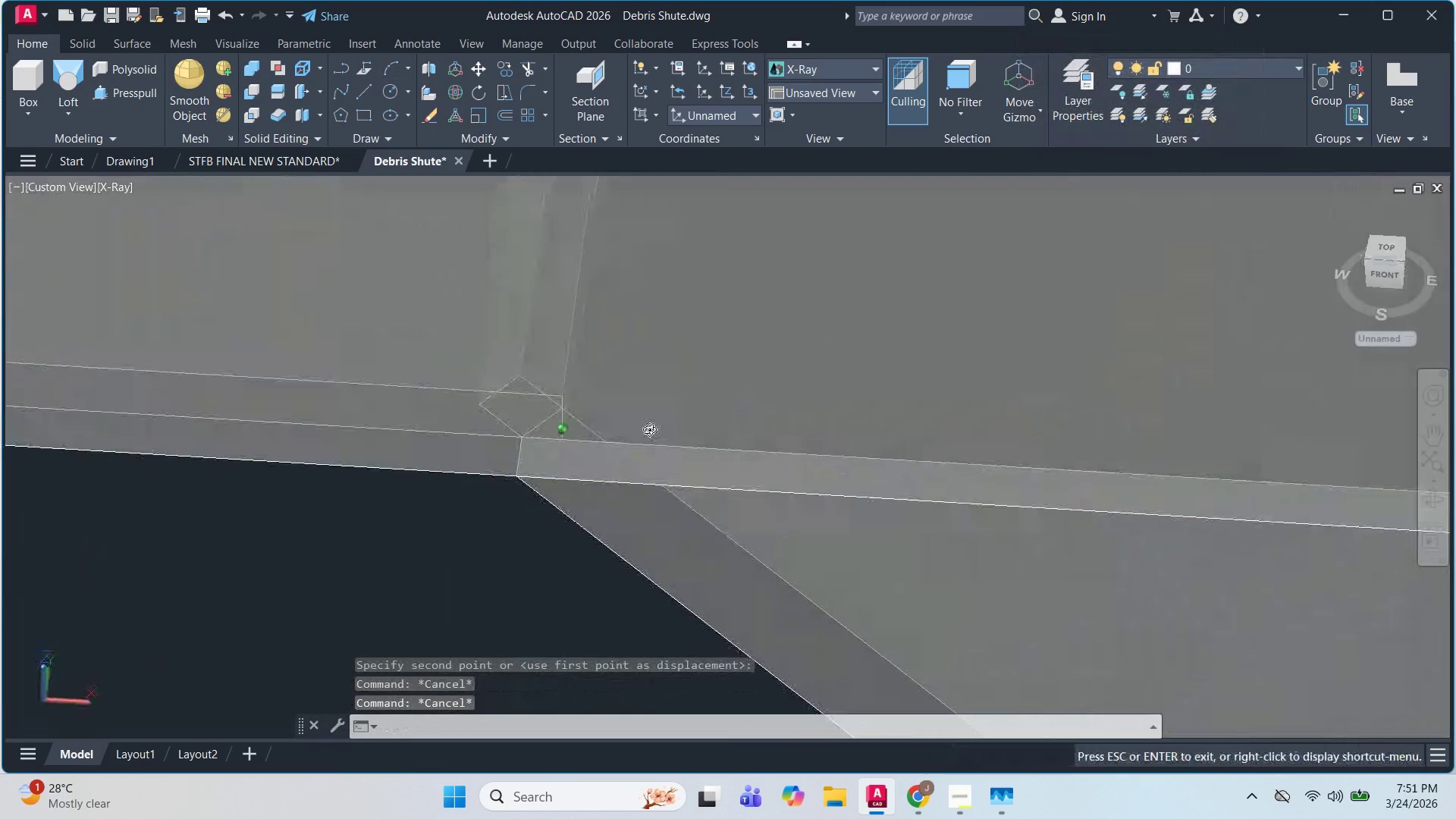 
hold_key(key=ShiftLeft, duration=1.25)
 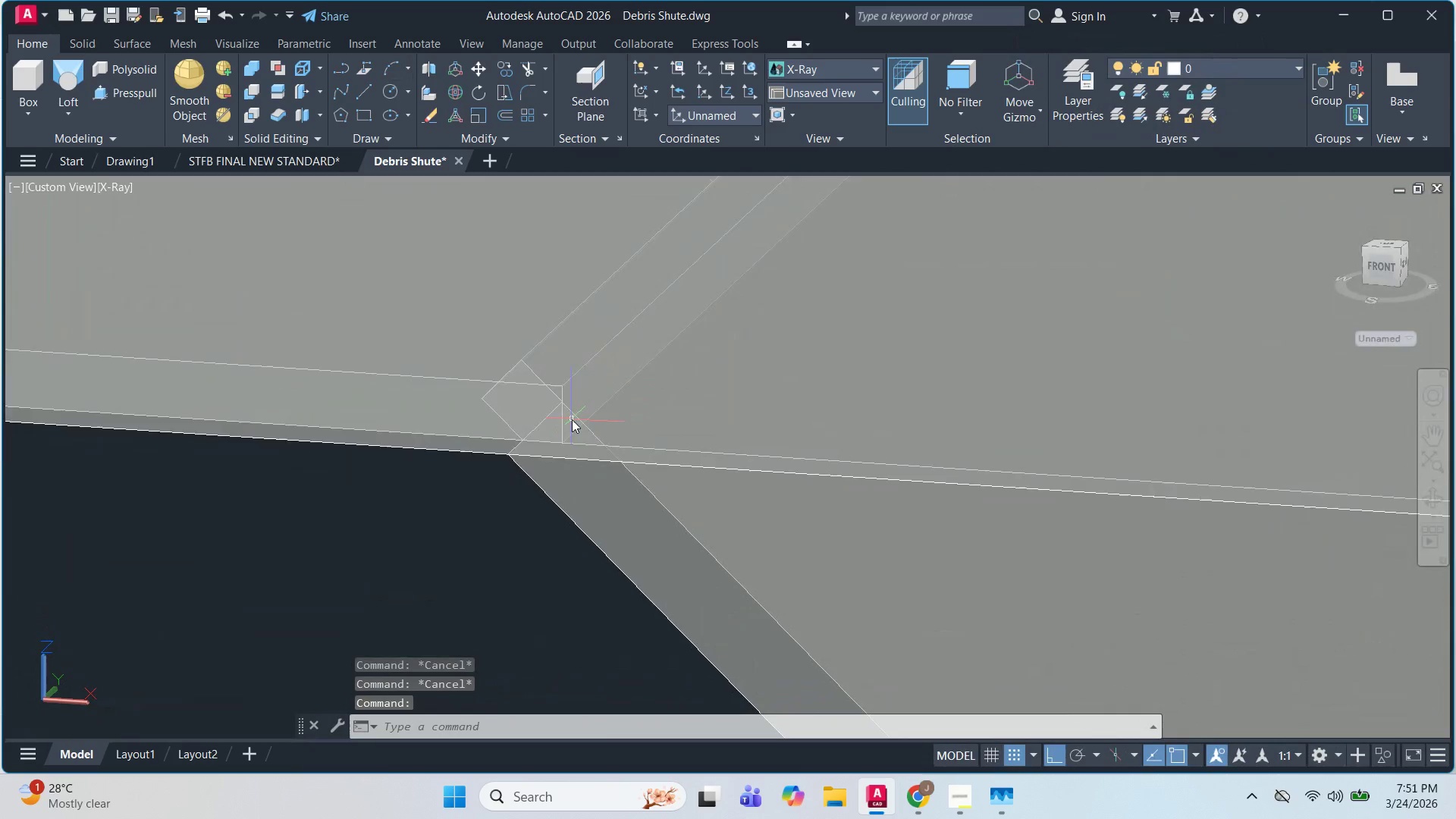 
hold_key(key=ShiftLeft, duration=1.53)
 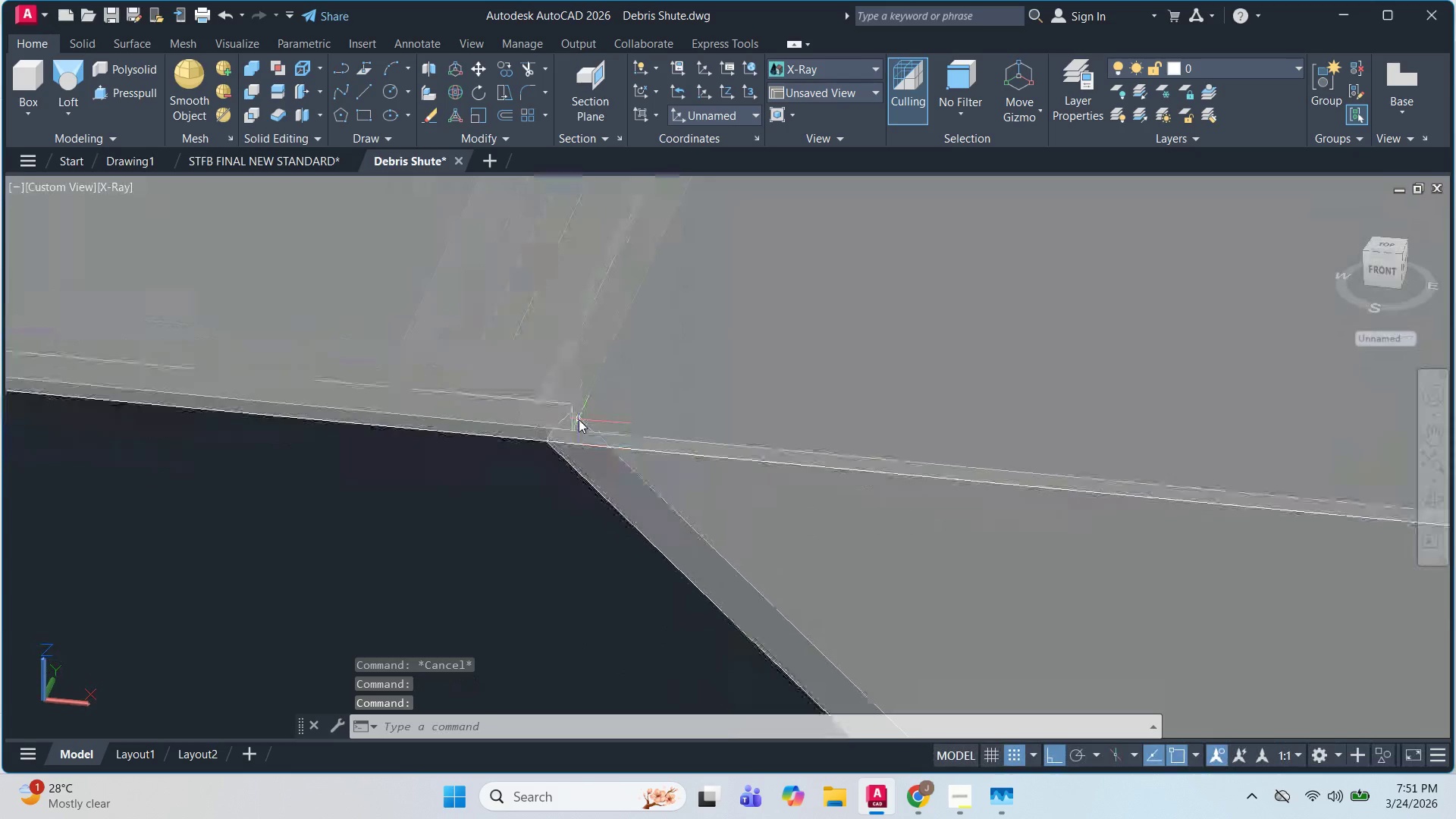 
scroll: coordinate [572, 419], scroll_direction: up, amount: 2.0
 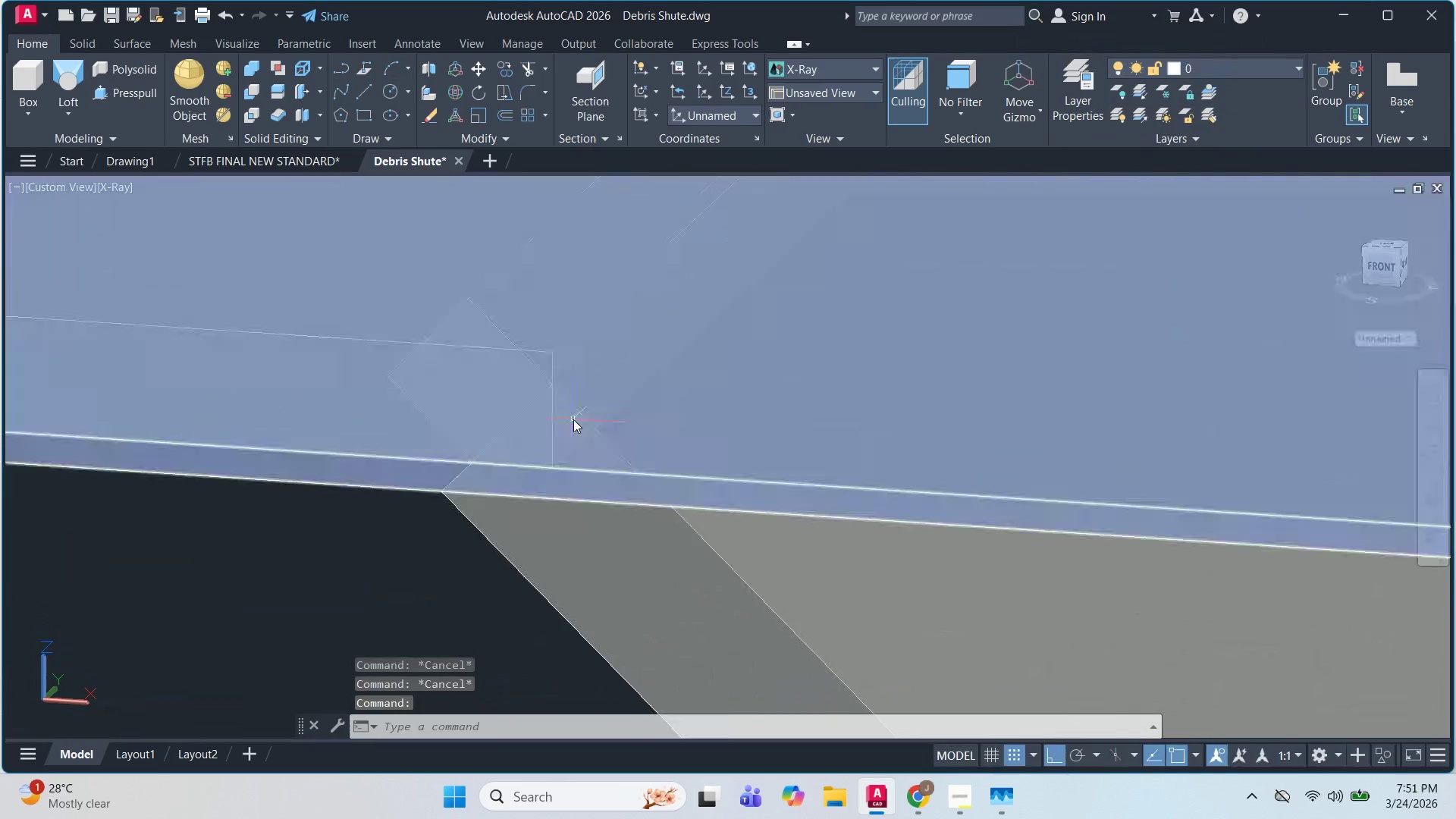 
key(Shift+ShiftLeft)
 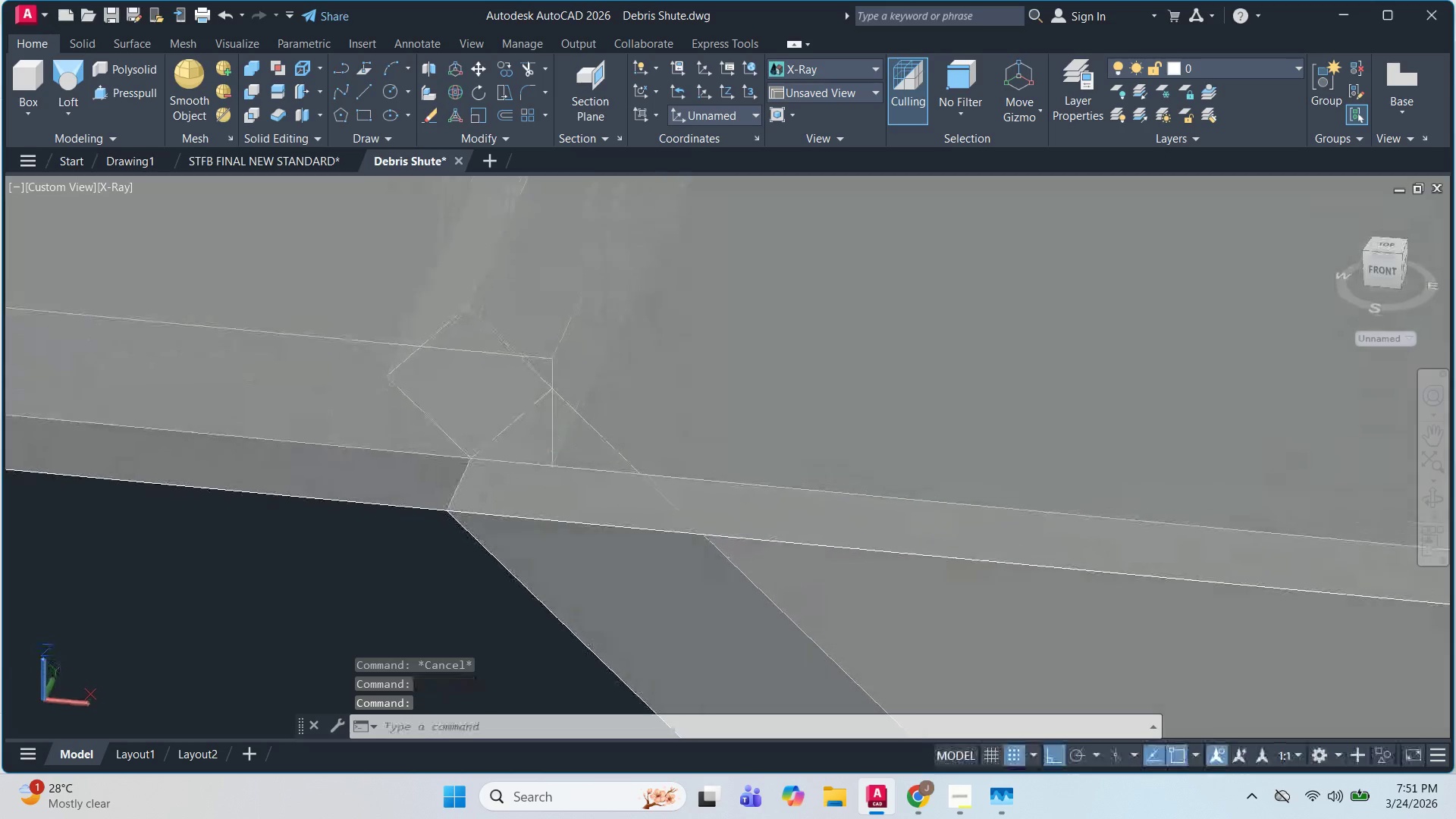 
key(Shift+ShiftLeft)
 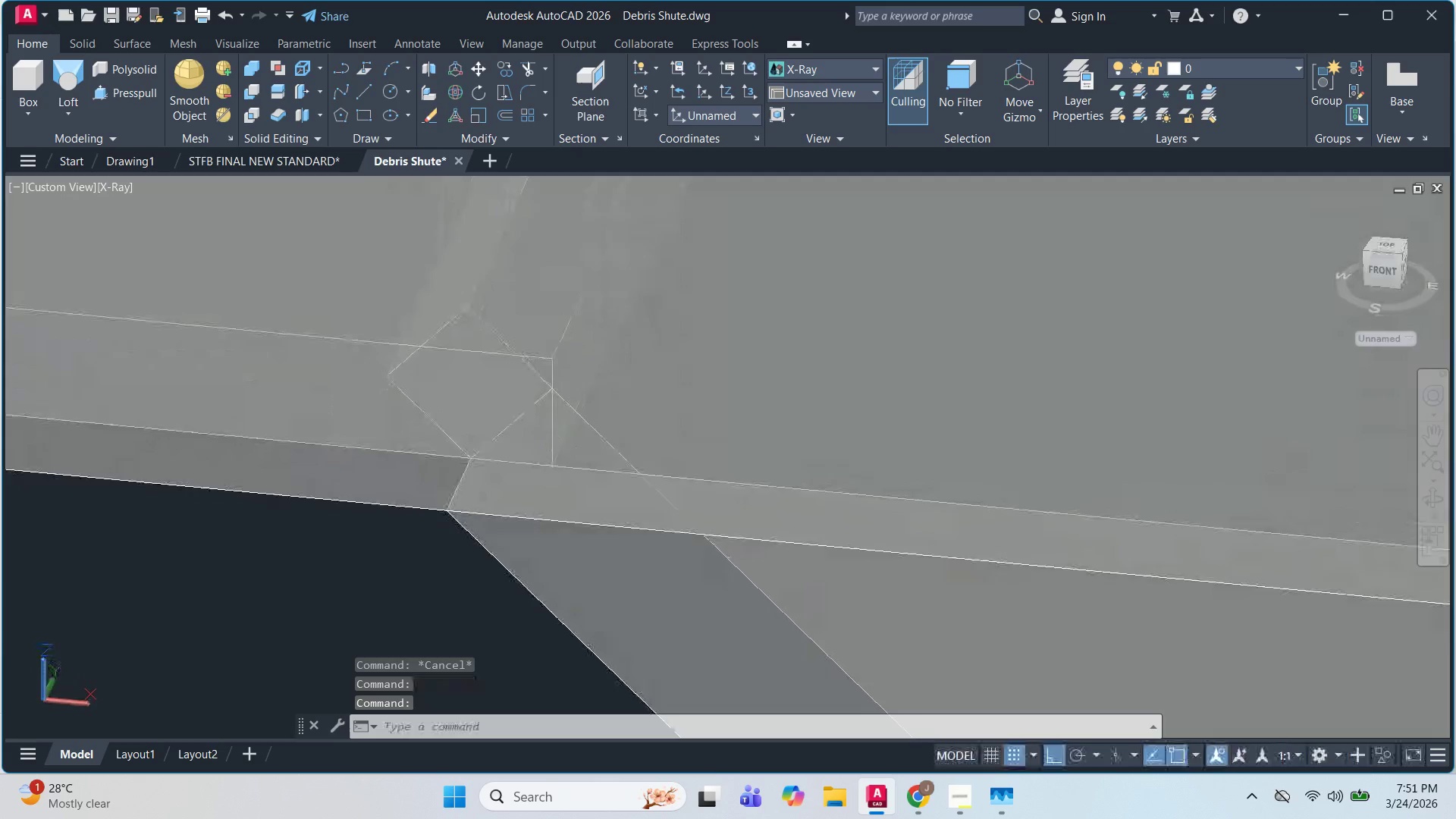 
key(Shift+ShiftLeft)
 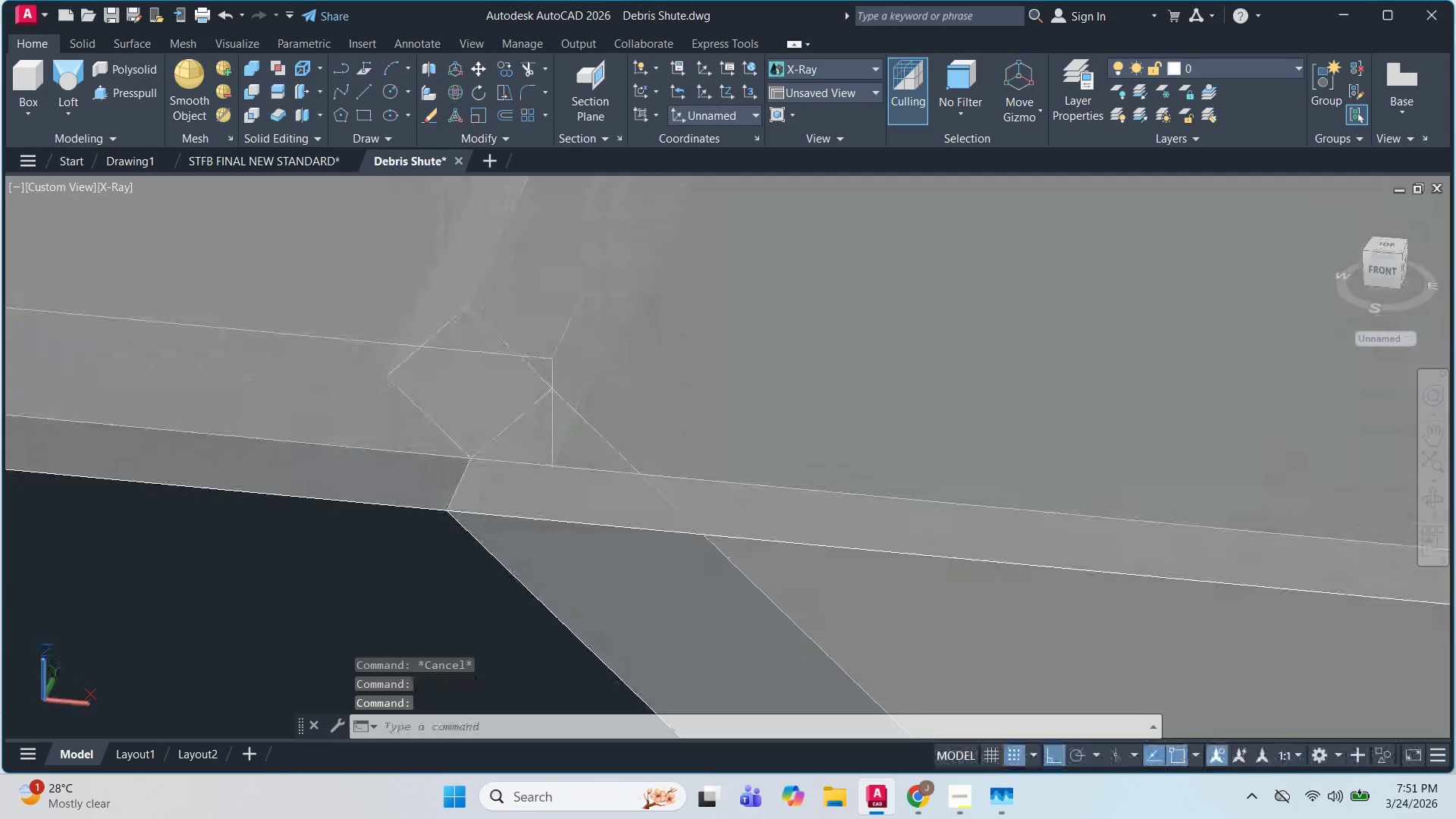 
key(Shift+ShiftLeft)
 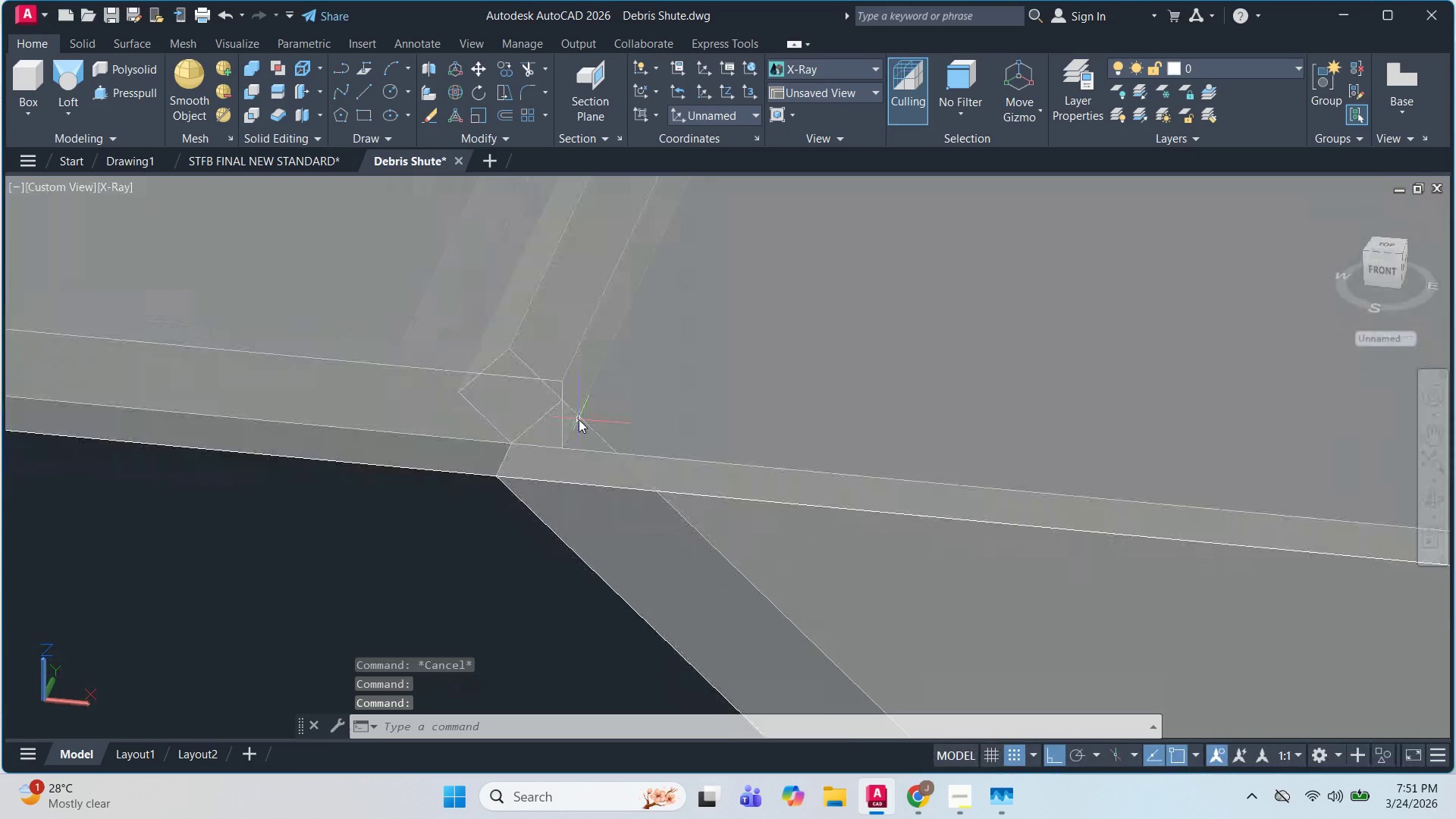 
scroll: coordinate [579, 419], scroll_direction: down, amount: 3.0
 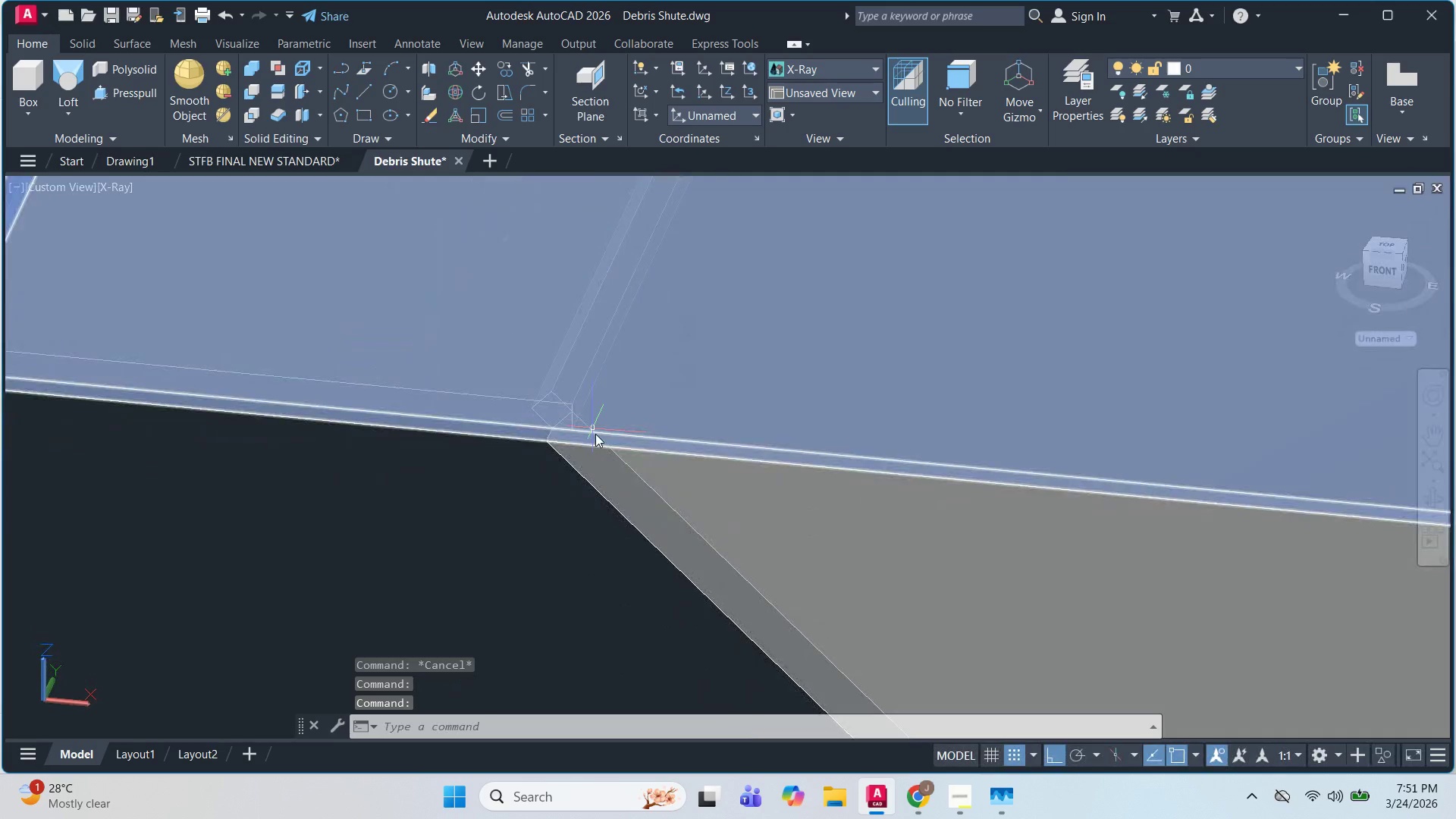 
scroll: coordinate [425, 438], scroll_direction: none, amount: 0.0
 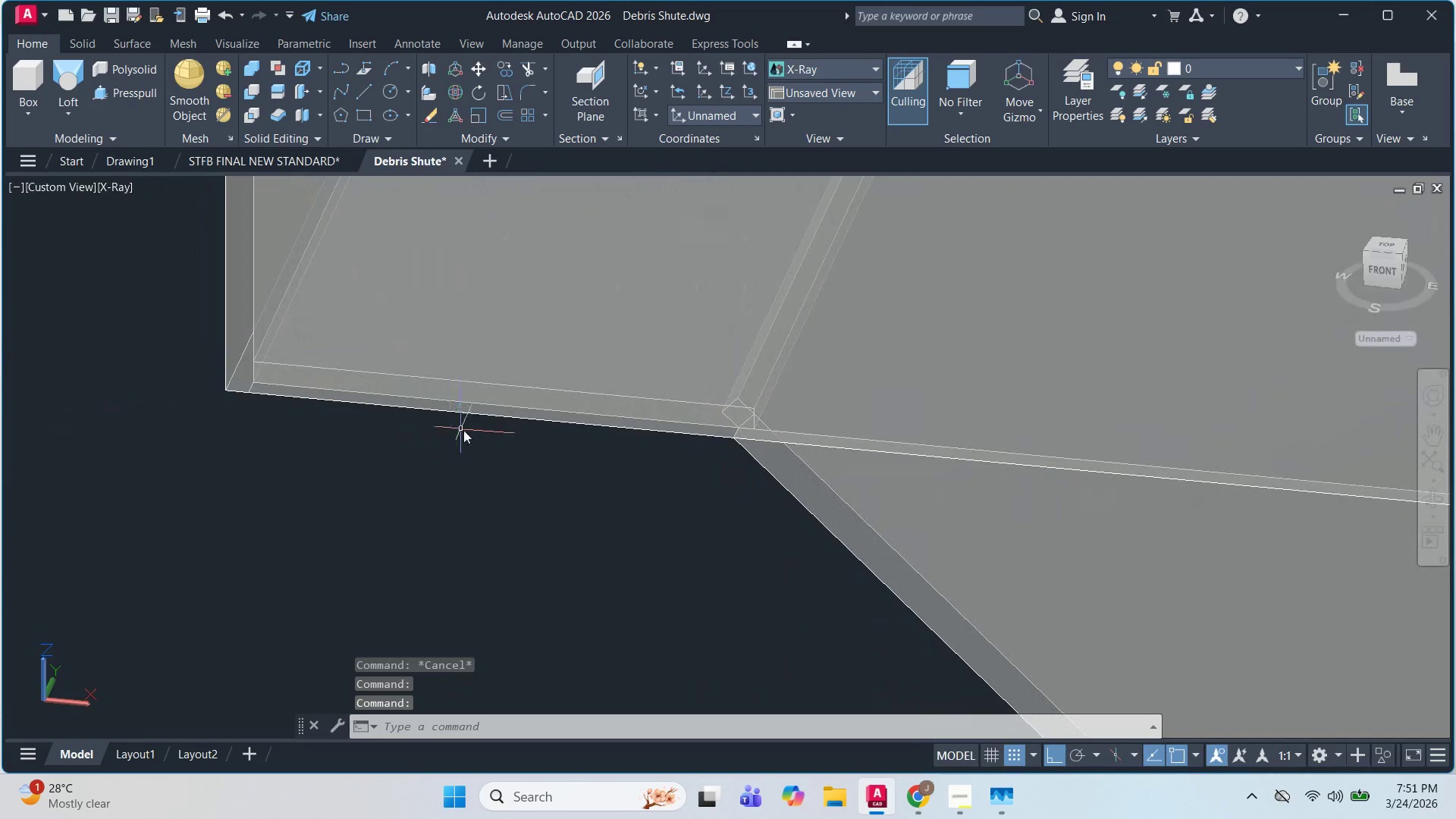 
key(Escape)
 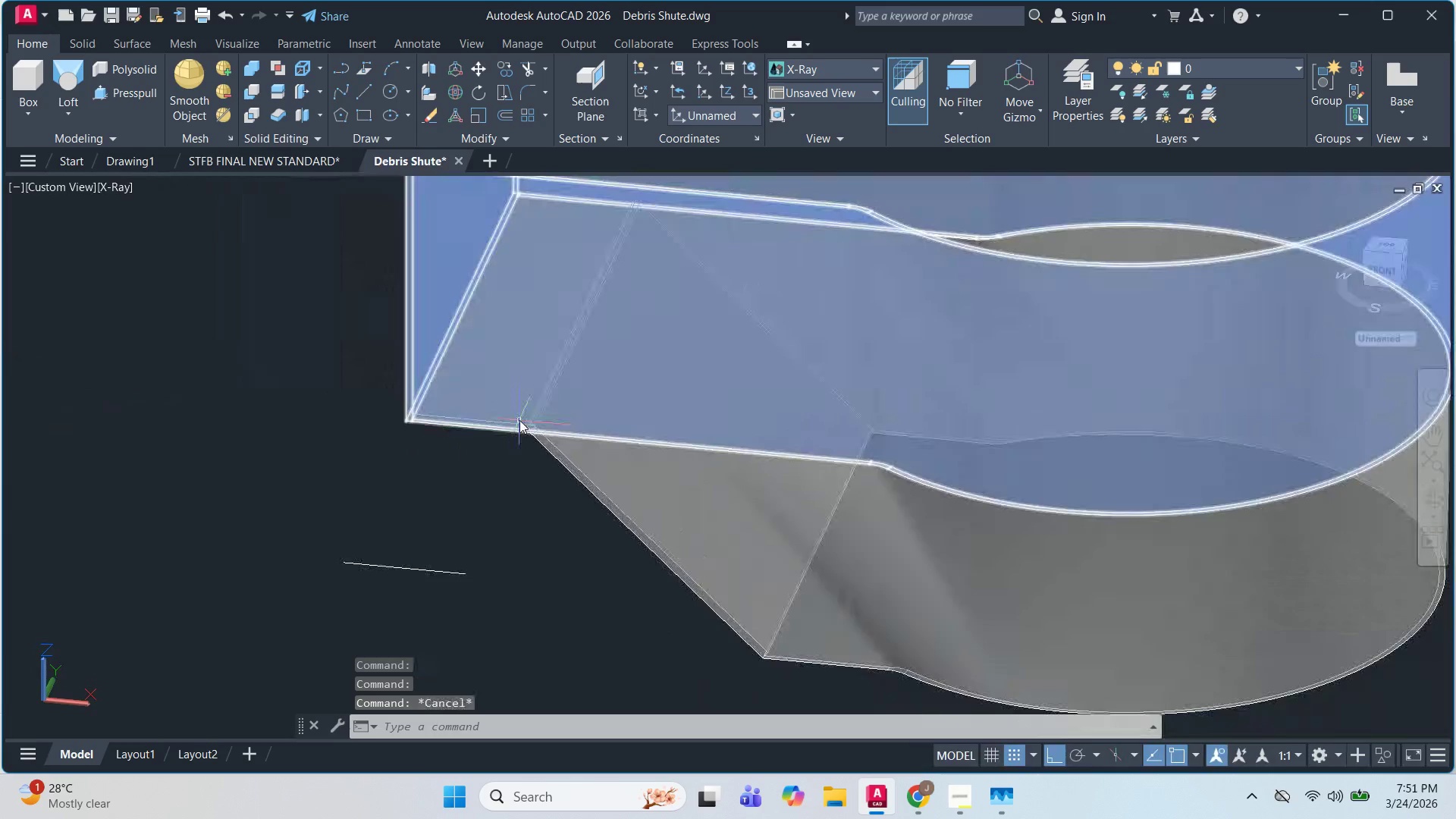 
hold_key(key=ShiftLeft, duration=0.62)
 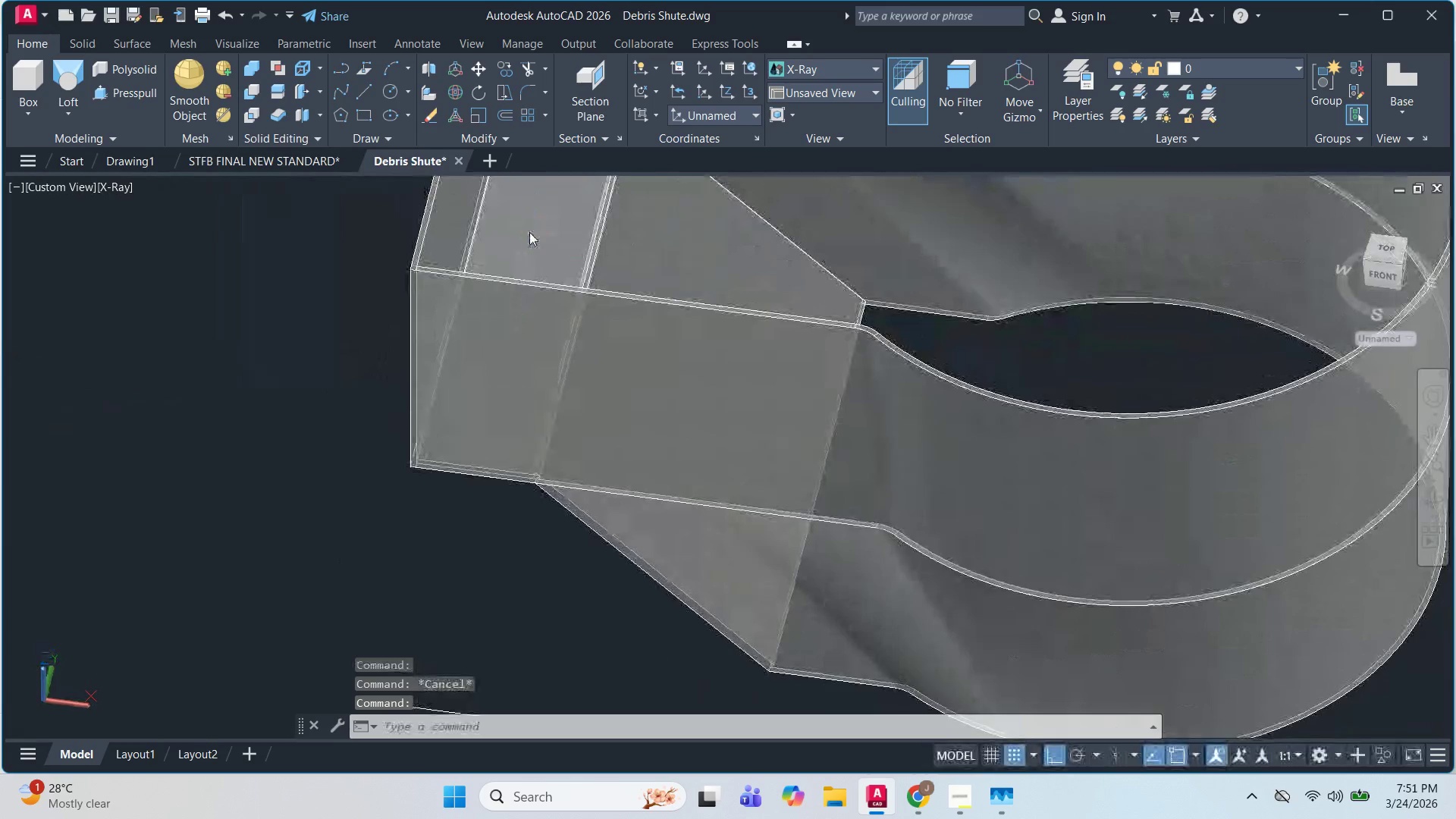 
scroll: coordinate [465, 432], scroll_direction: down, amount: 3.0
 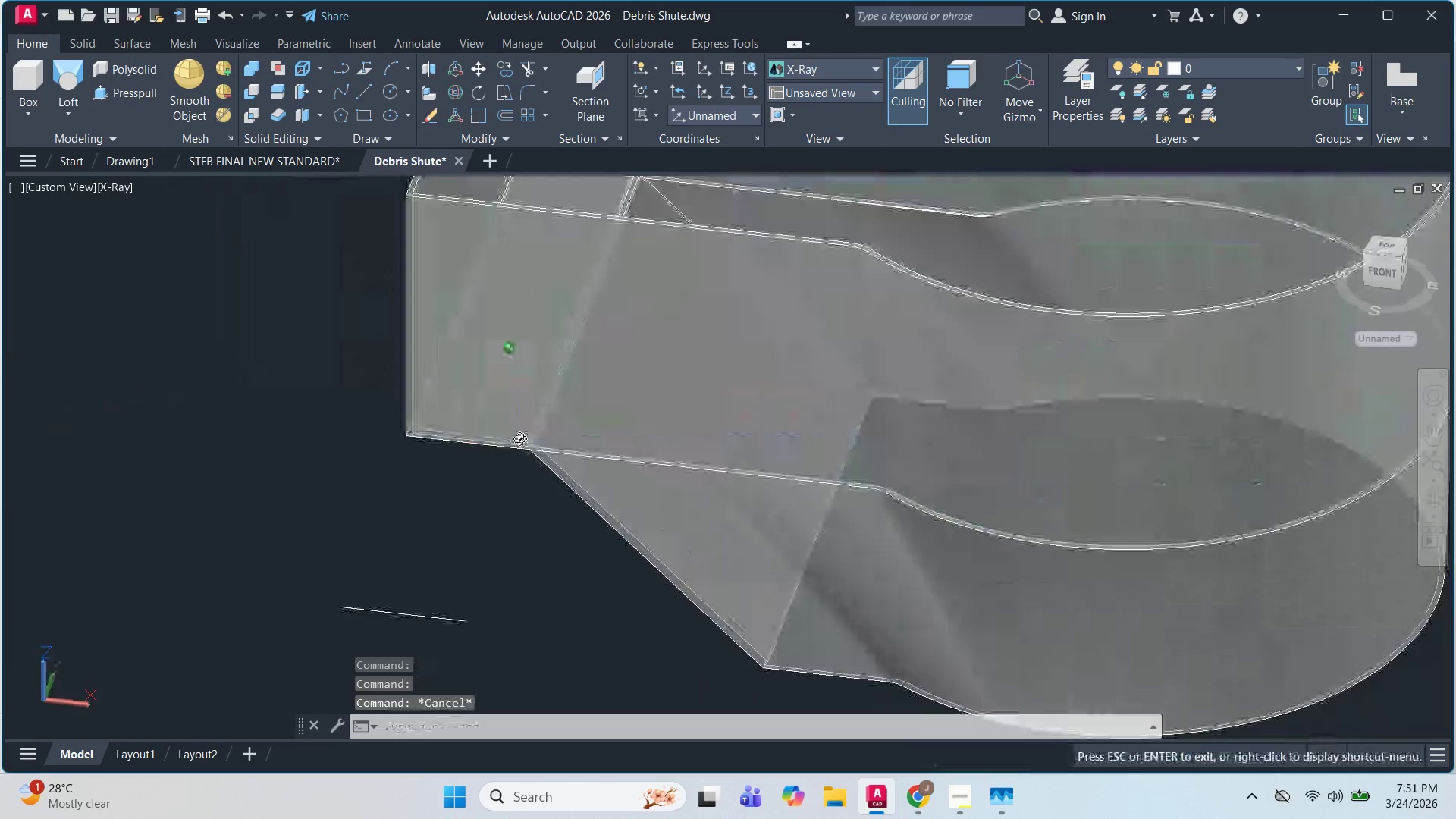 
left_click([529, 232])
 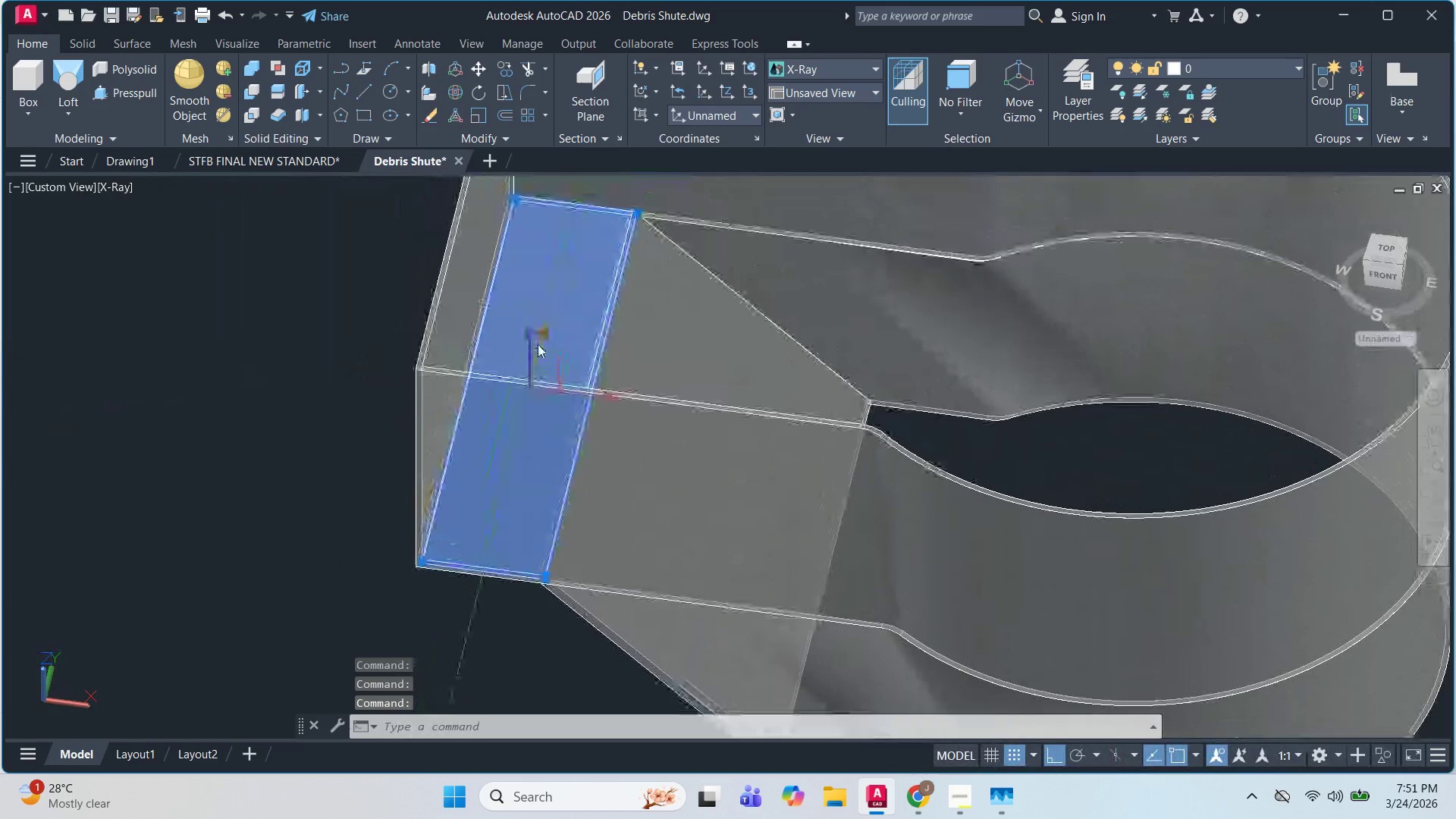 
type(CO )
 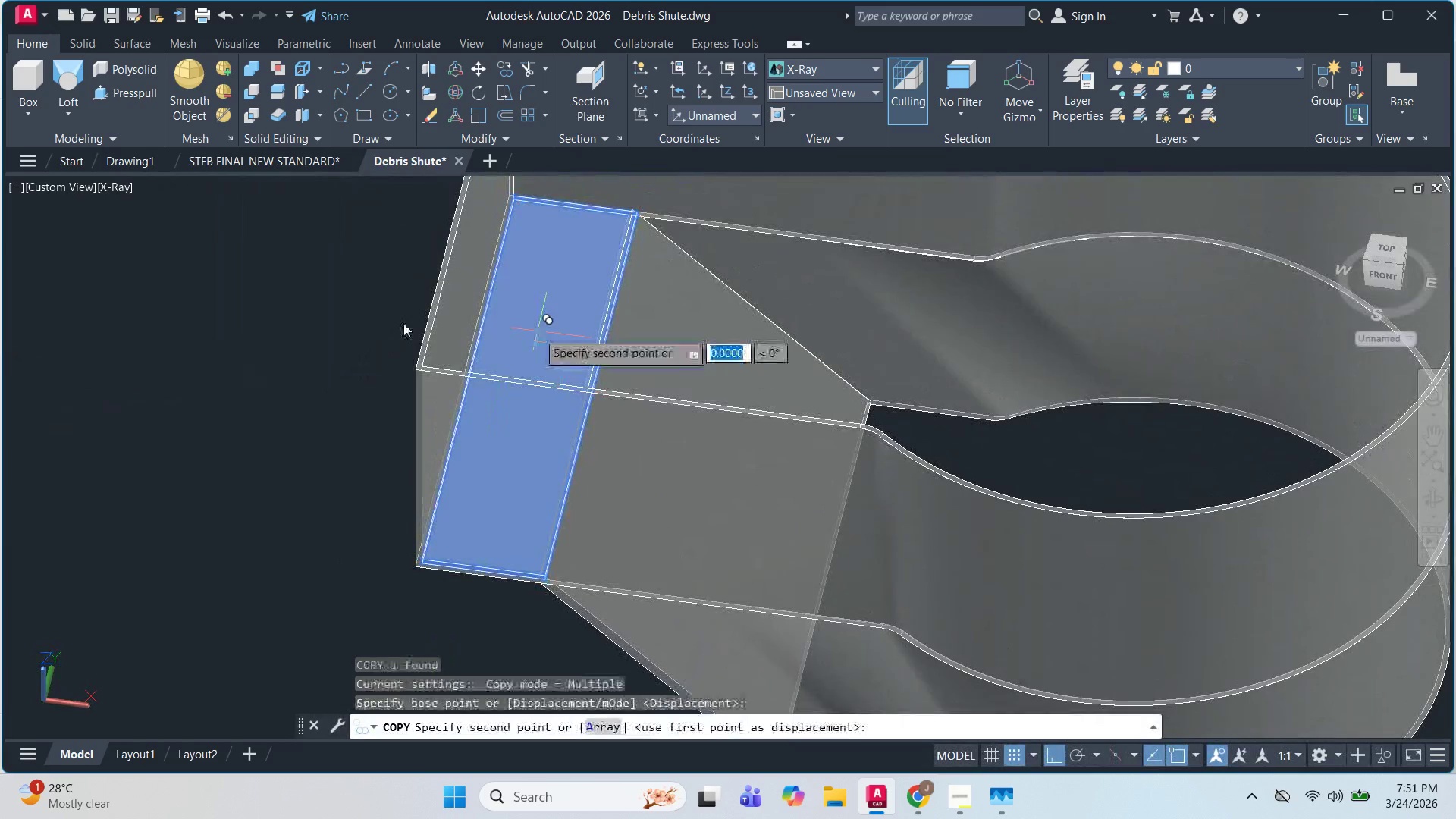 
left_click([538, 331])
 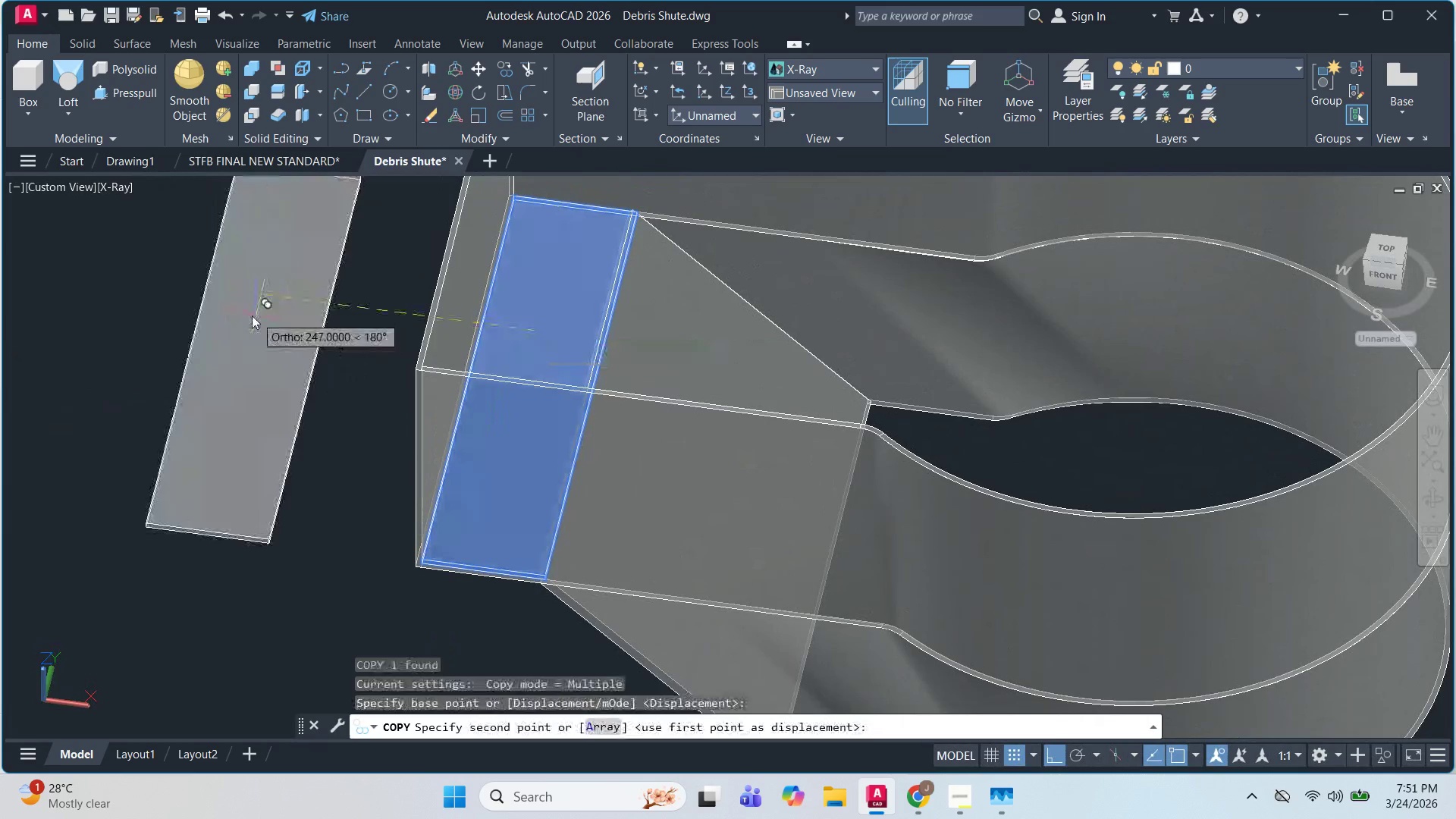 
left_click([249, 315])
 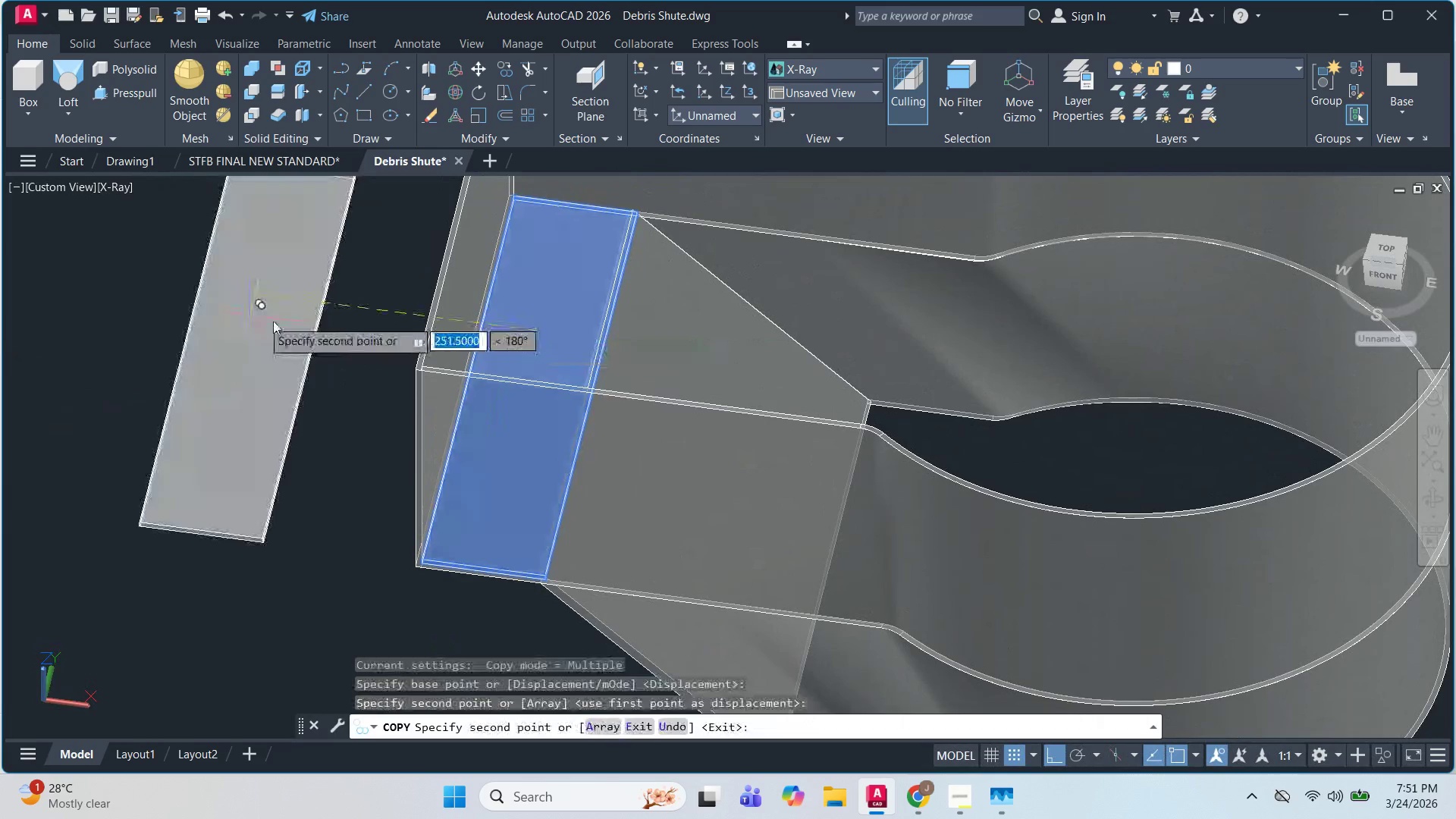 
key(Escape)
 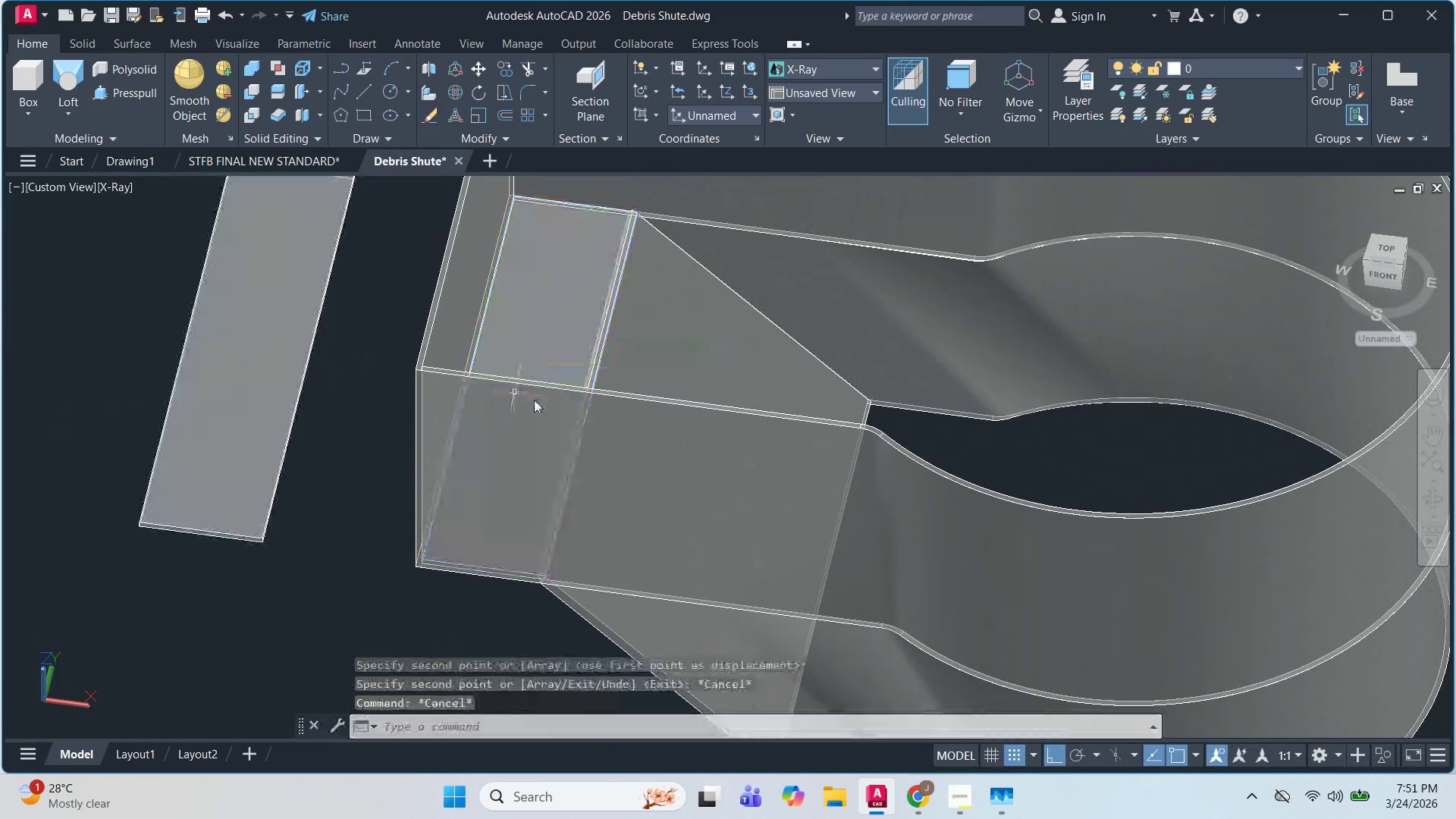 
key(Escape)
 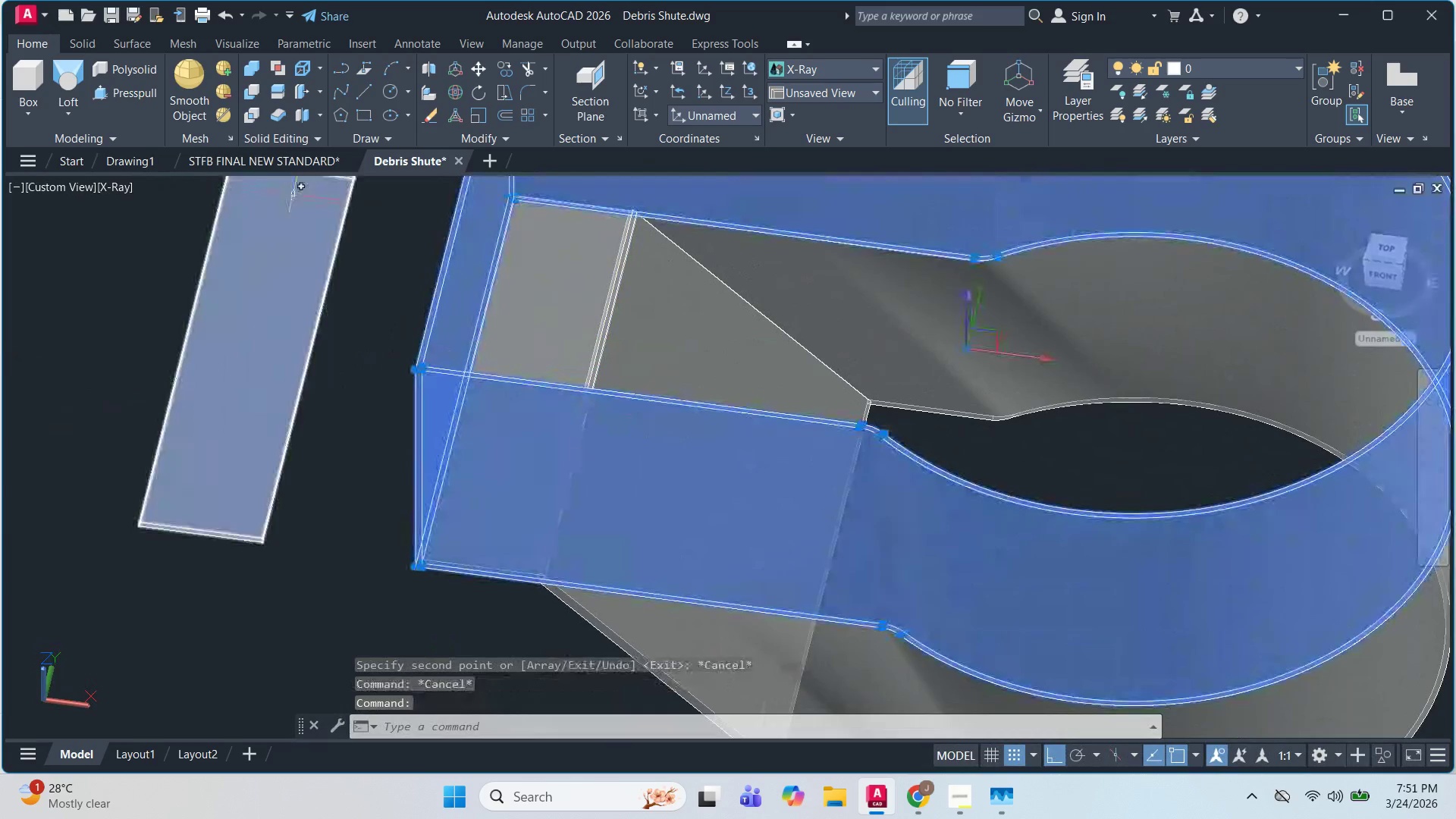 
key(Escape)
 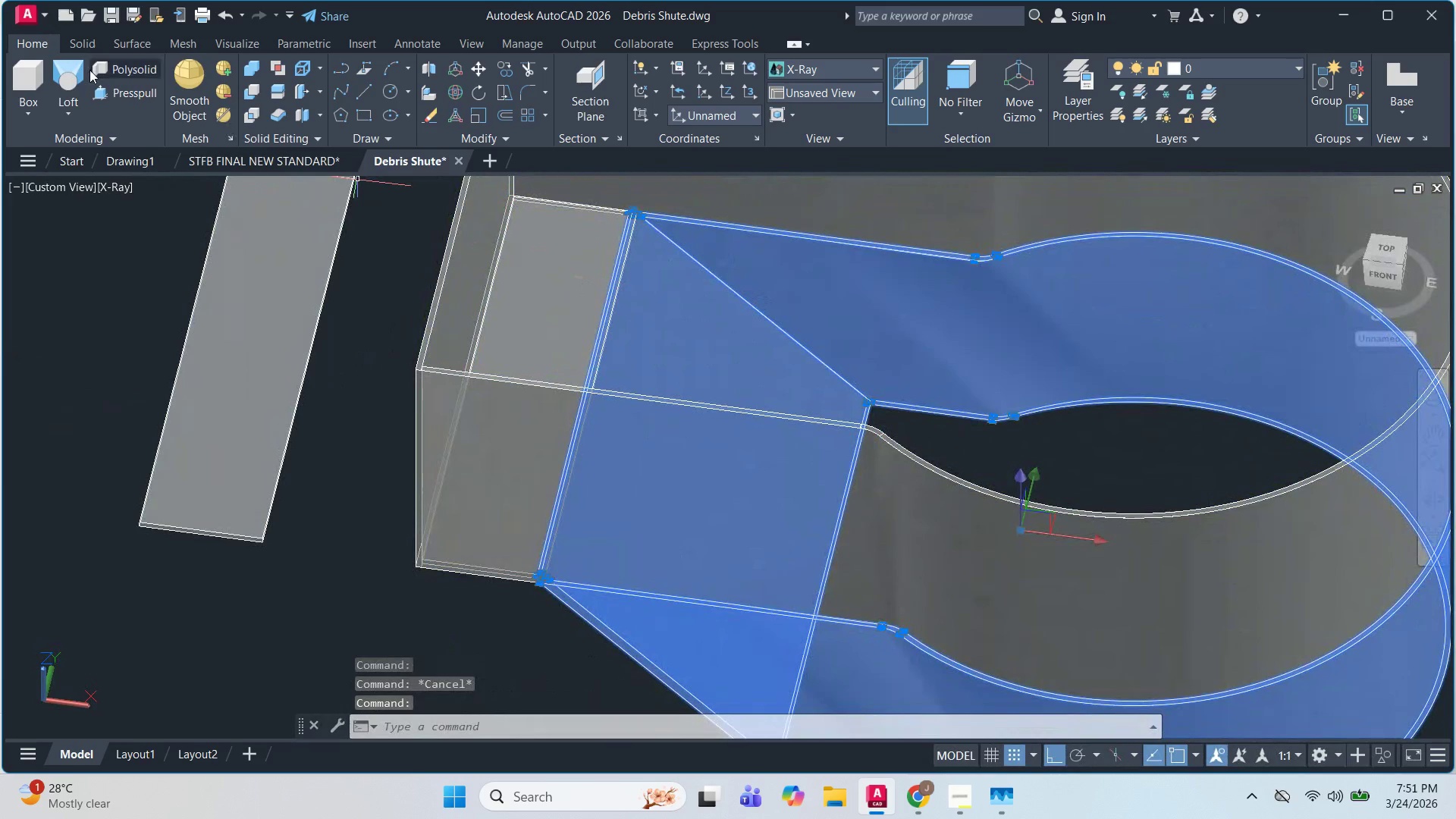 
left_click([78, 46])
 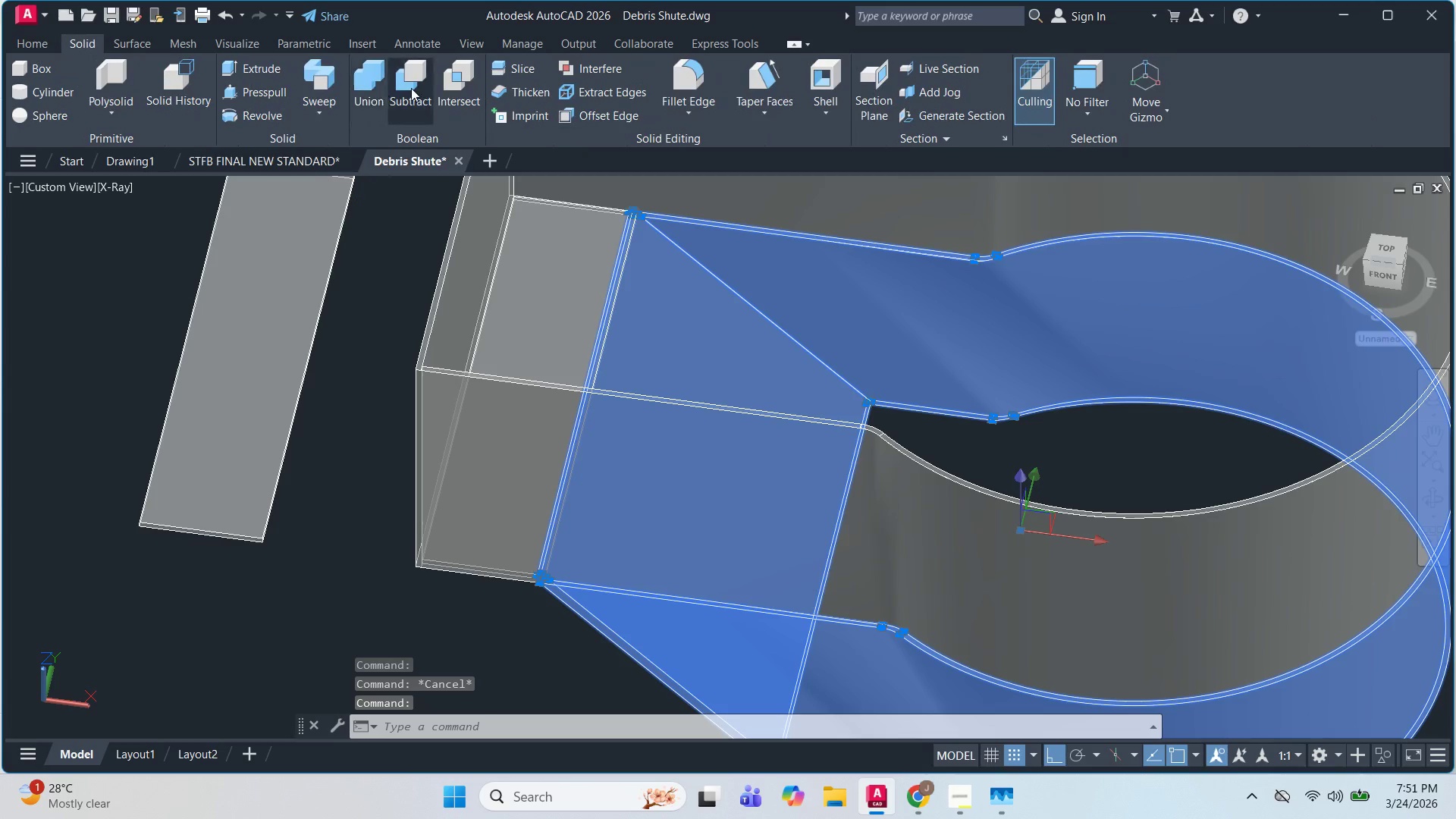 
left_click([412, 88])
 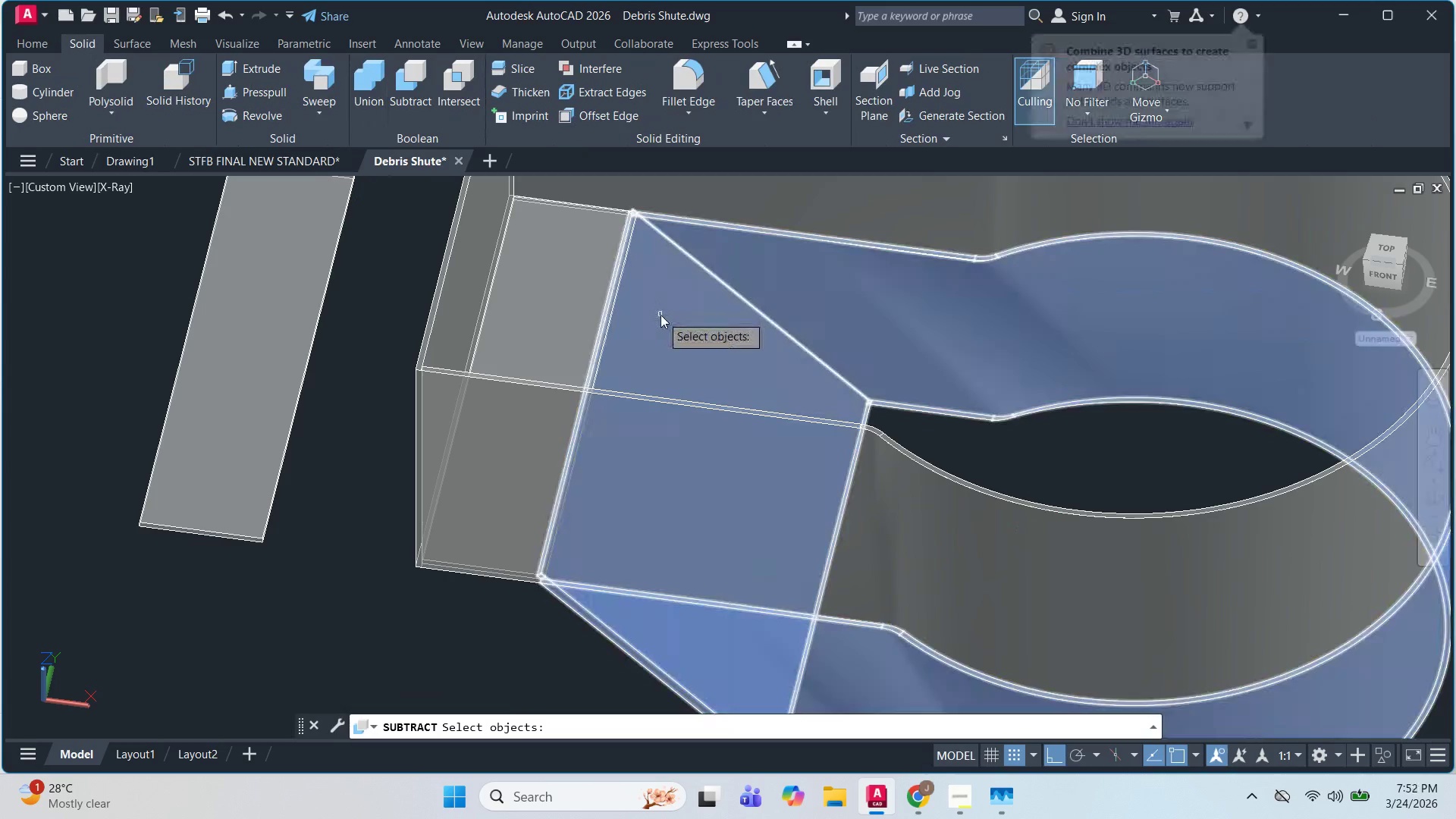 
left_click([661, 315])
 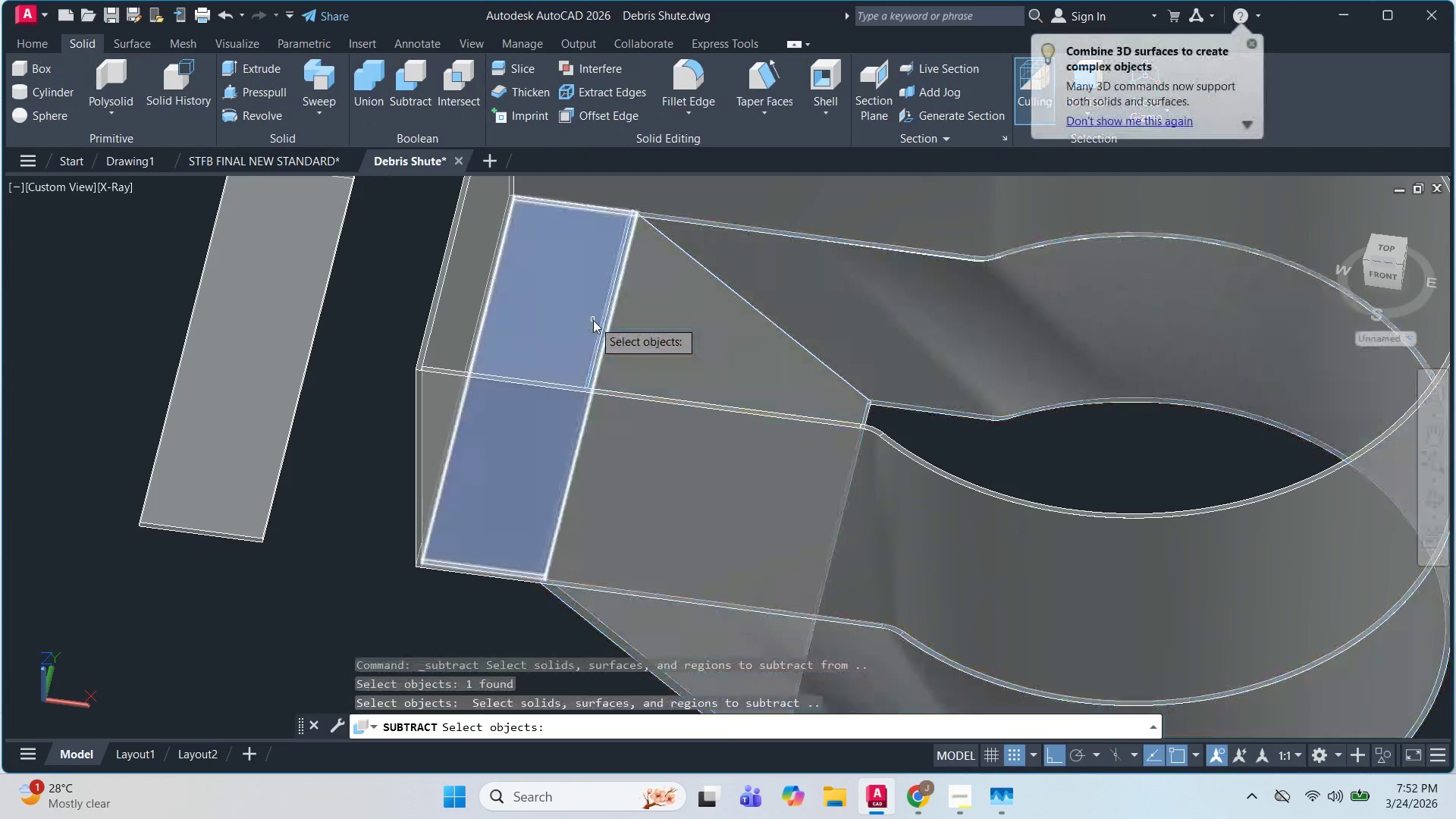 
key(Space)
 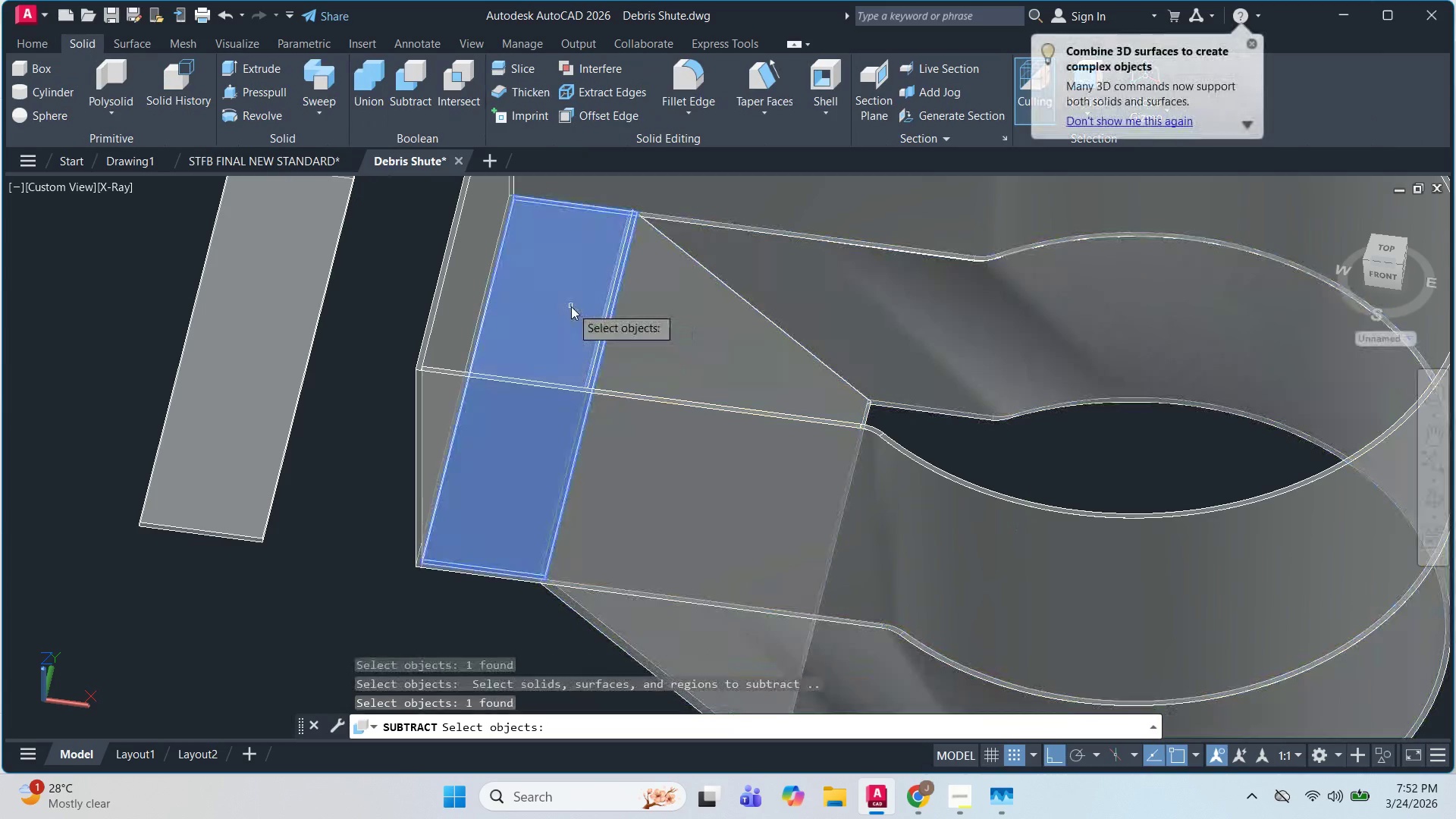 
left_click([571, 306])
 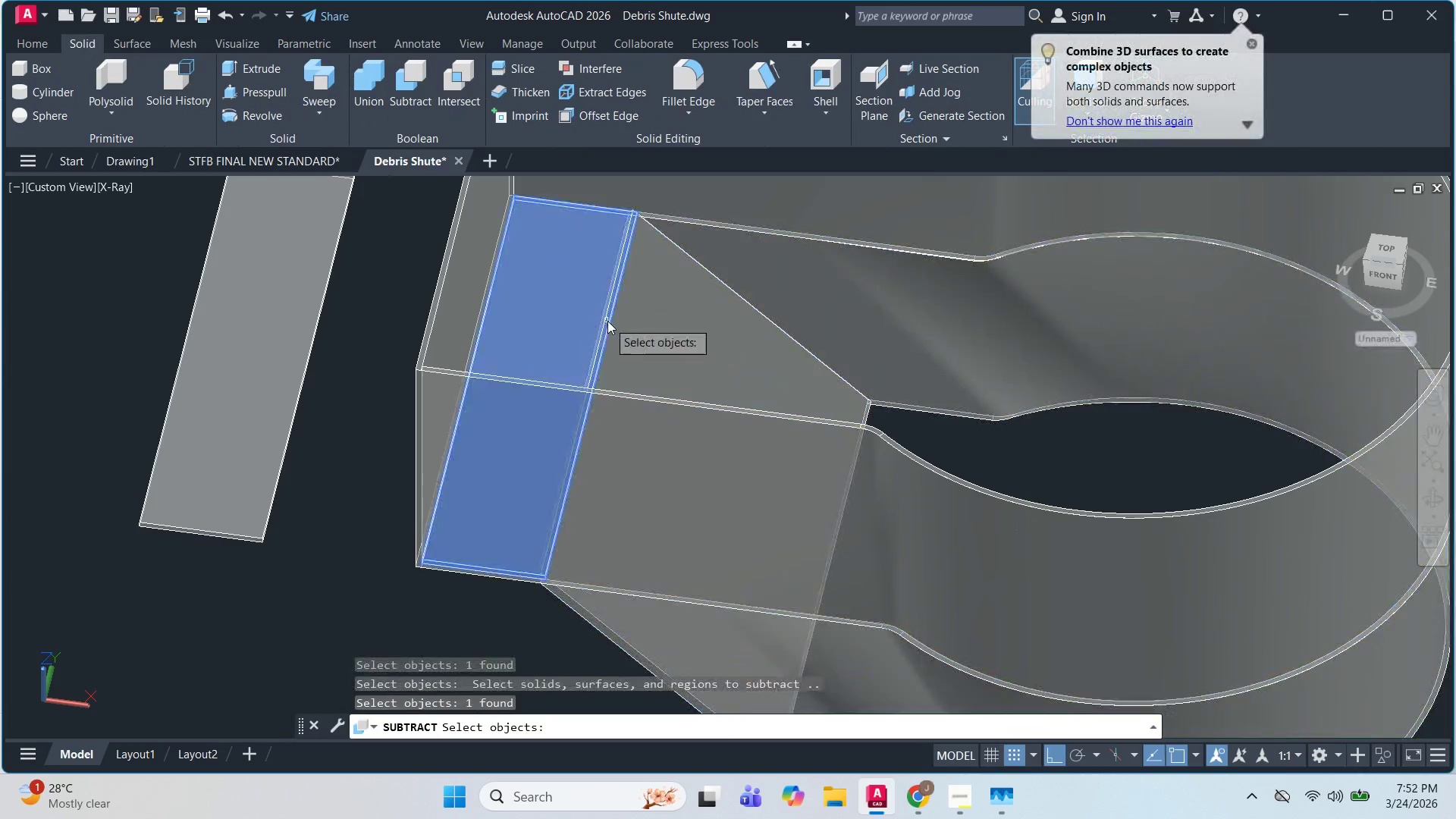 
key(Space)
 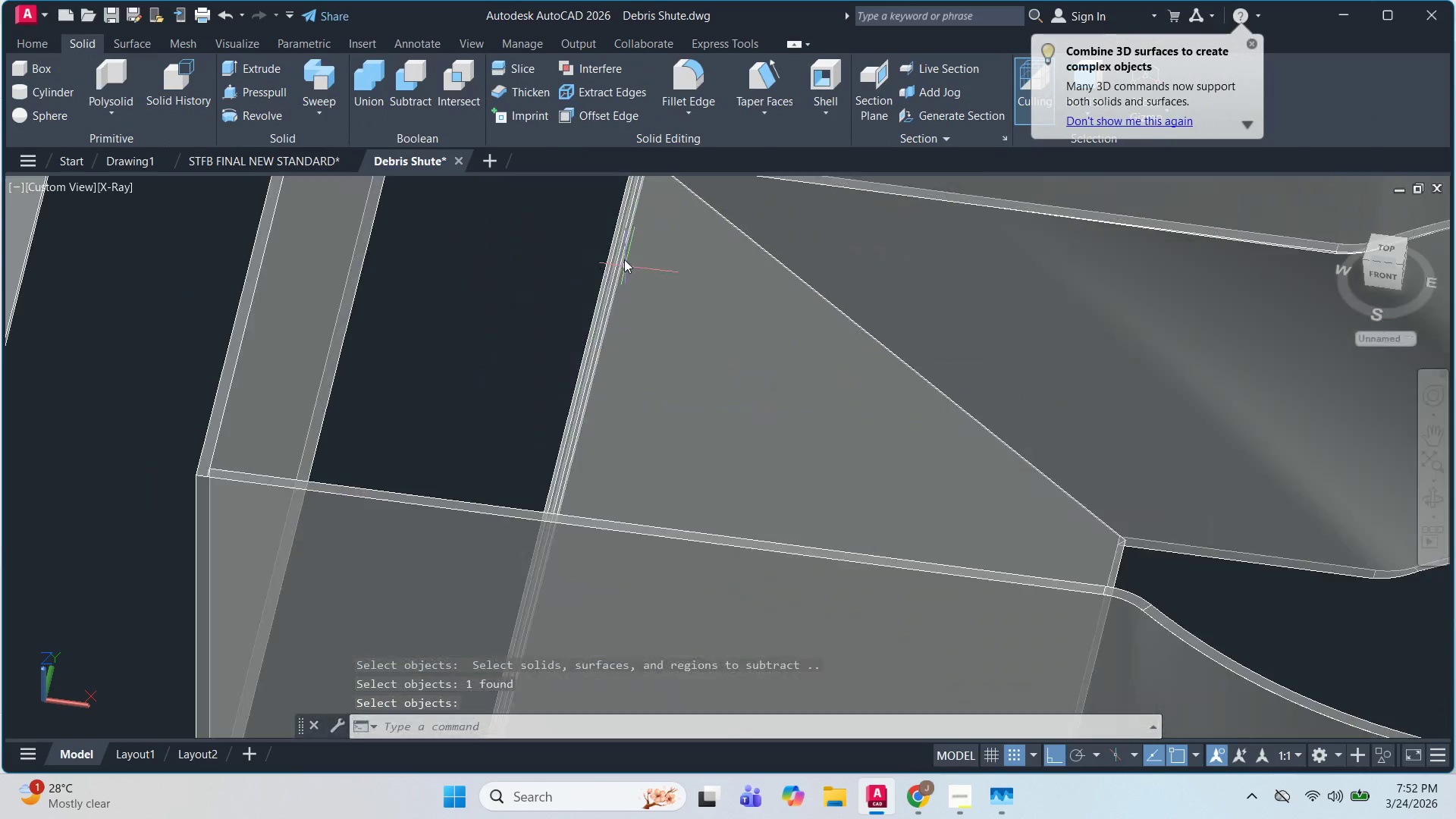 
left_click([623, 241])
 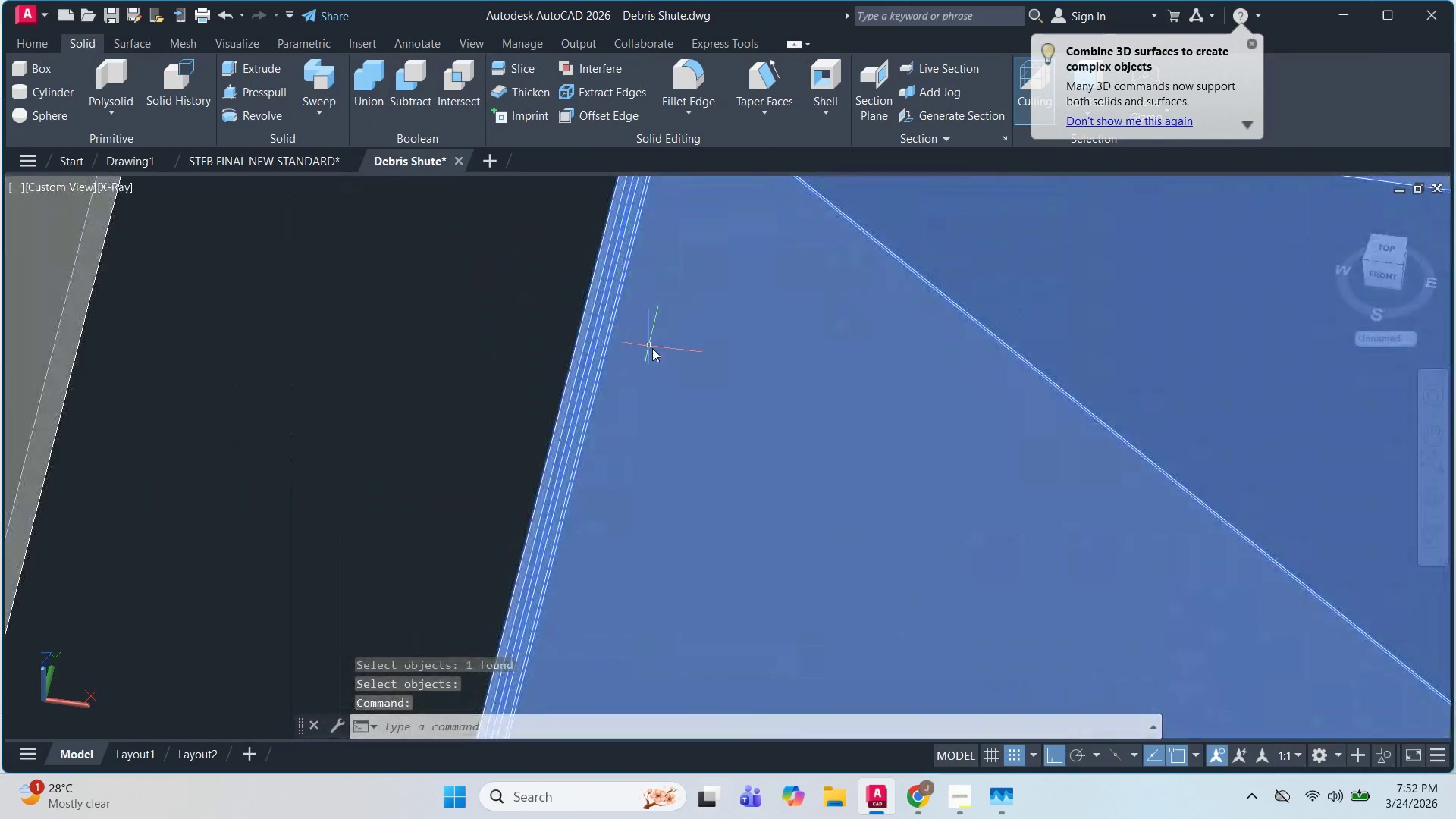 
scroll: coordinate [623, 231], scroll_direction: up, amount: 4.0
 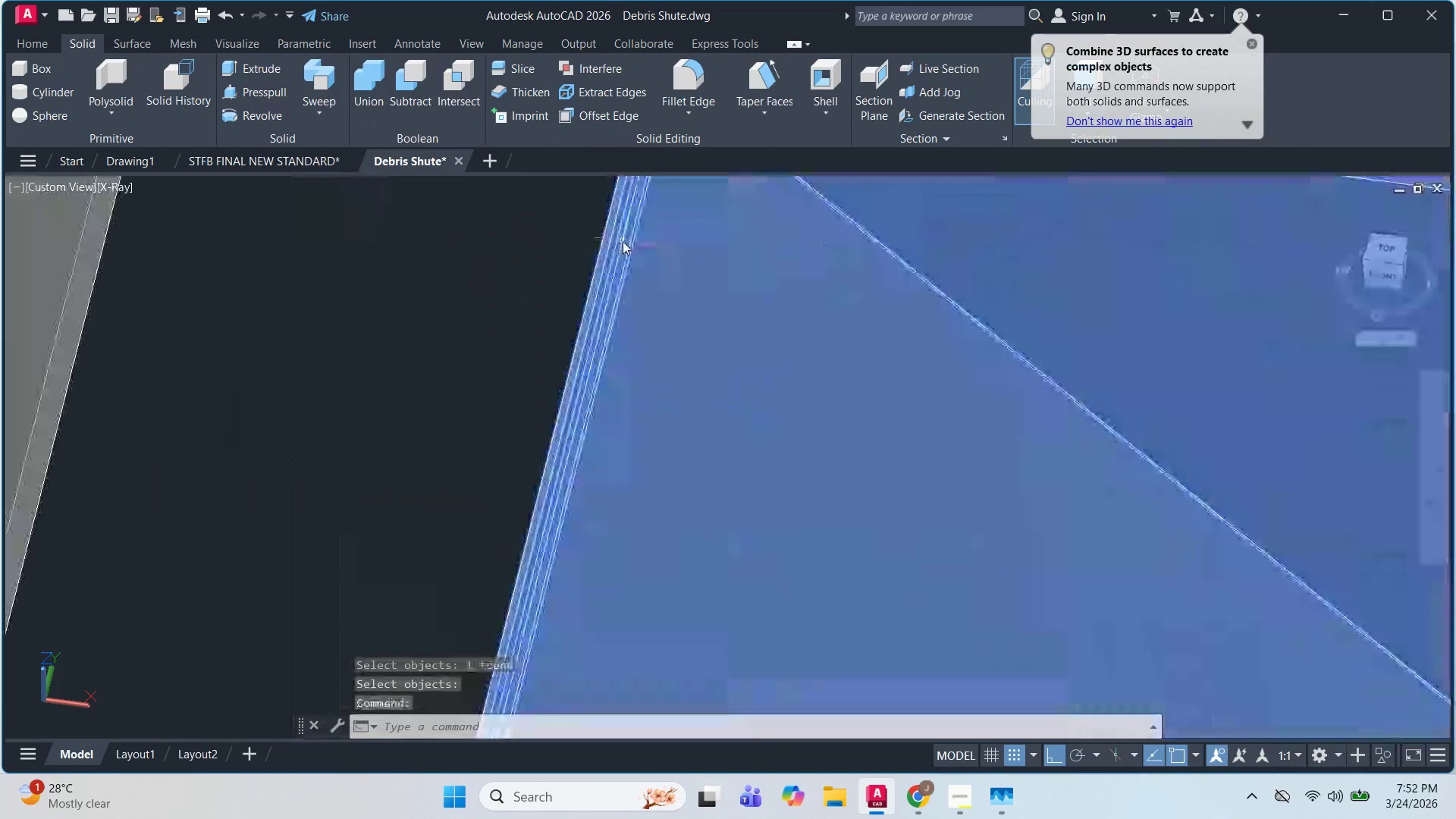 
hold_key(key=ShiftLeft, duration=0.61)
 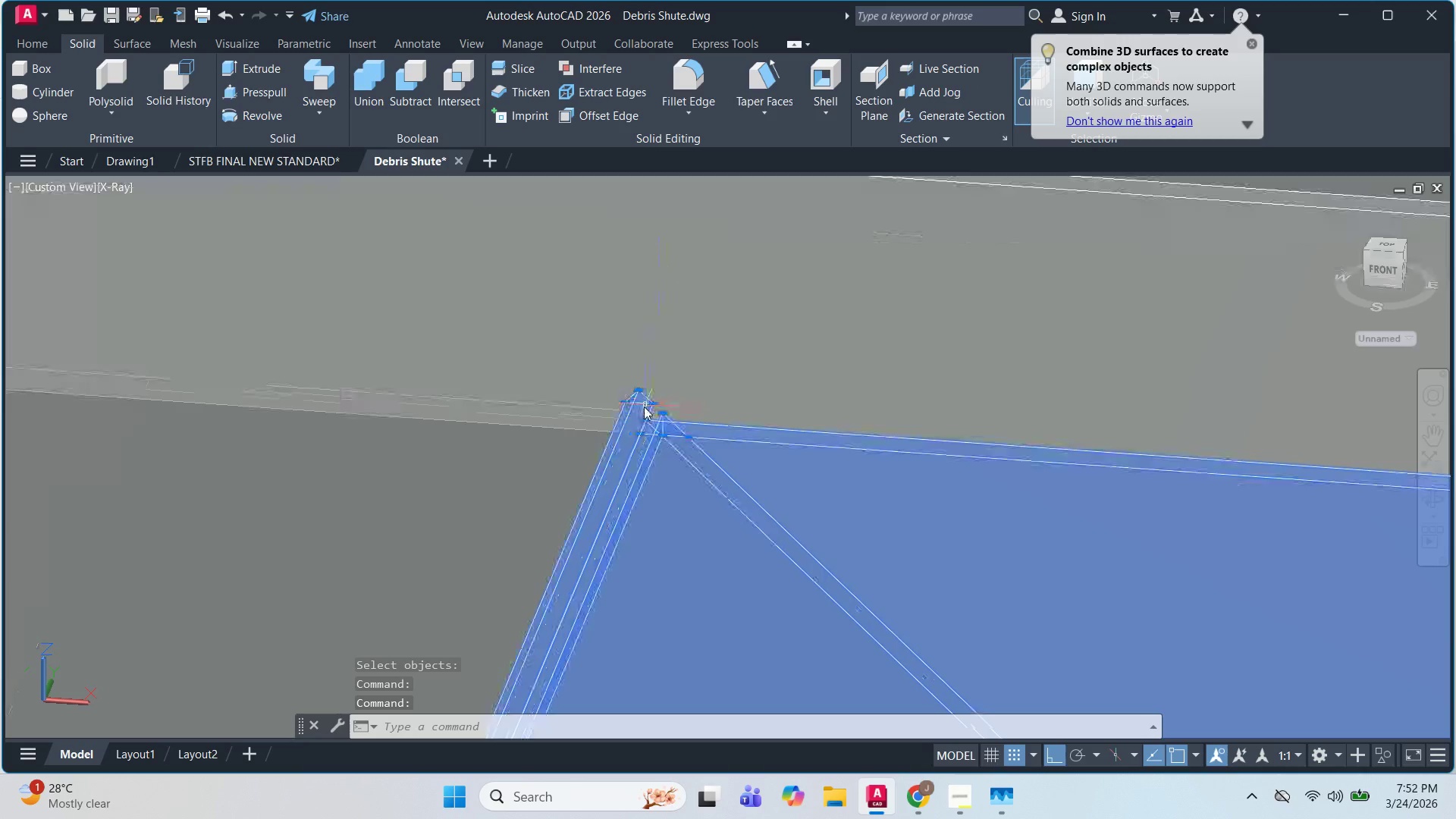 
key(Escape)
 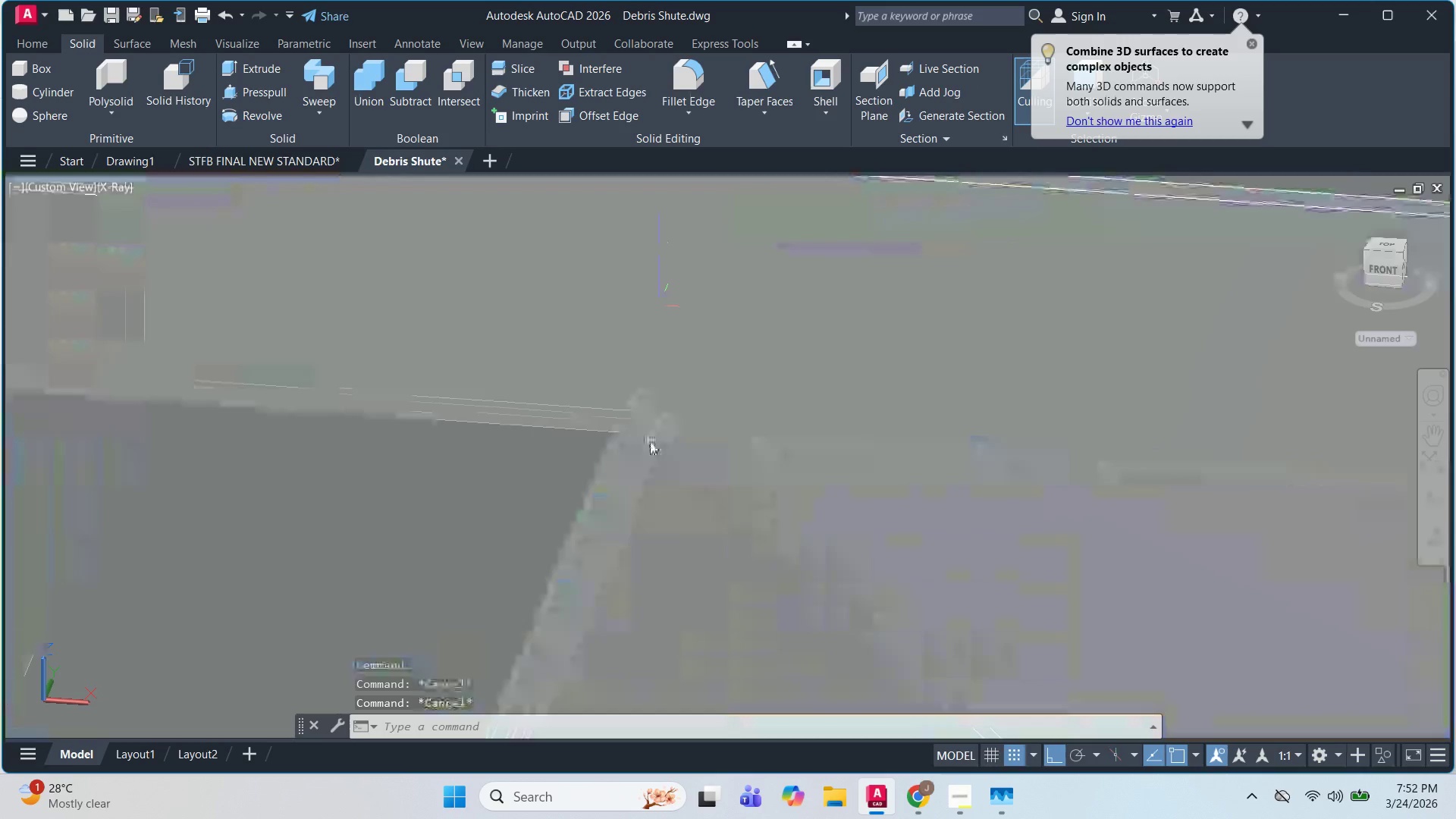 
key(Escape)
 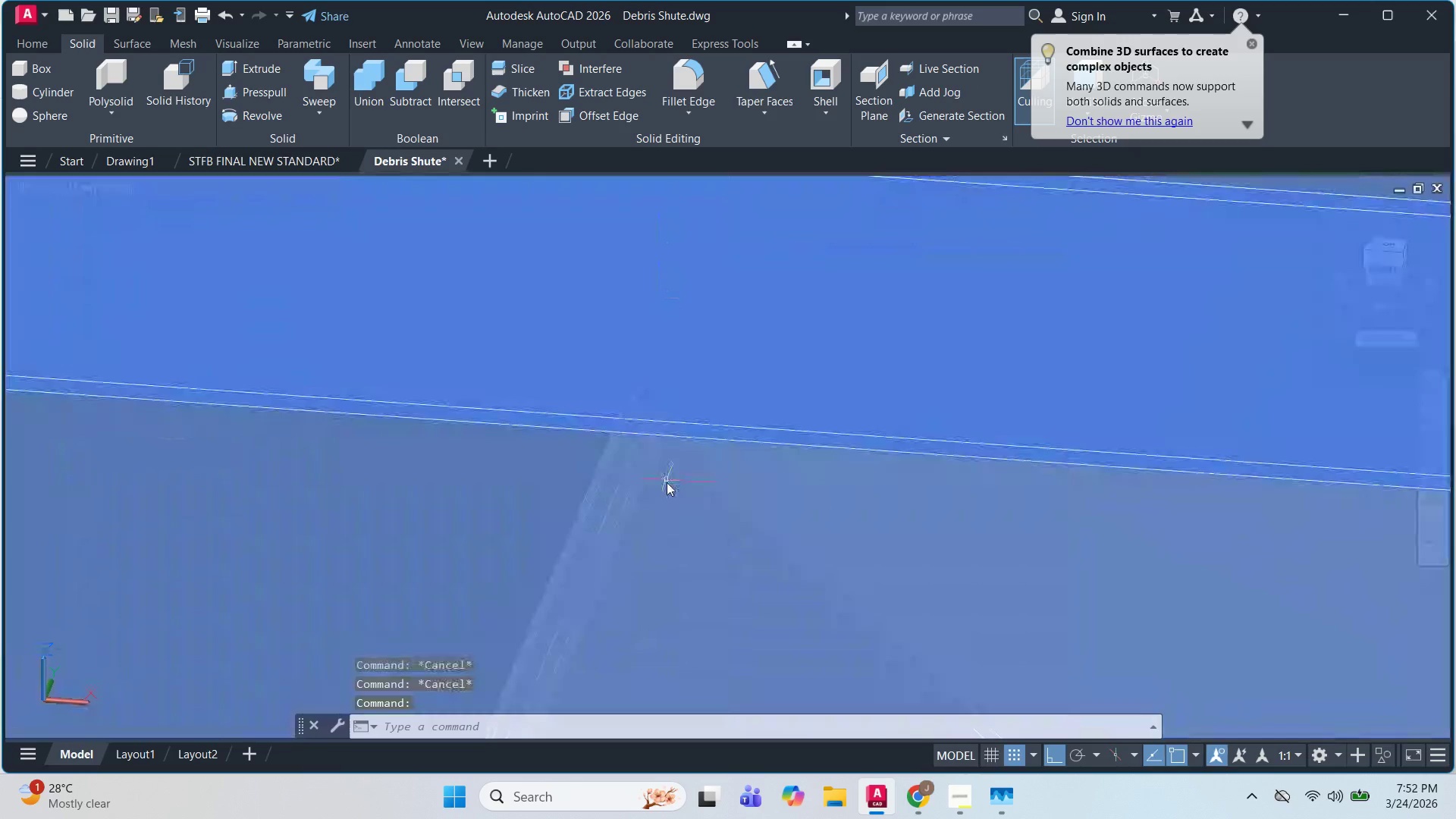 
scroll: coordinate [646, 404], scroll_direction: up, amount: 1.0
 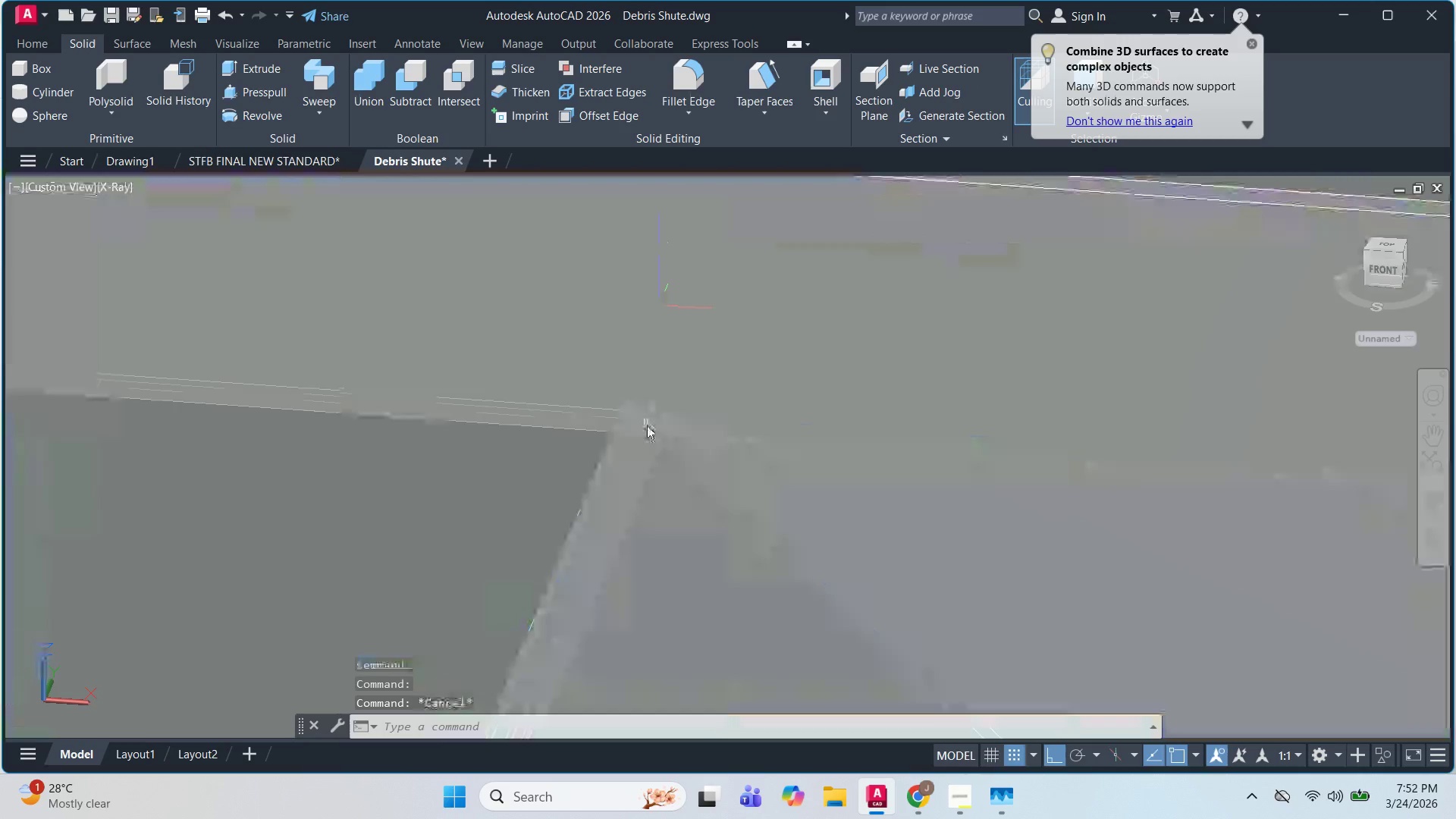 
key(Escape)
 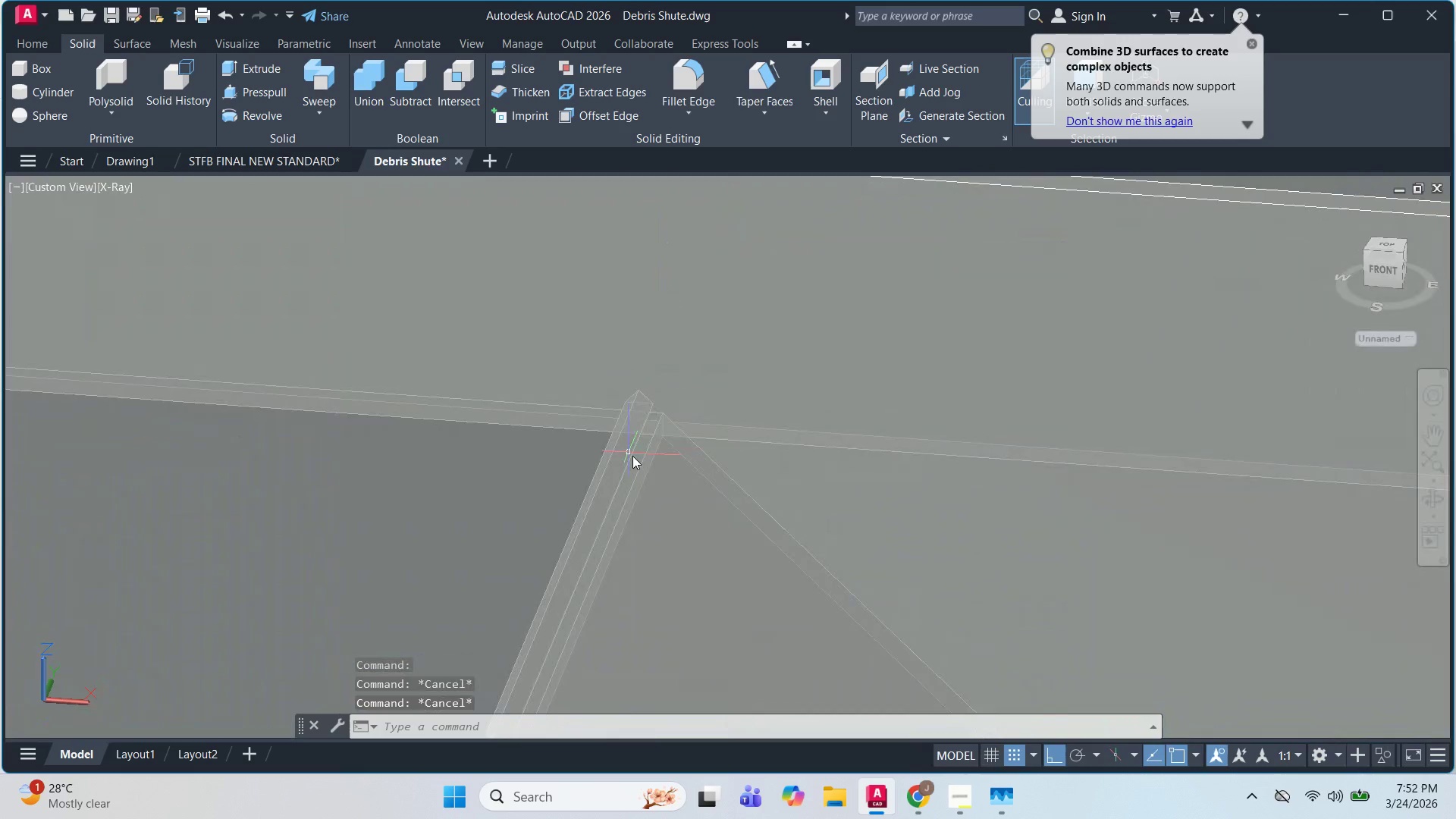 
key(Escape)
 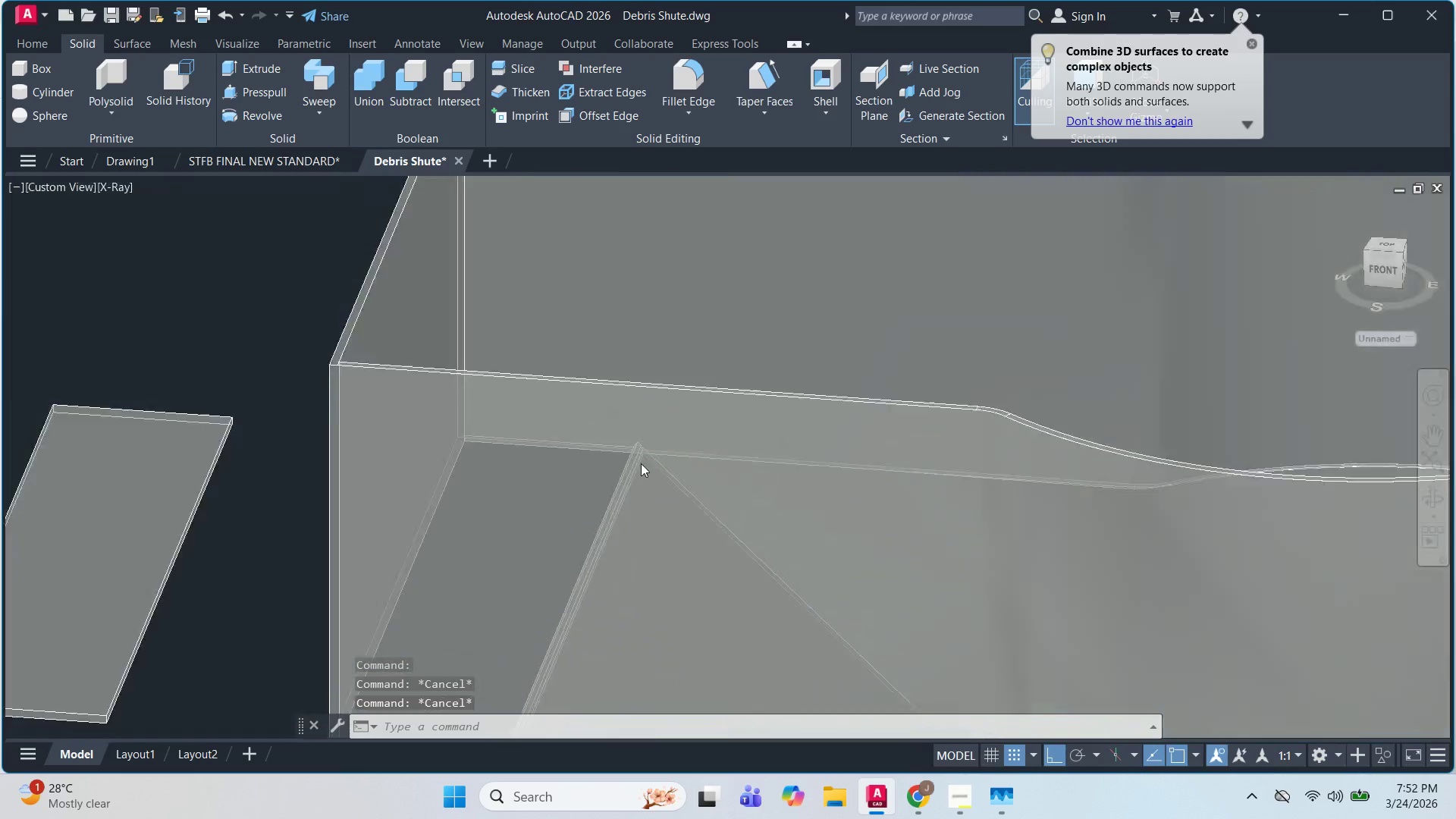 
left_click([660, 527])
 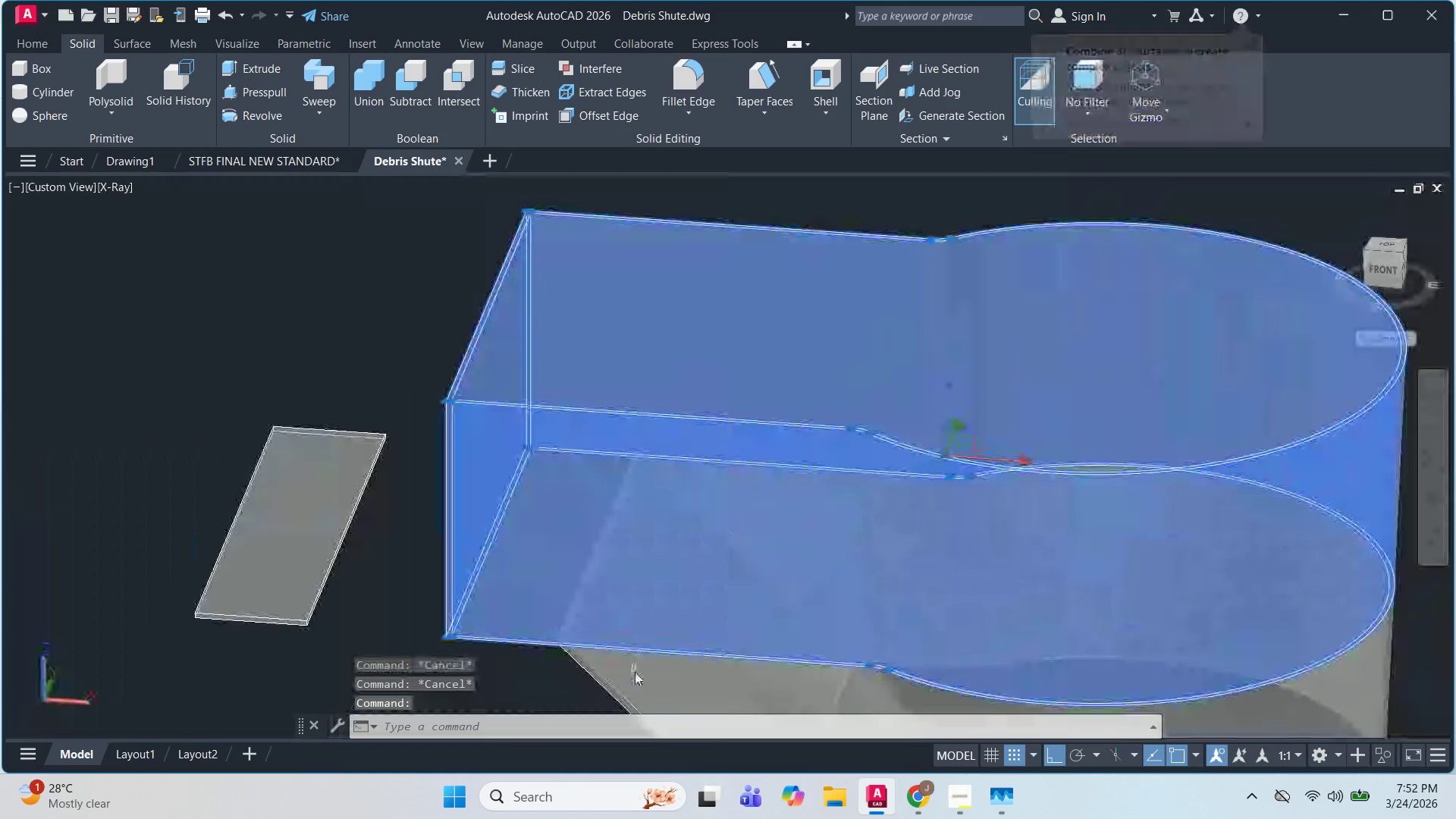 
scroll: coordinate [641, 463], scroll_direction: down, amount: 4.0
 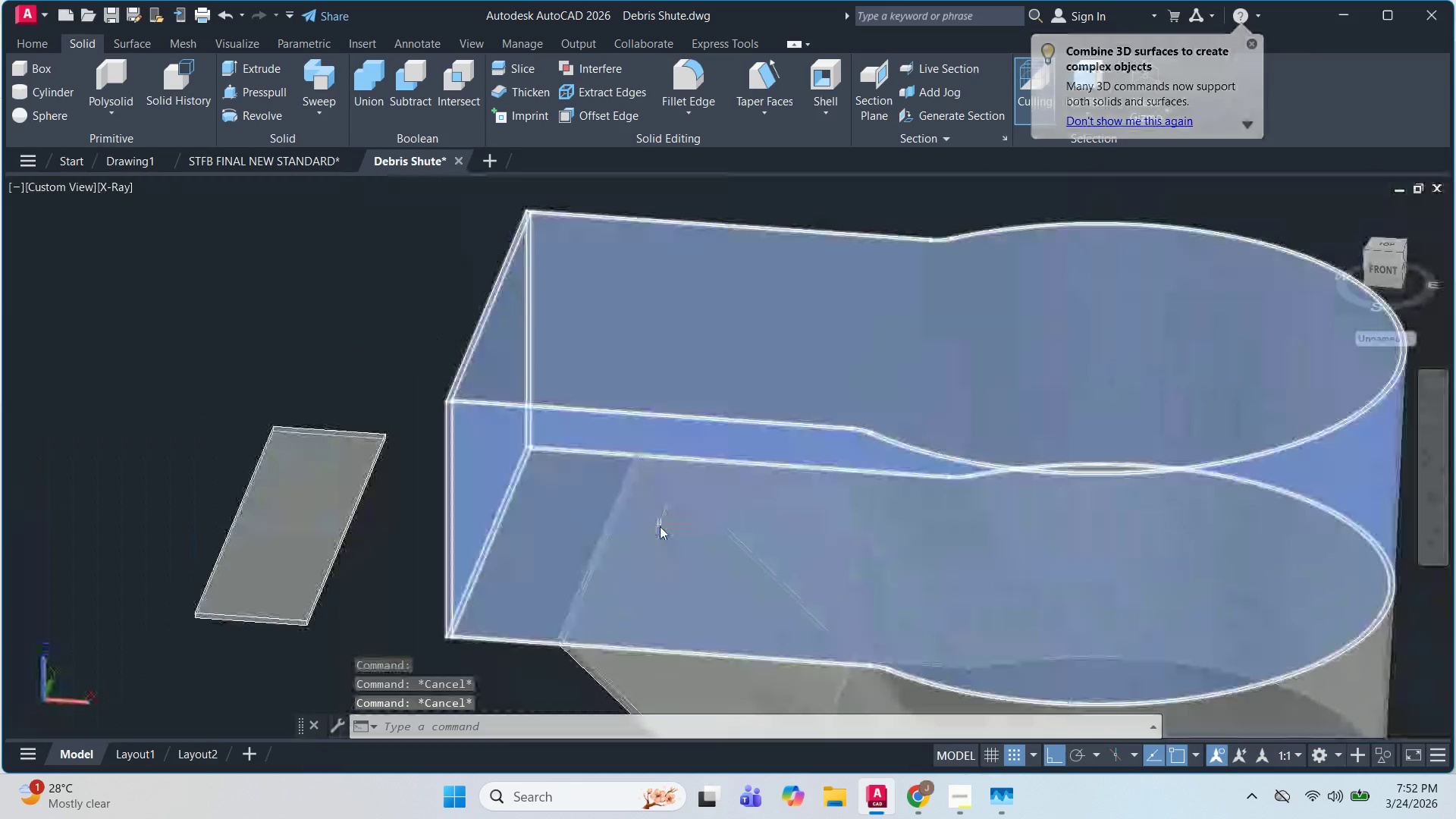 
key(Escape)
 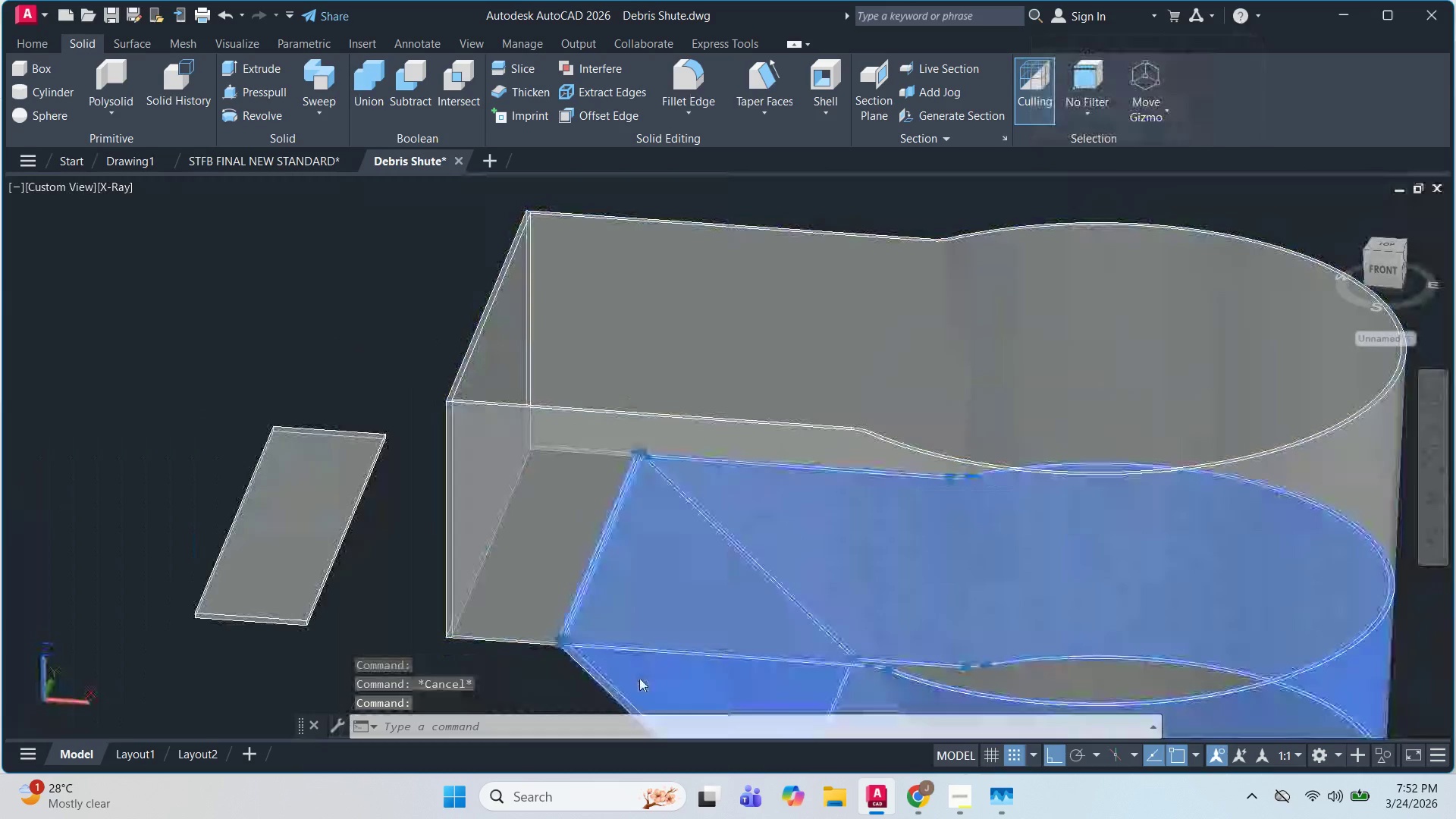 
left_click([639, 678])
 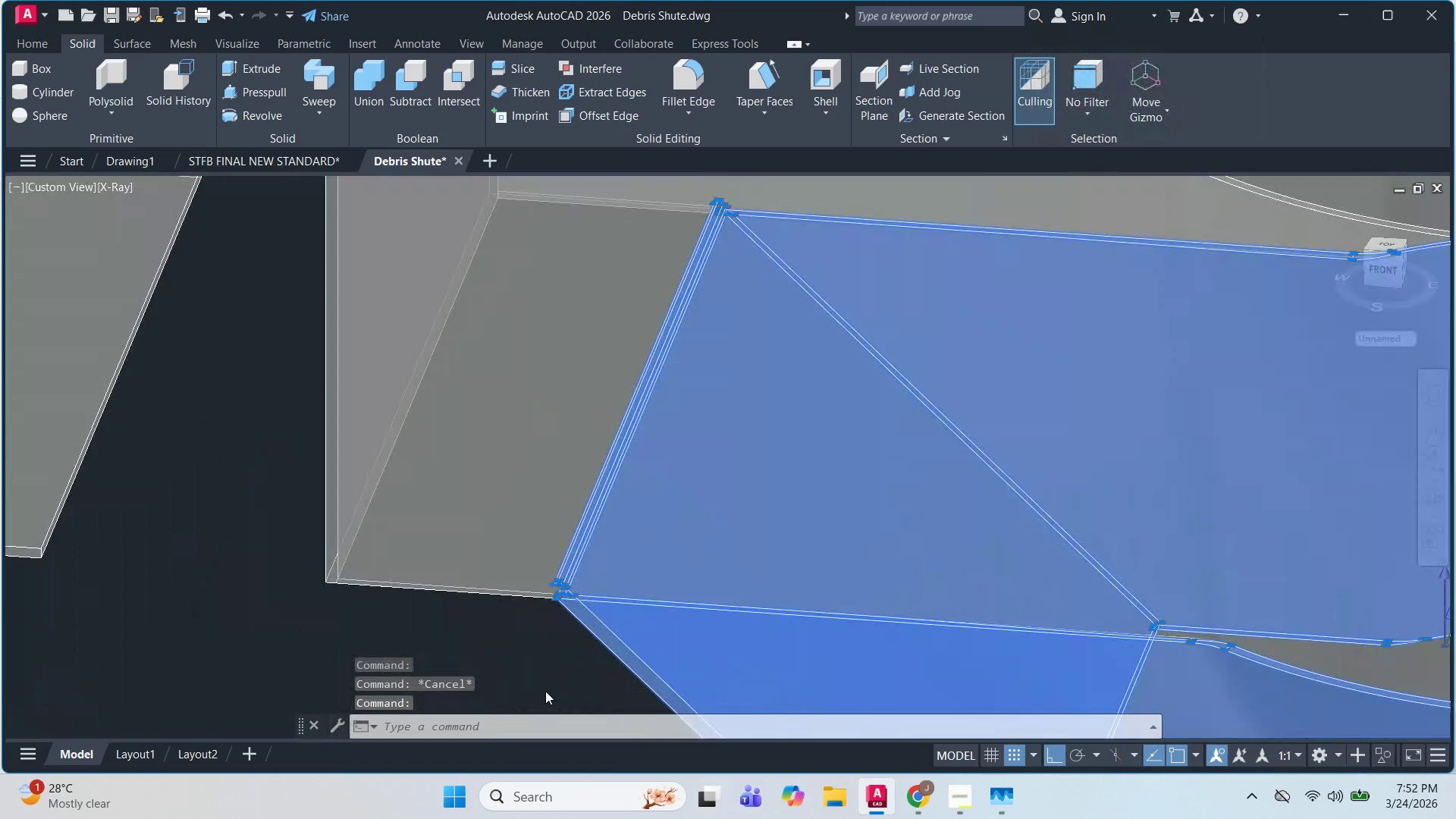 
hold_key(key=ShiftLeft, duration=0.64)
 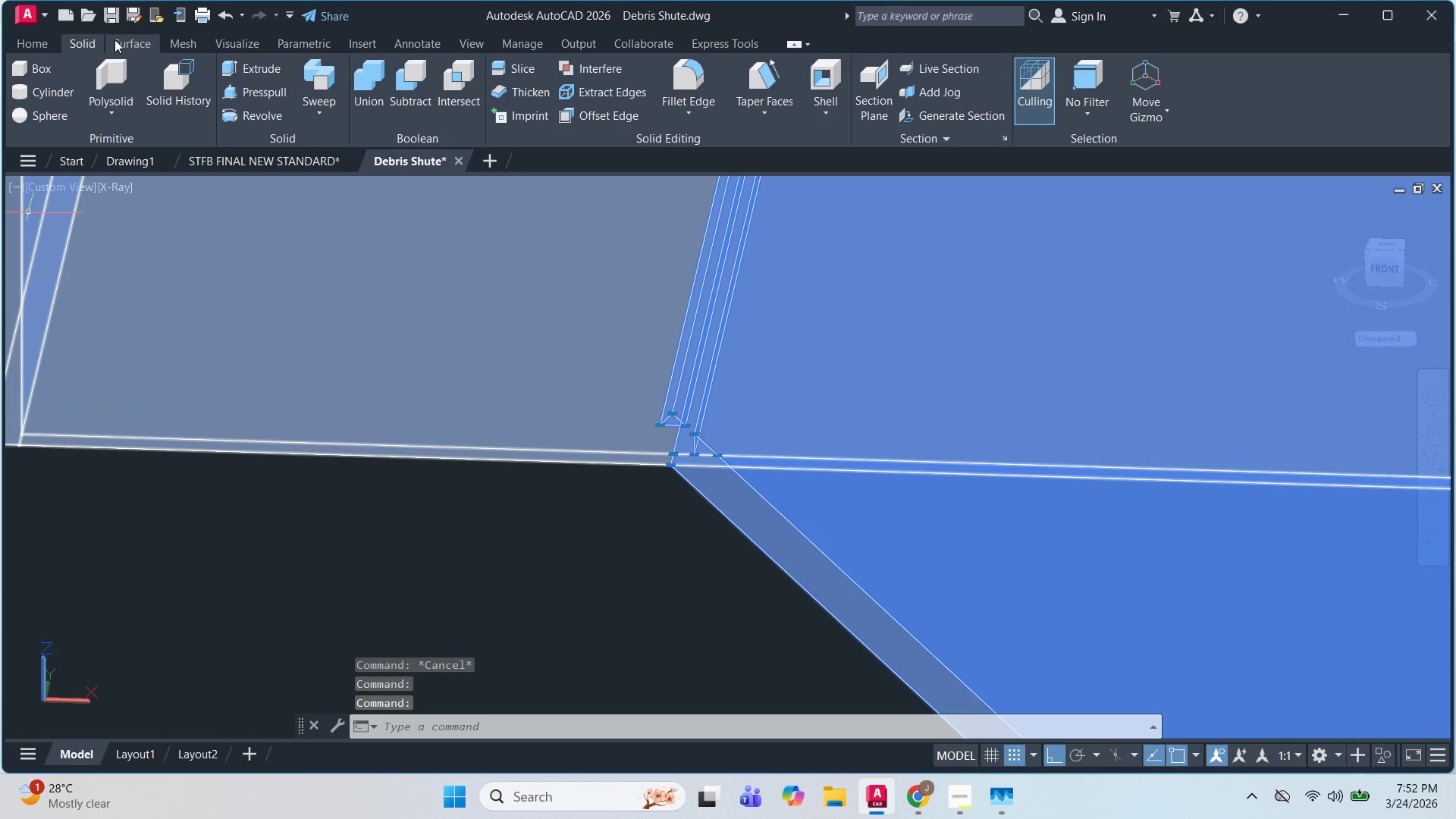 
scroll: coordinate [548, 657], scroll_direction: up, amount: 5.0
 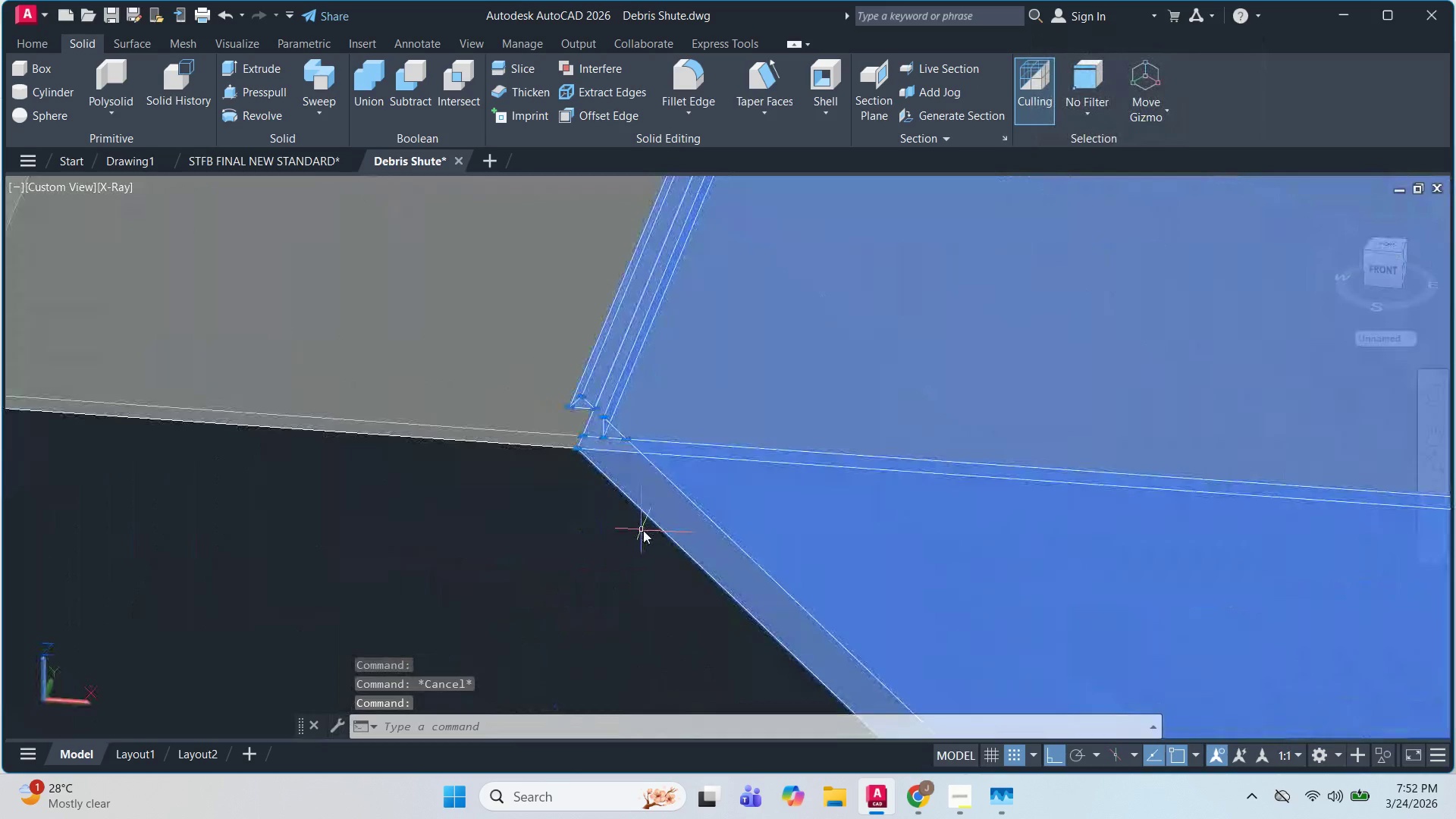 
left_click([128, 41])
 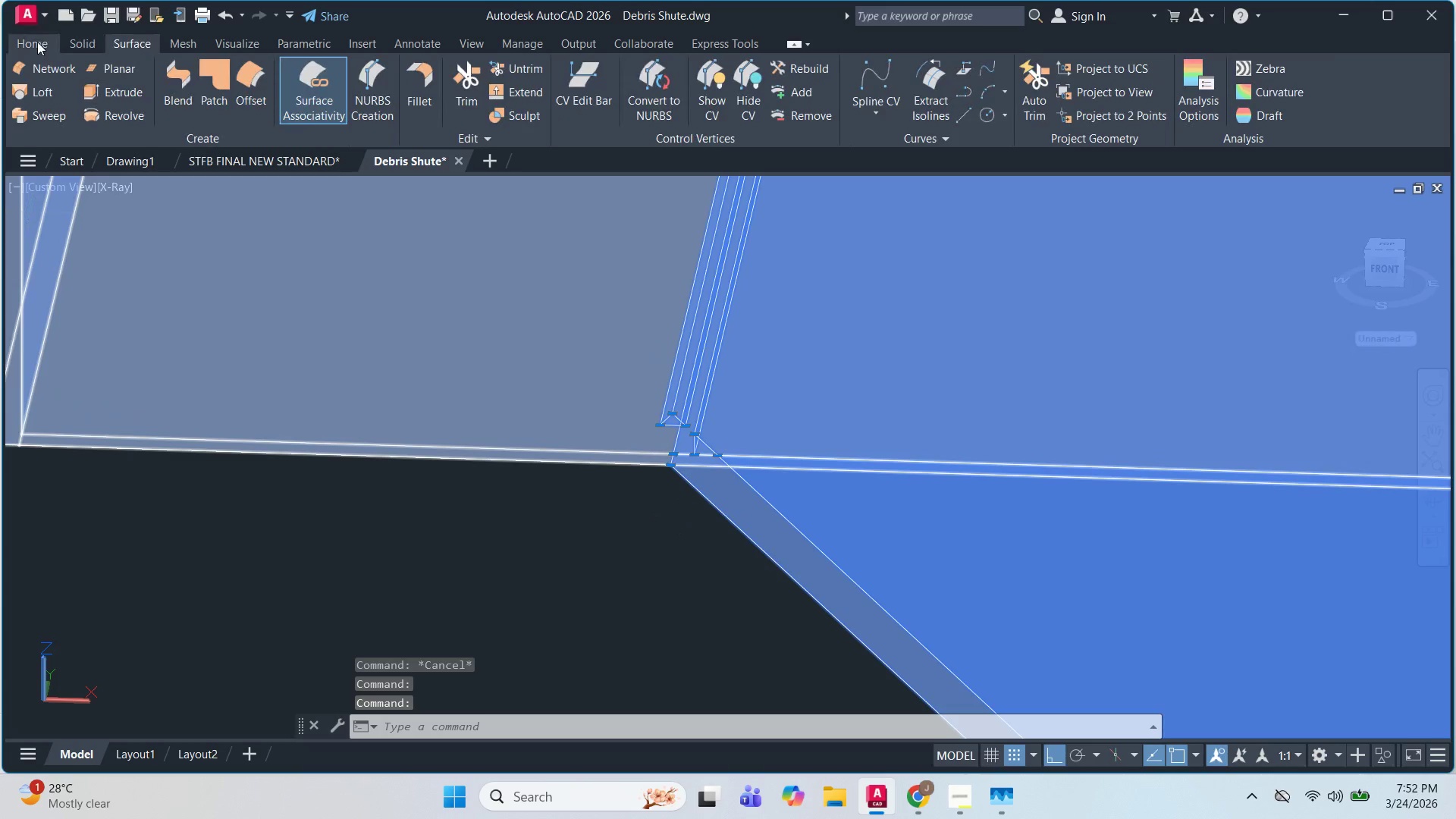 
left_click([36, 41])
 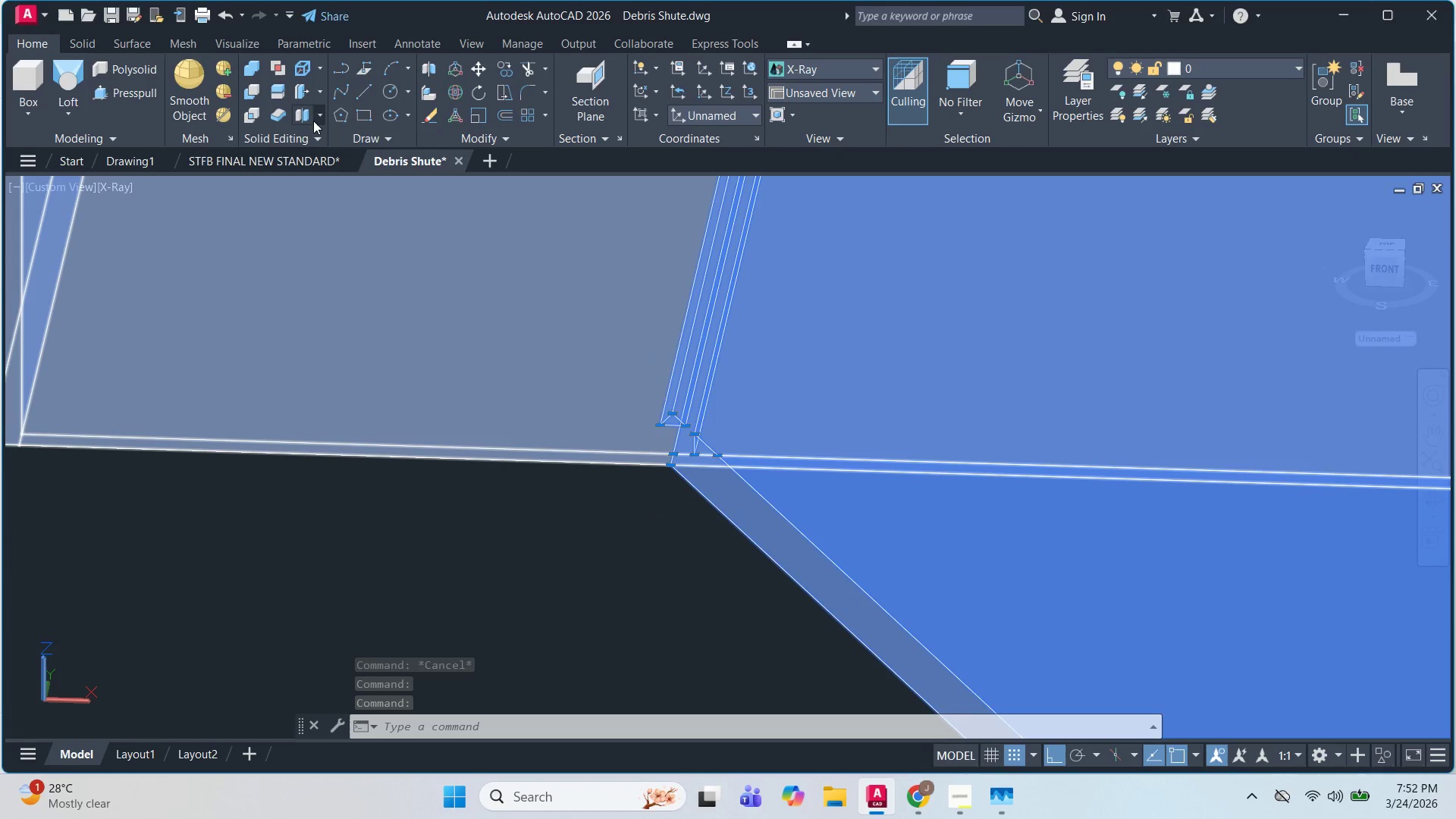 
left_click([298, 115])
 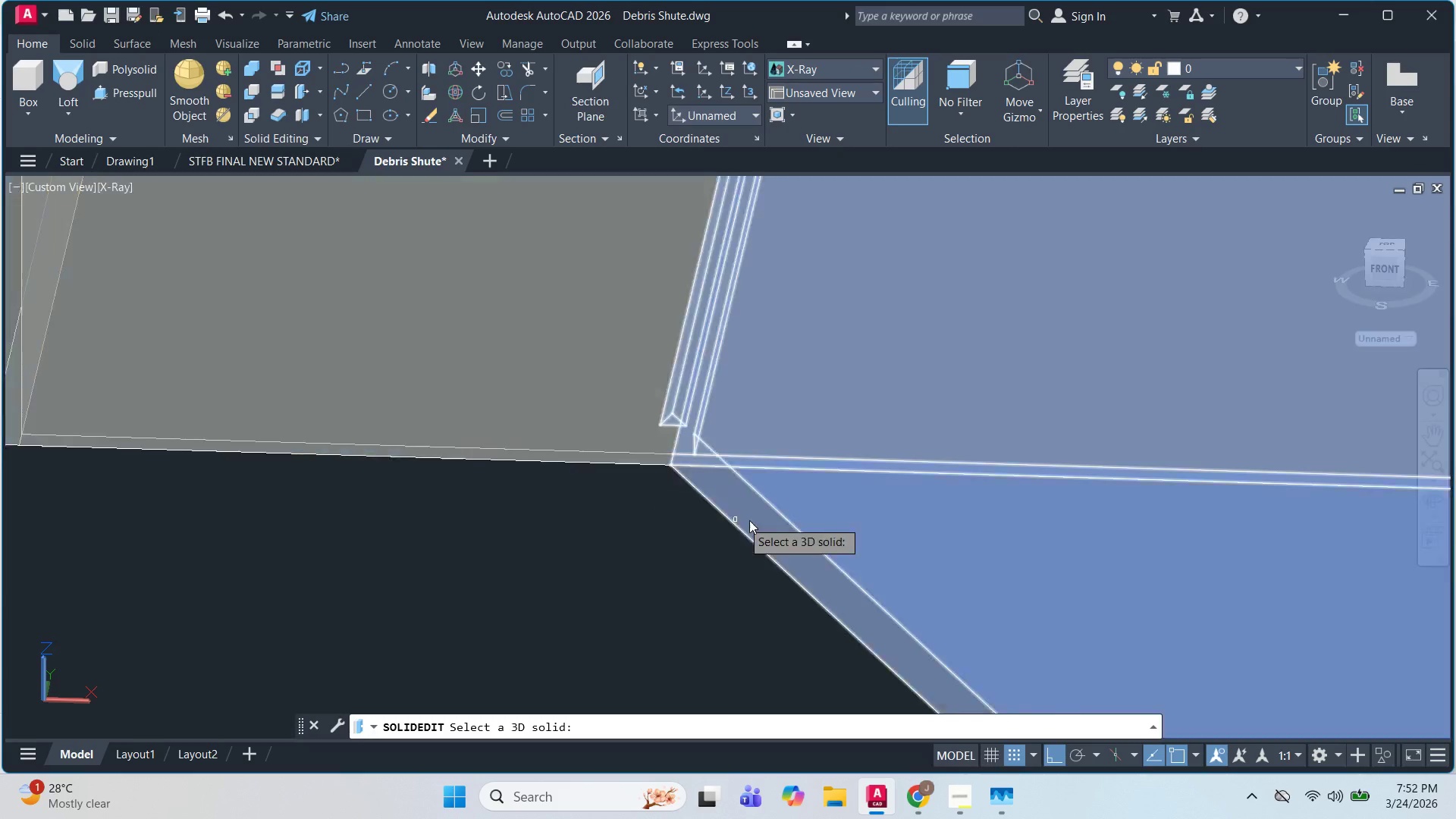 
left_click([758, 519])
 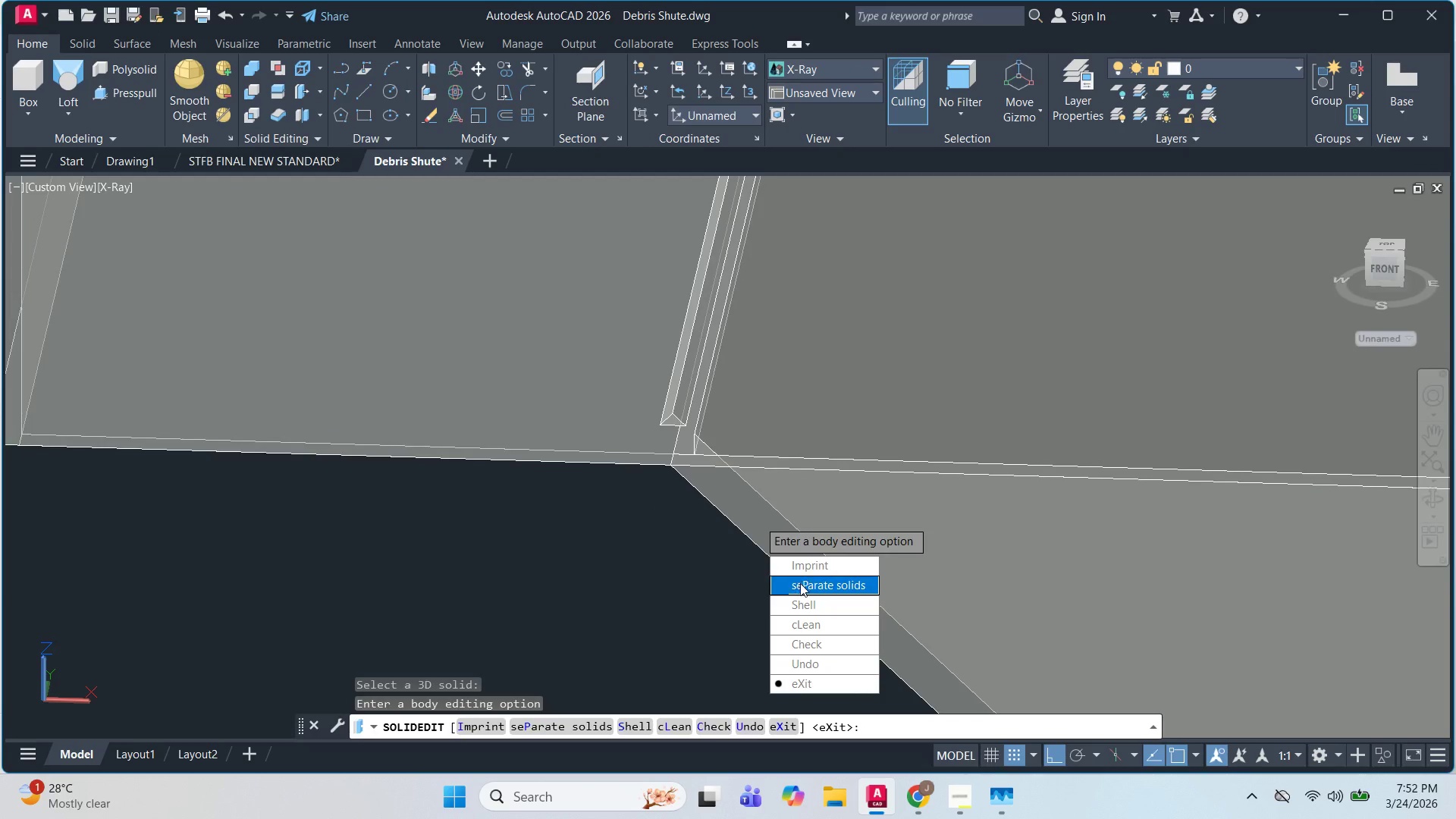 
left_click_drag(start_coordinate=[800, 583], to_coordinate=[757, 519])
 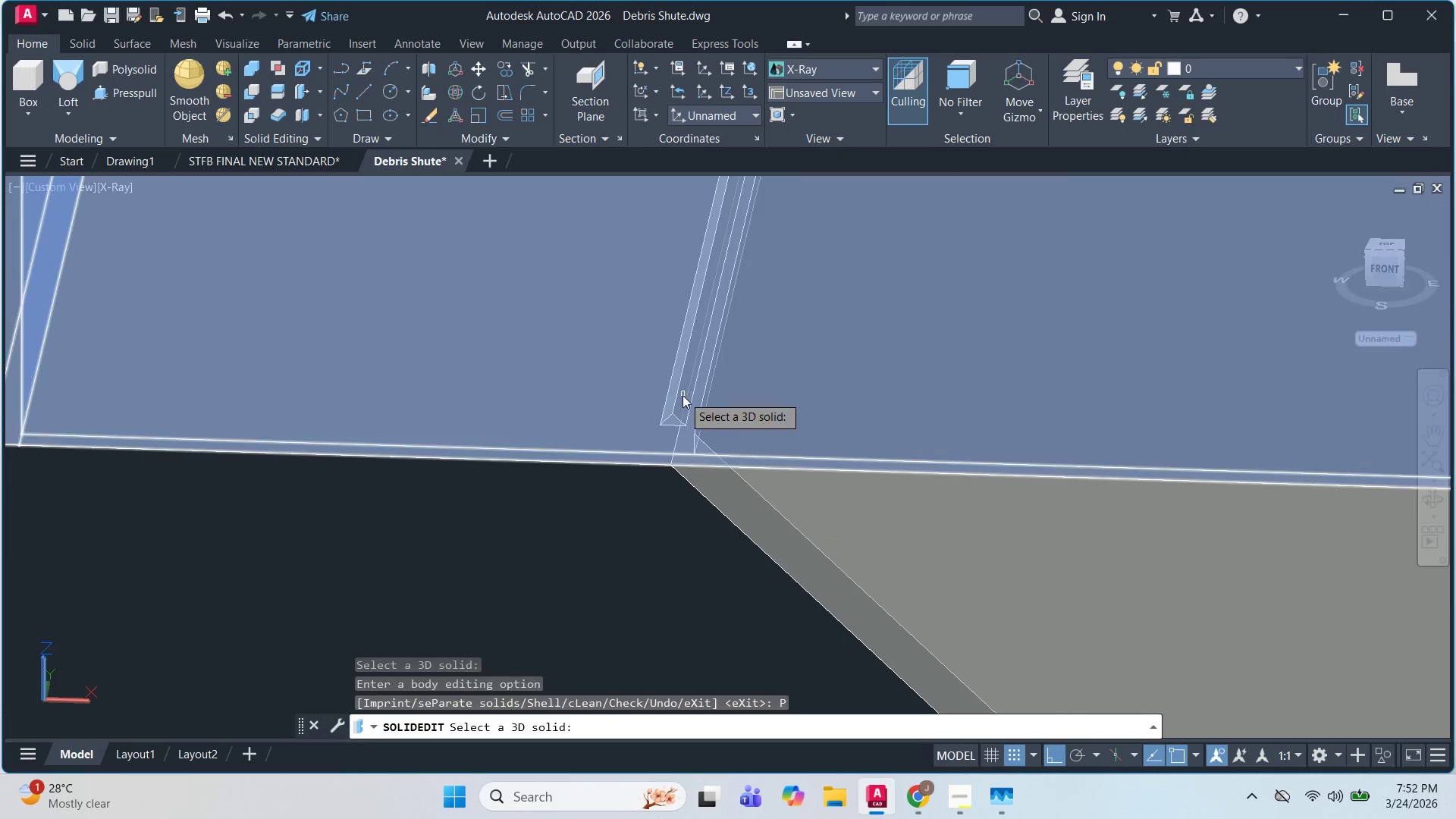 
key(Escape)
 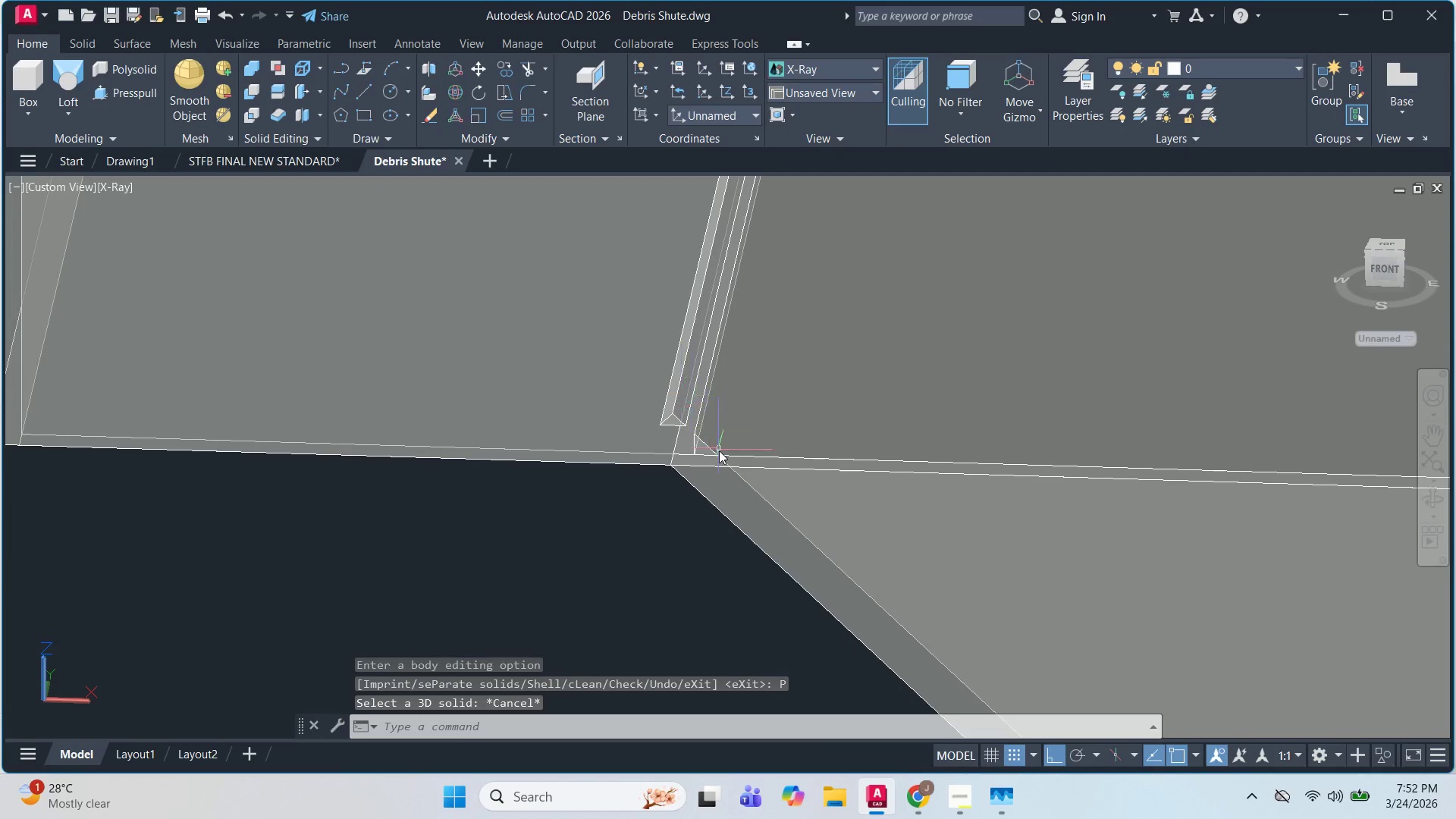 
hold_key(key=ShiftLeft, duration=1.03)
 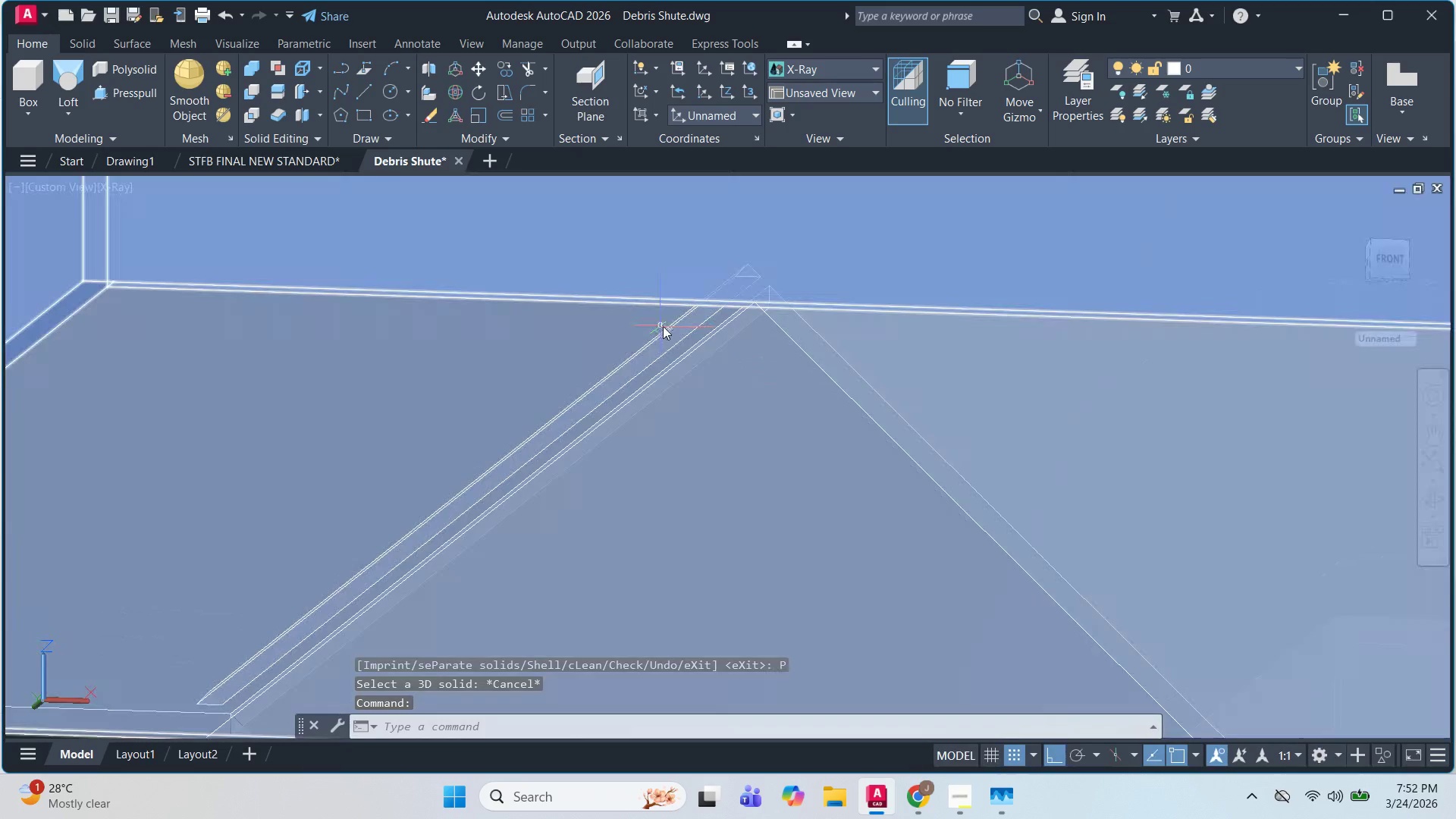 
left_click([667, 331])
 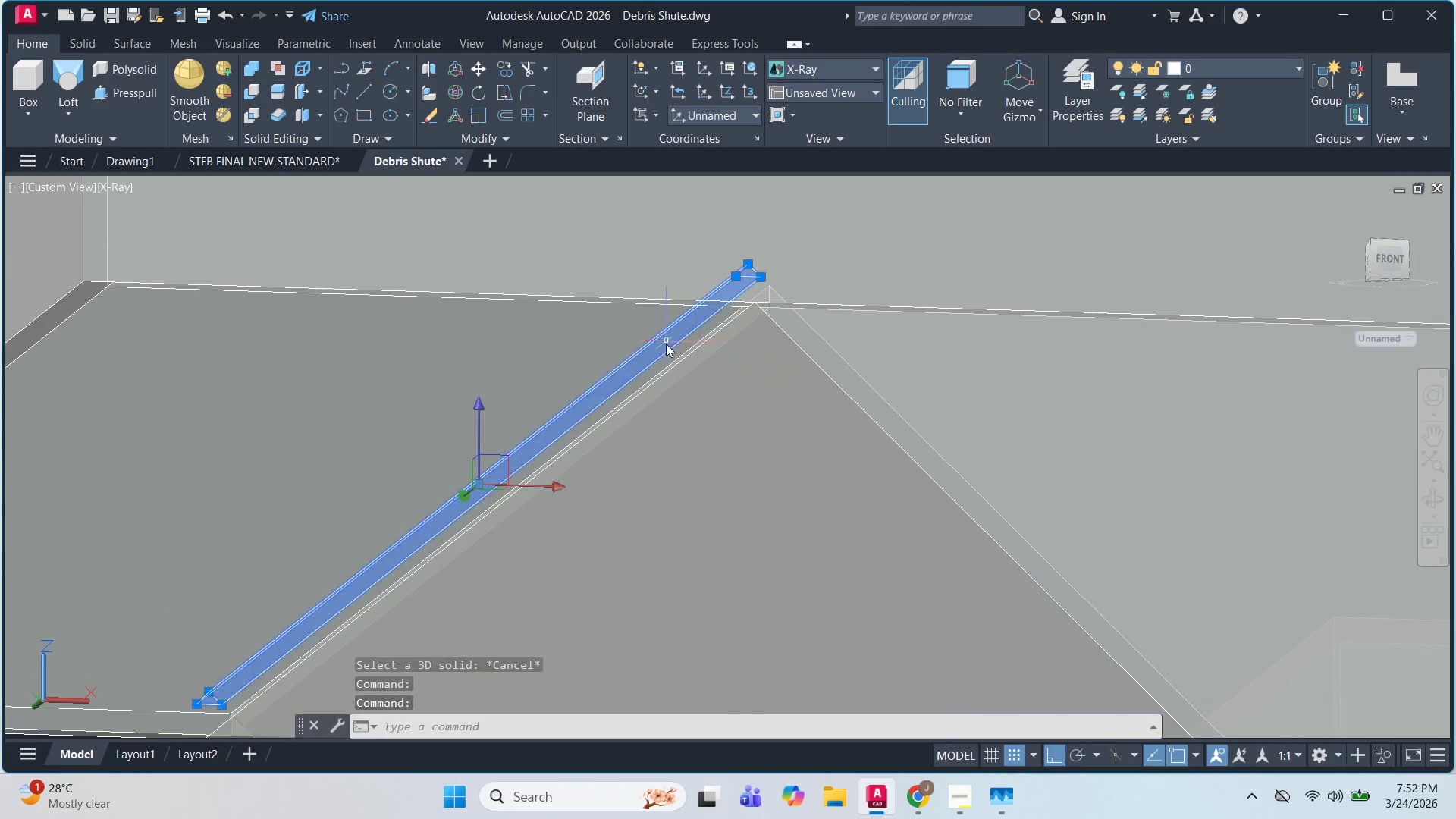 
key(Escape)
 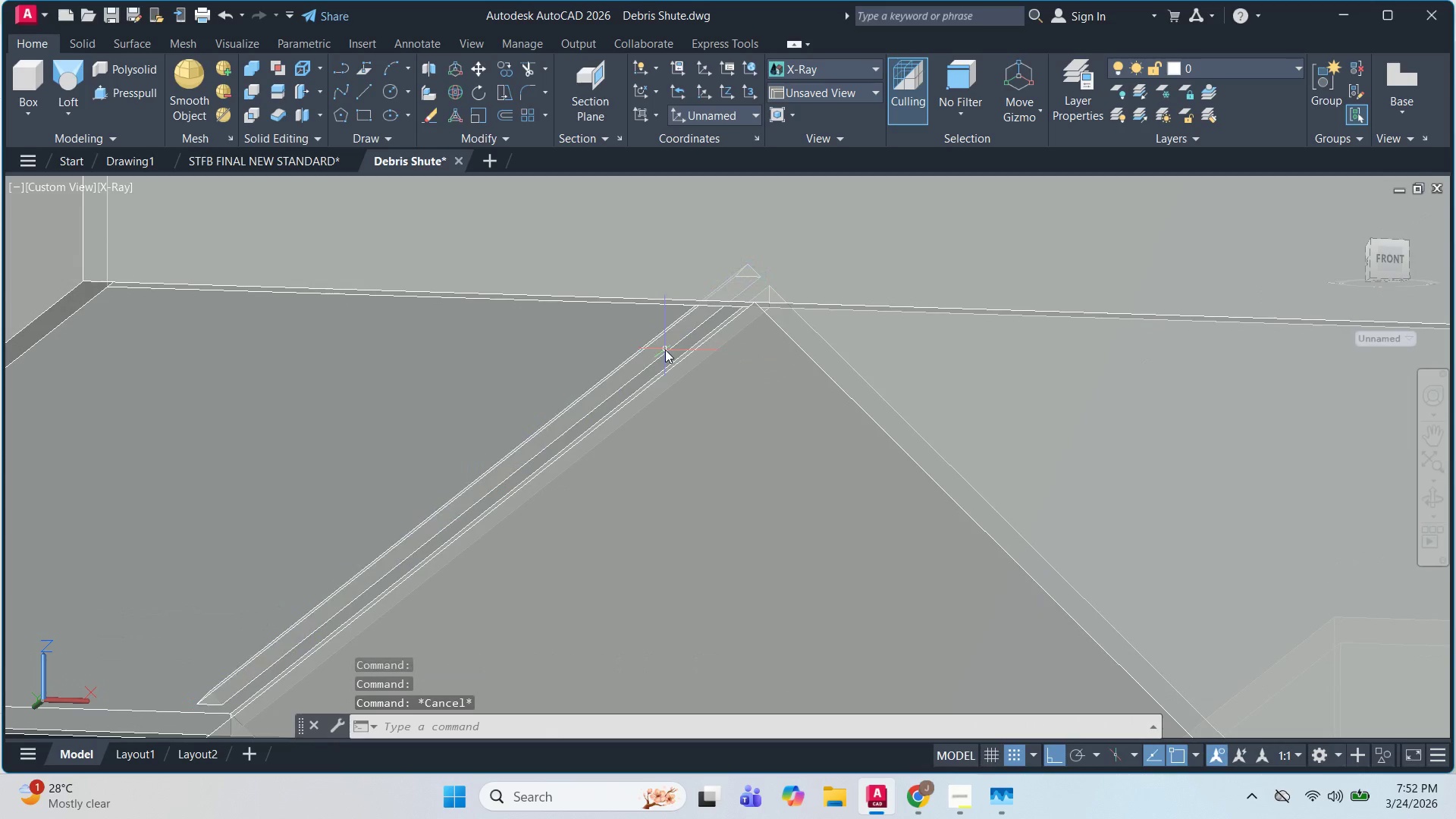 
left_click([665, 350])
 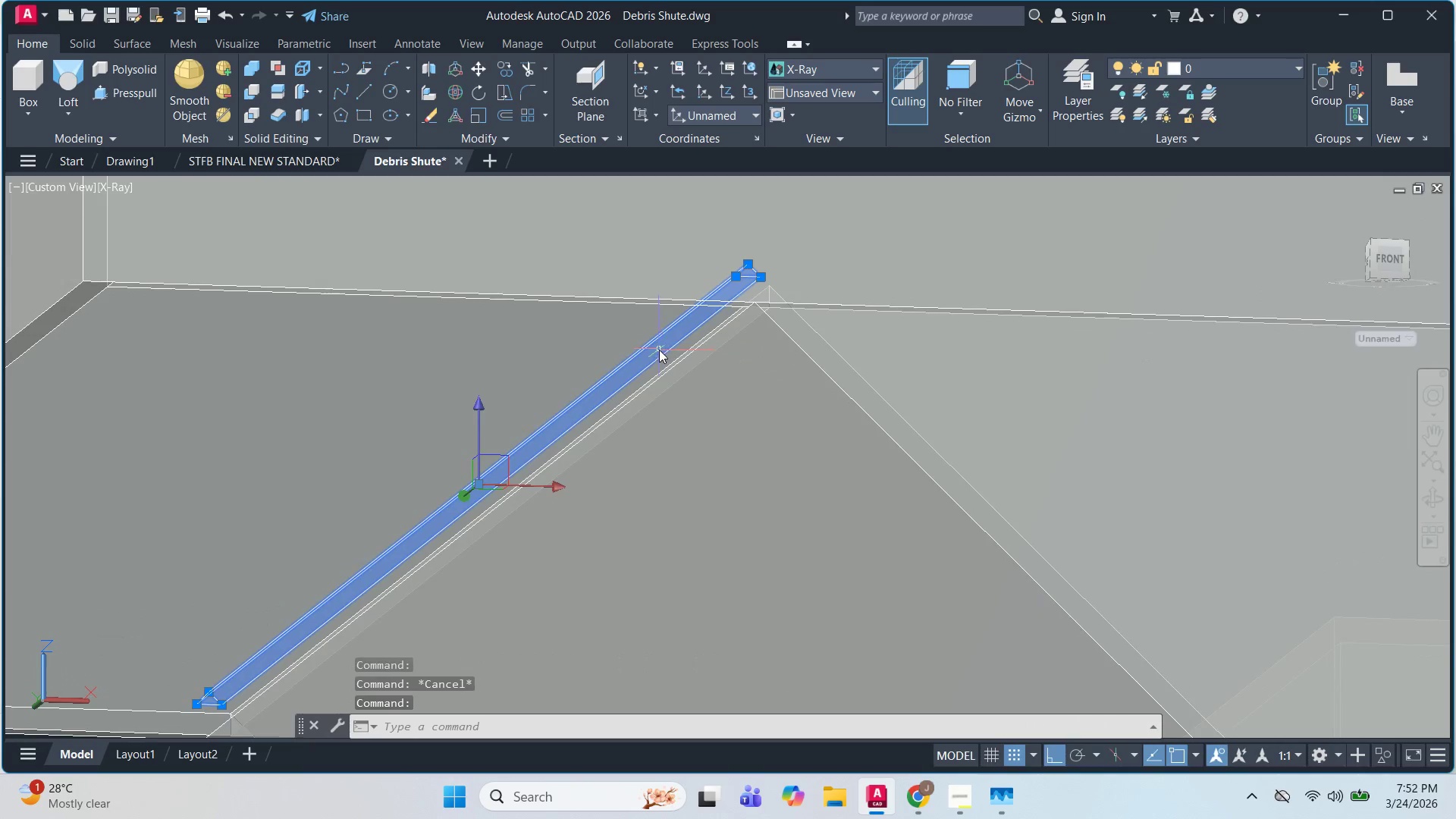 
key(E)
 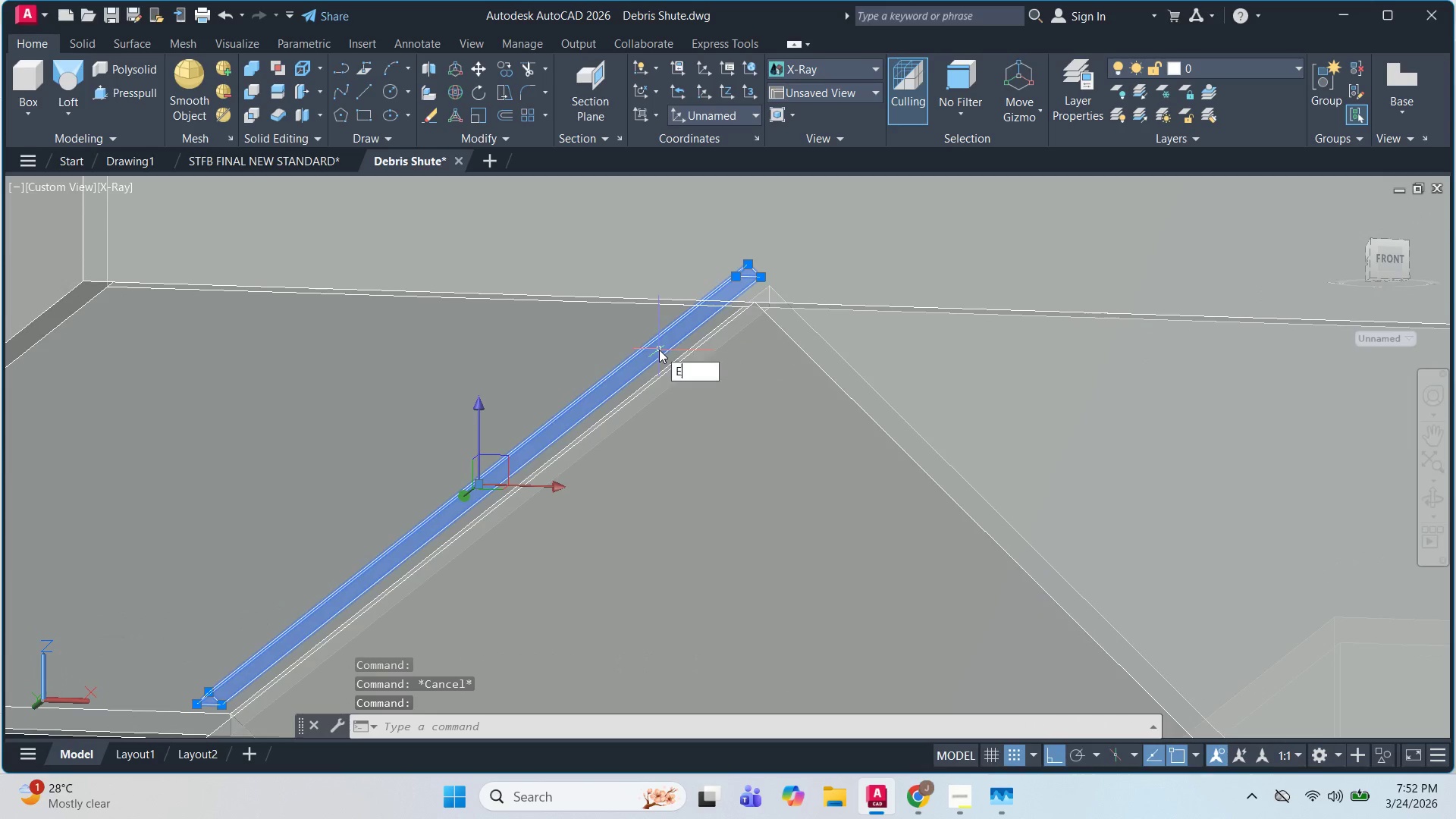 
key(Space)
 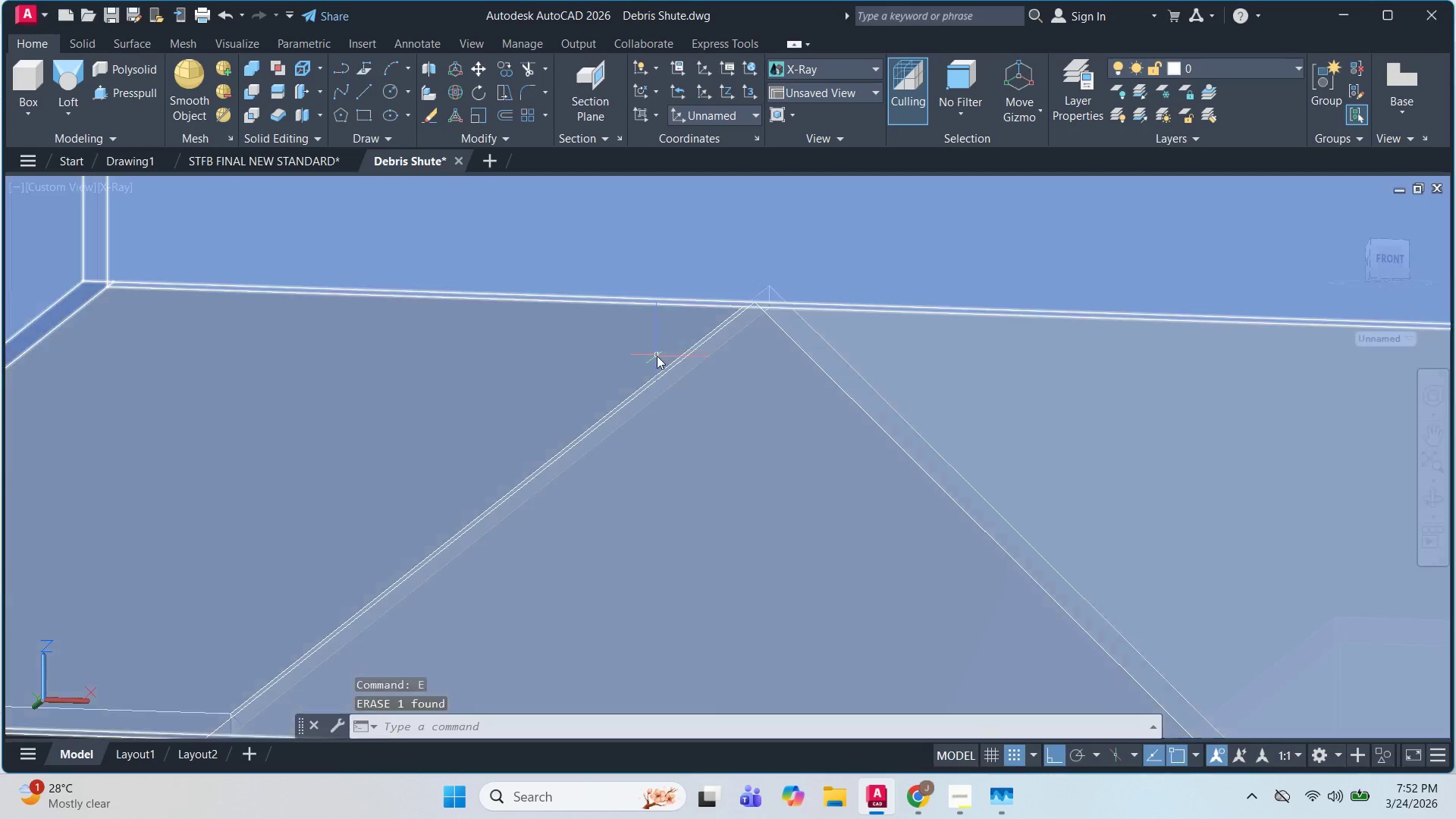 
key(Escape)
 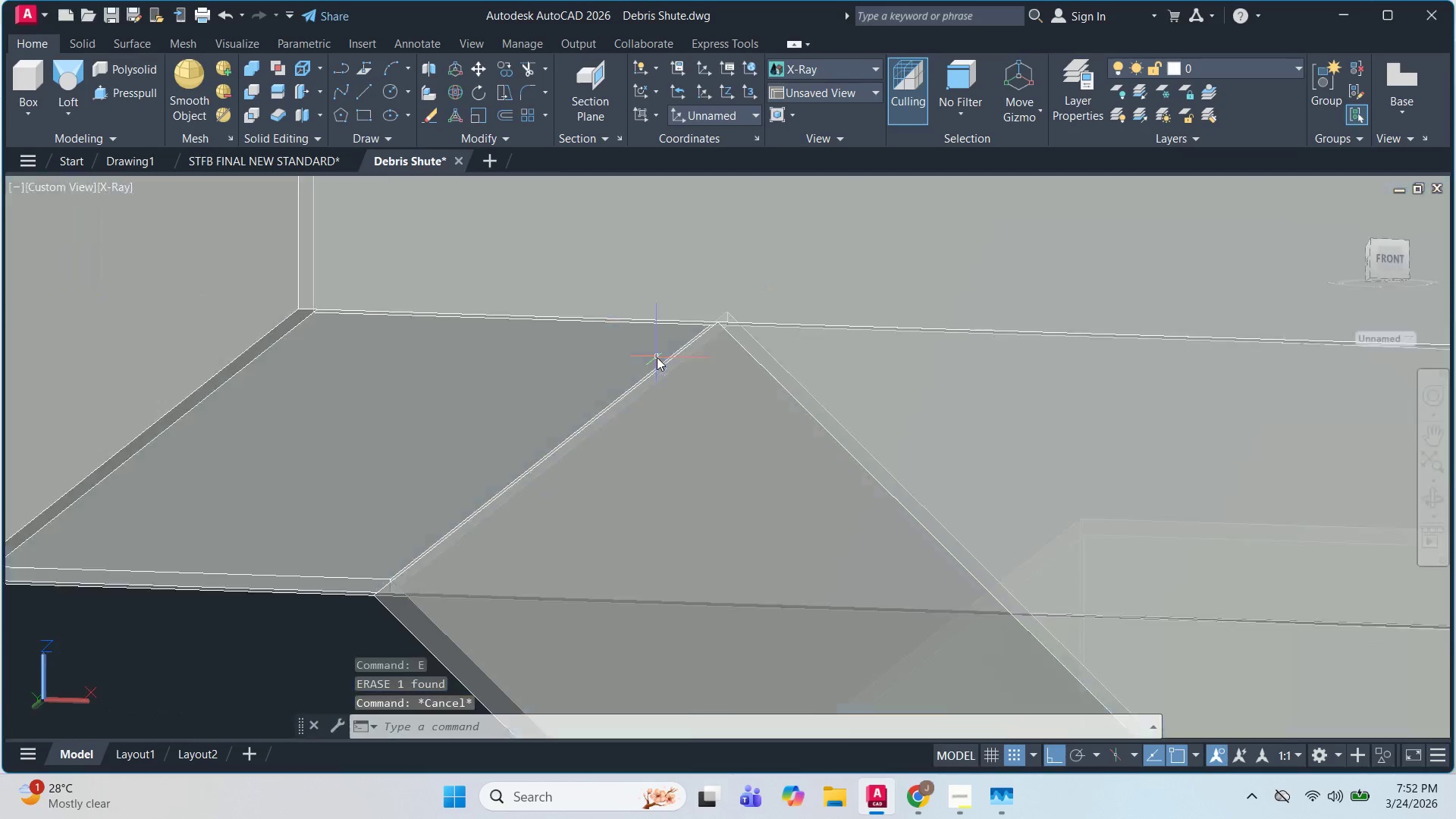 
hold_key(key=ShiftLeft, duration=0.67)
 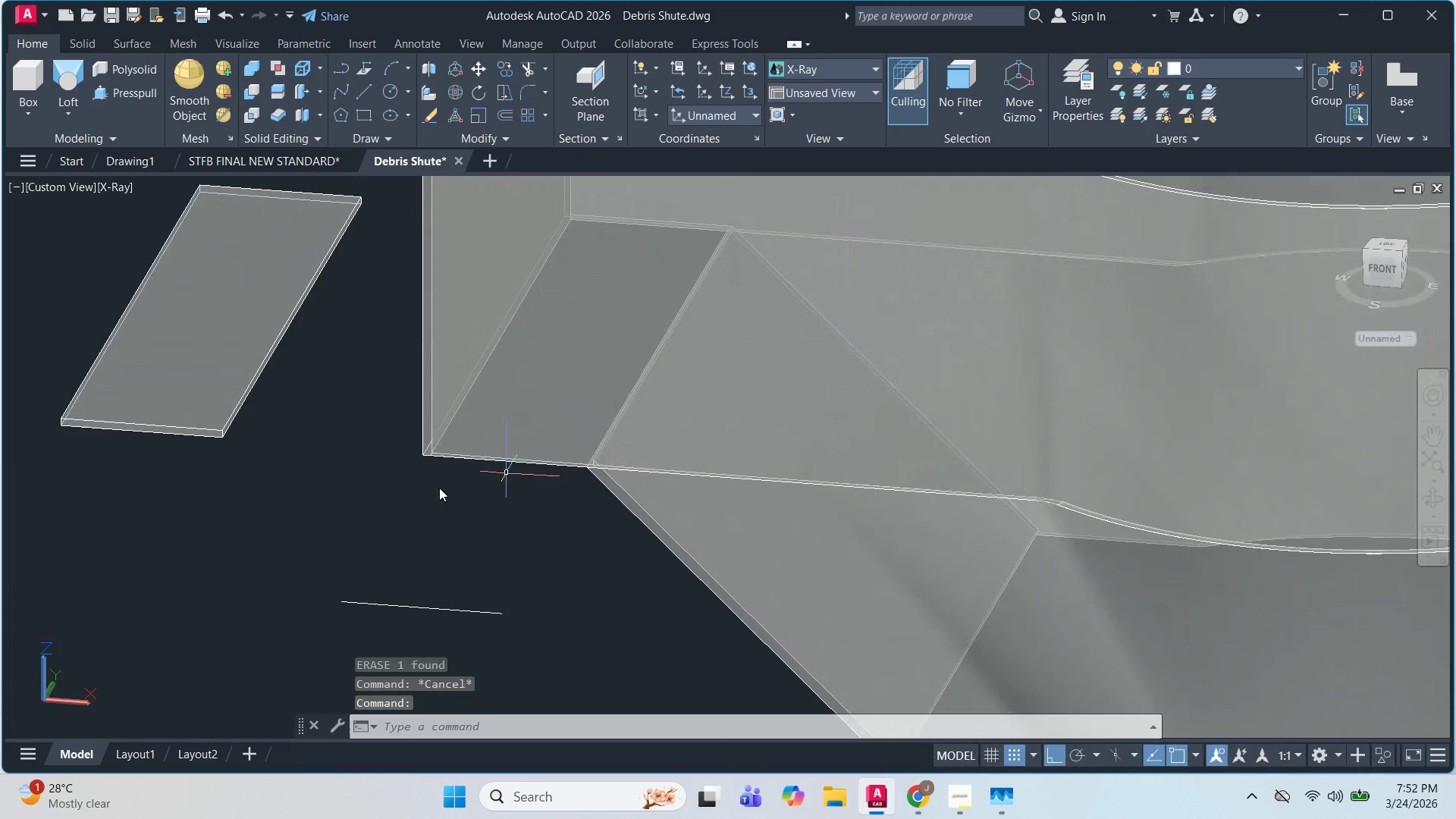 
scroll: coordinate [657, 357], scroll_direction: down, amount: 3.0
 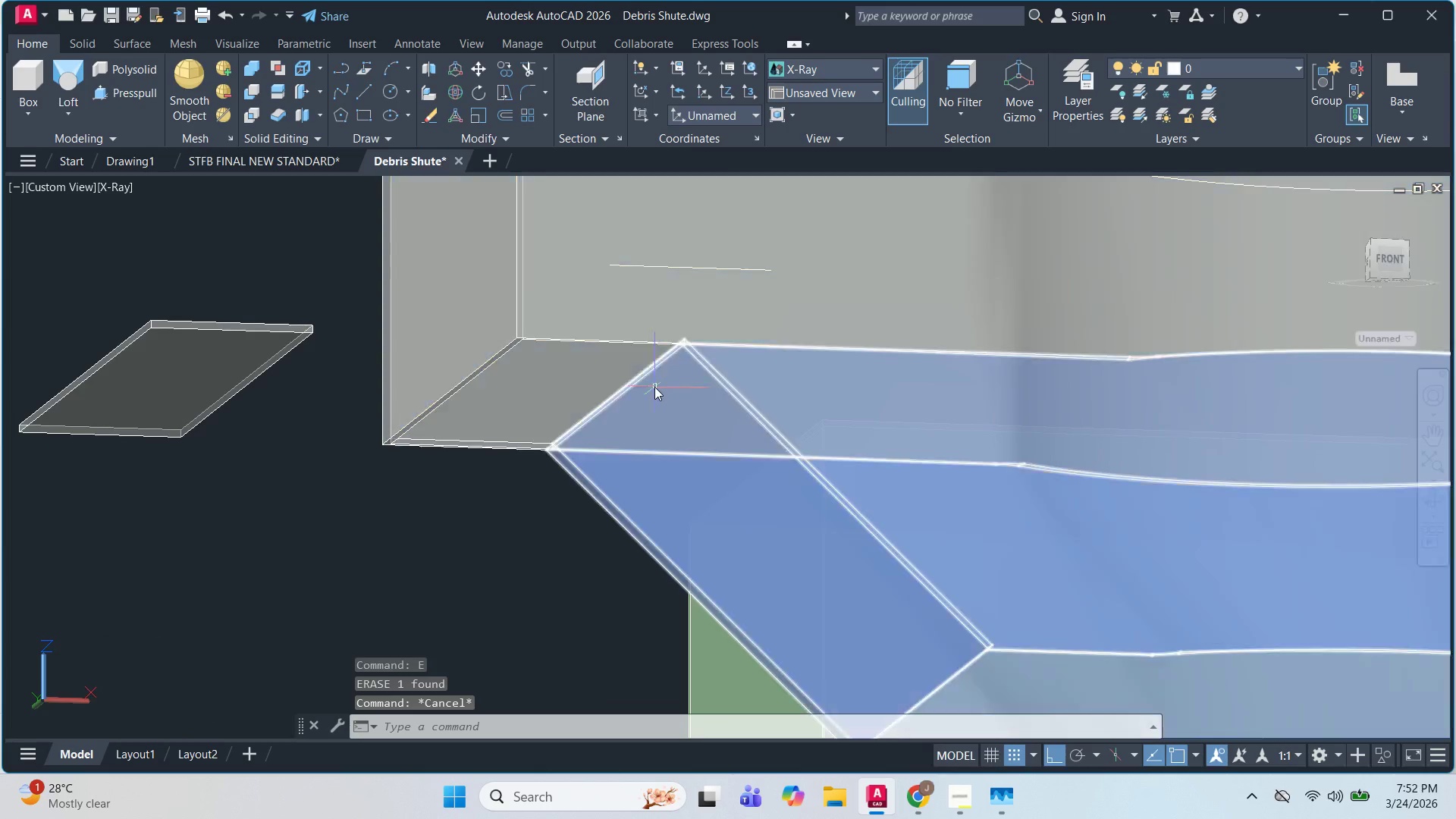 
key(Escape)
 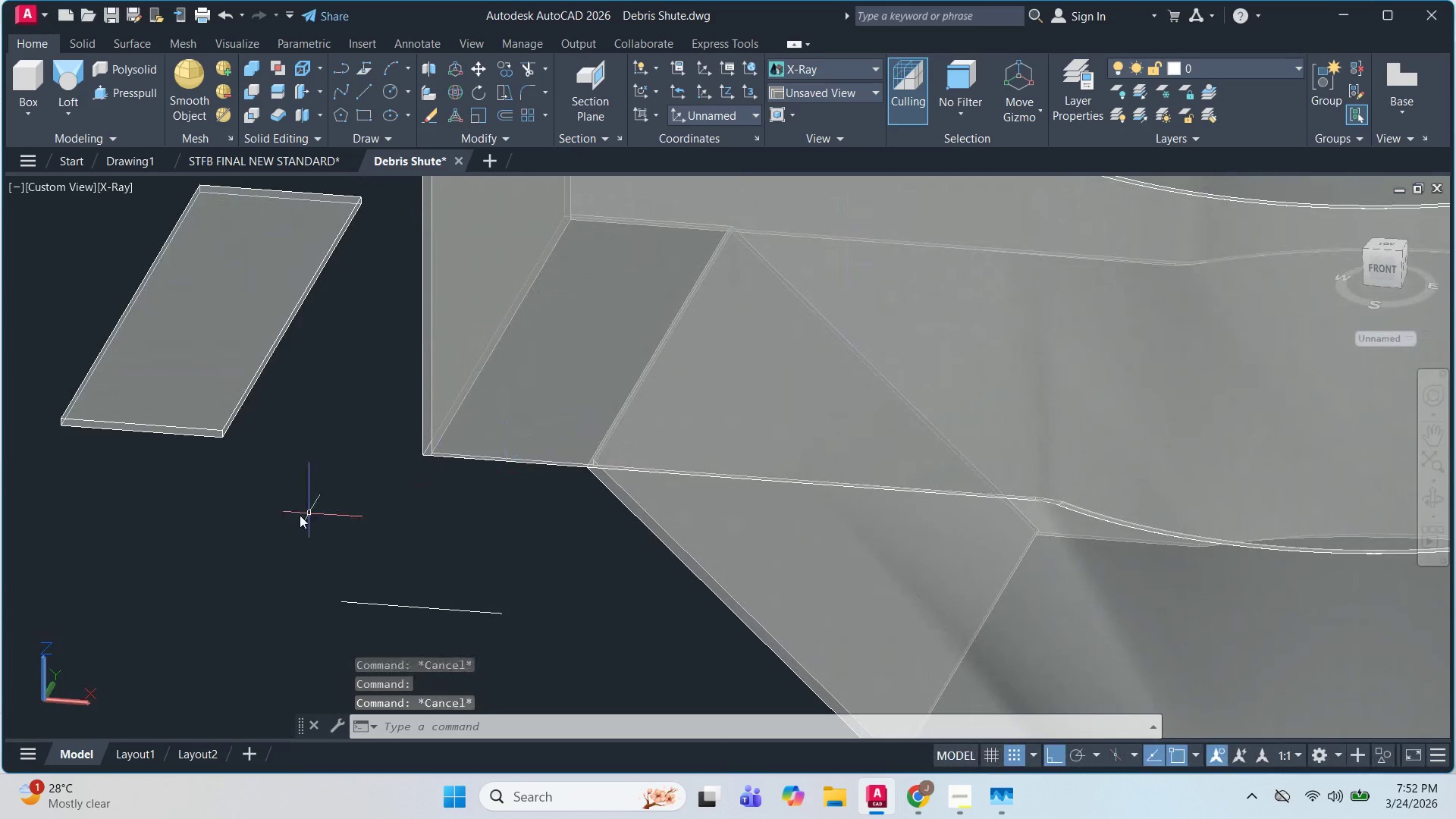 
key(Escape)
 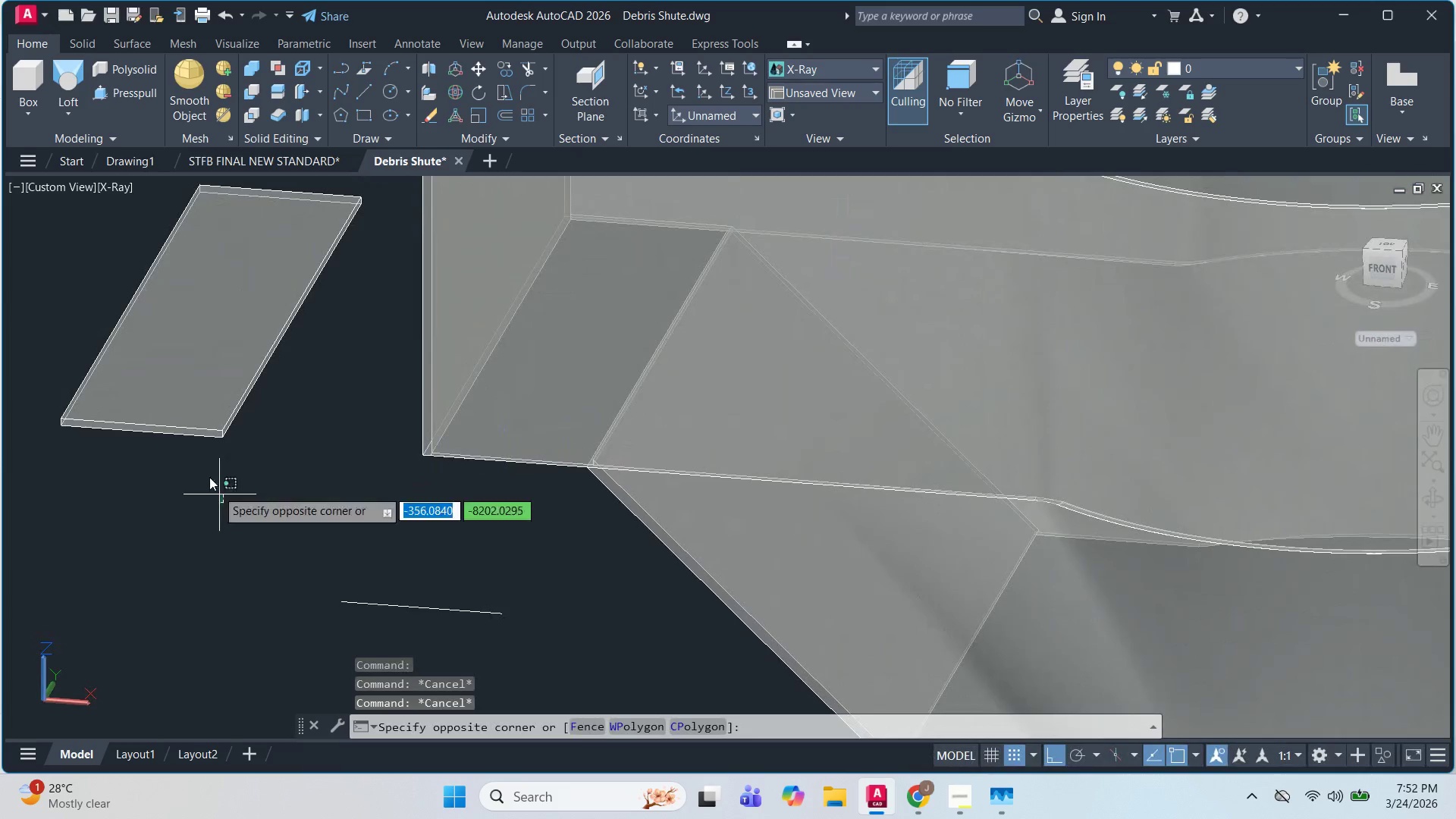 
double_click([170, 438])
 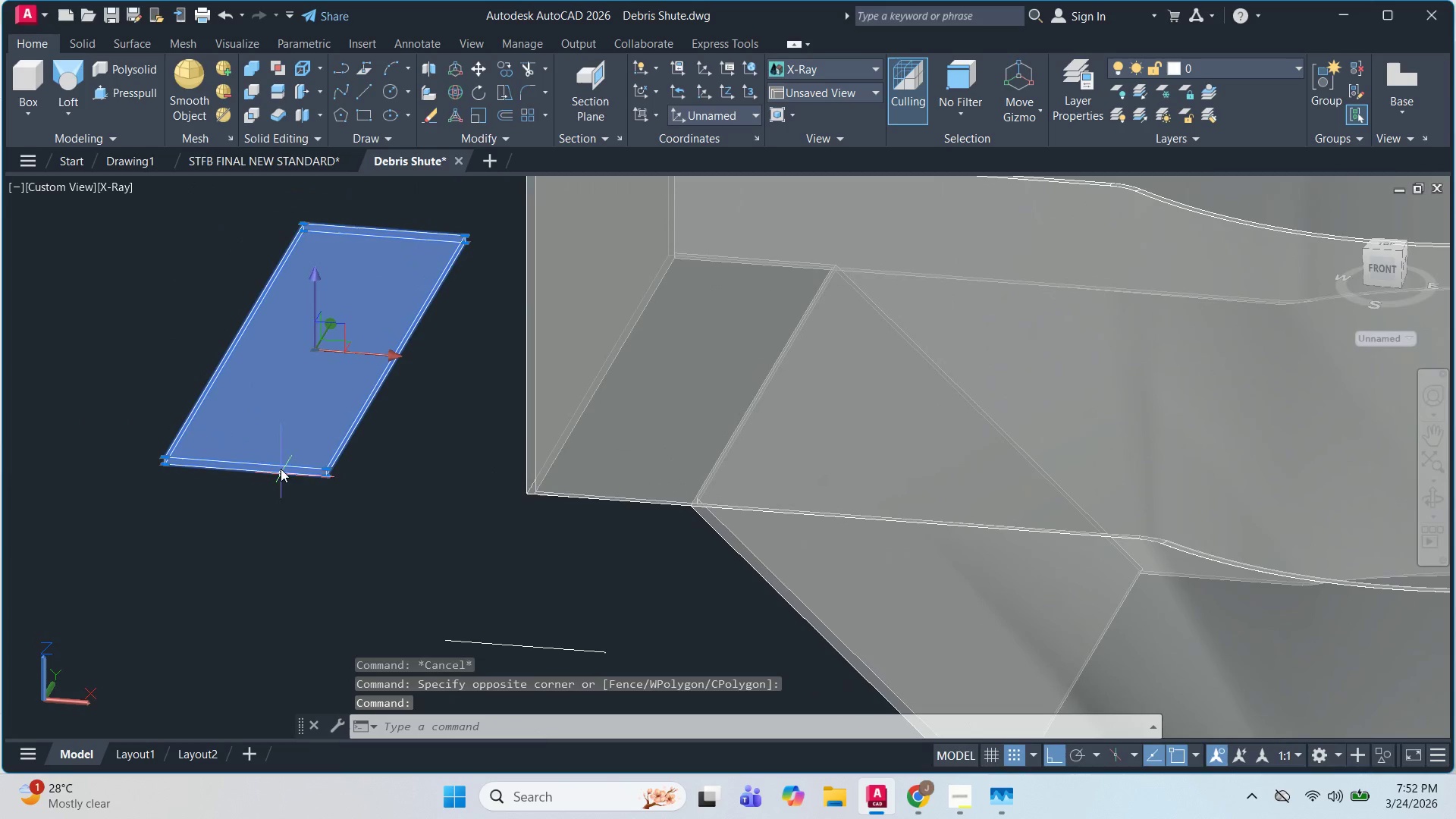 
key(Space)
 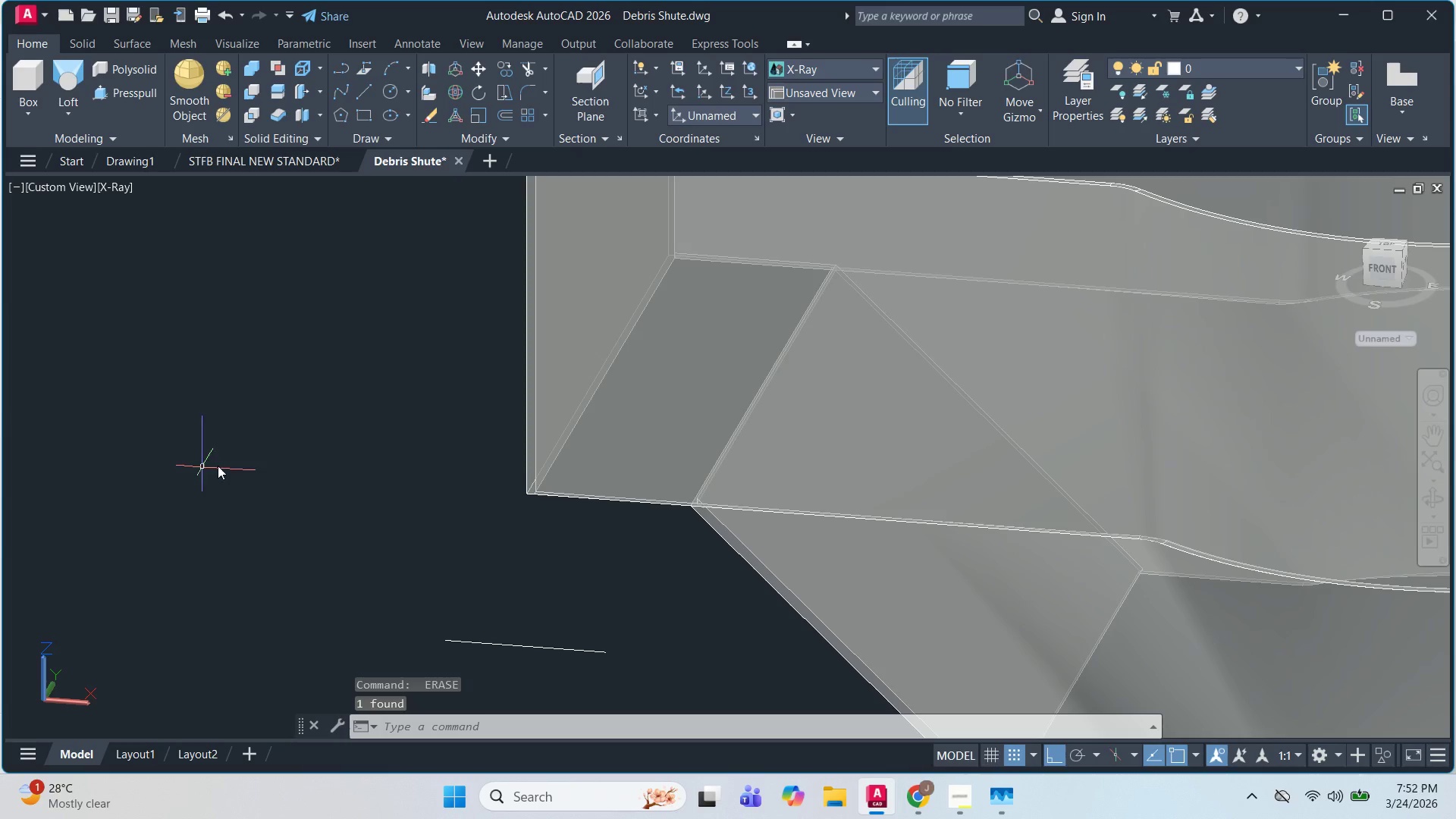 
key(Escape)
 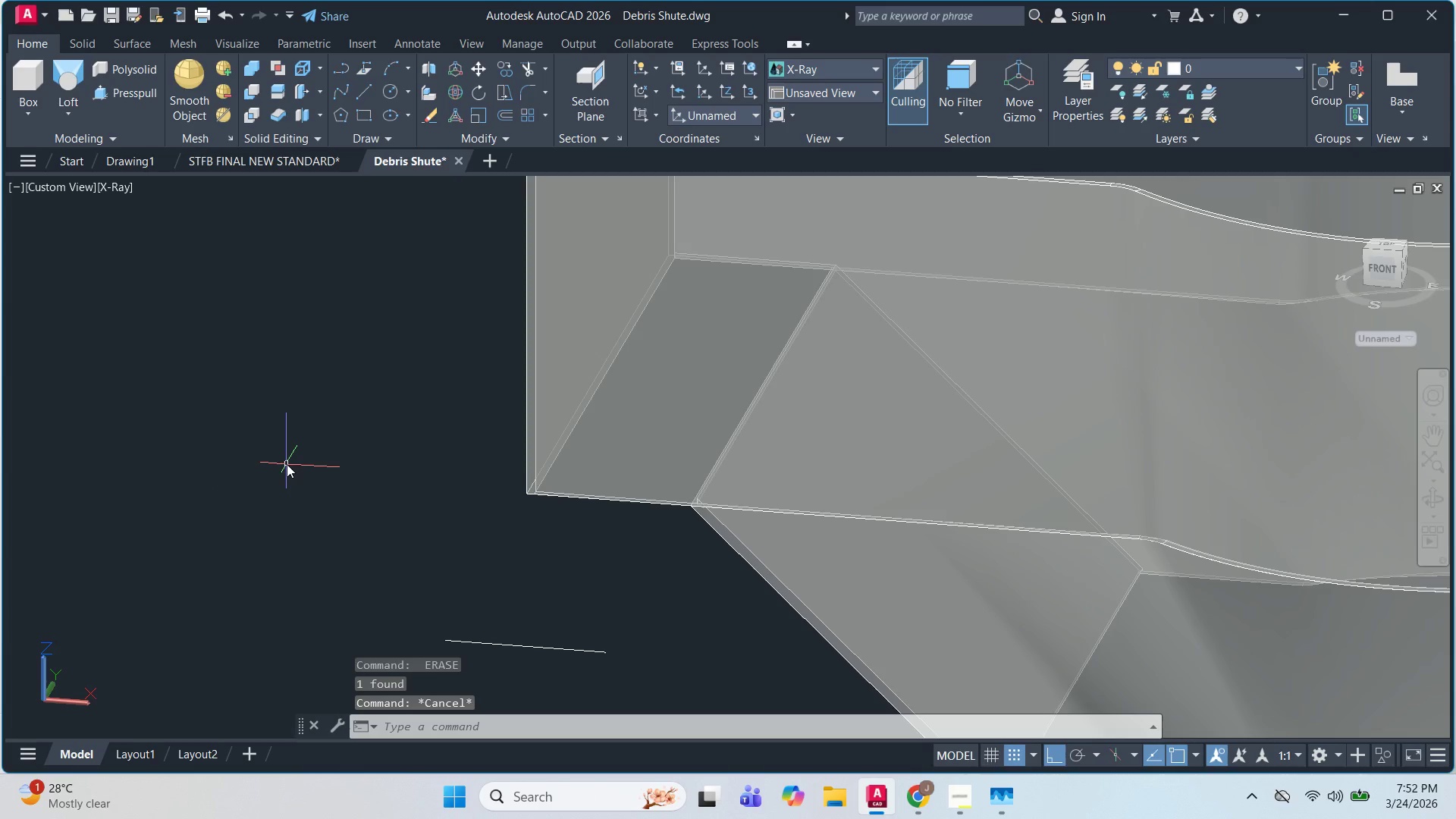 
key(Control+Z)
 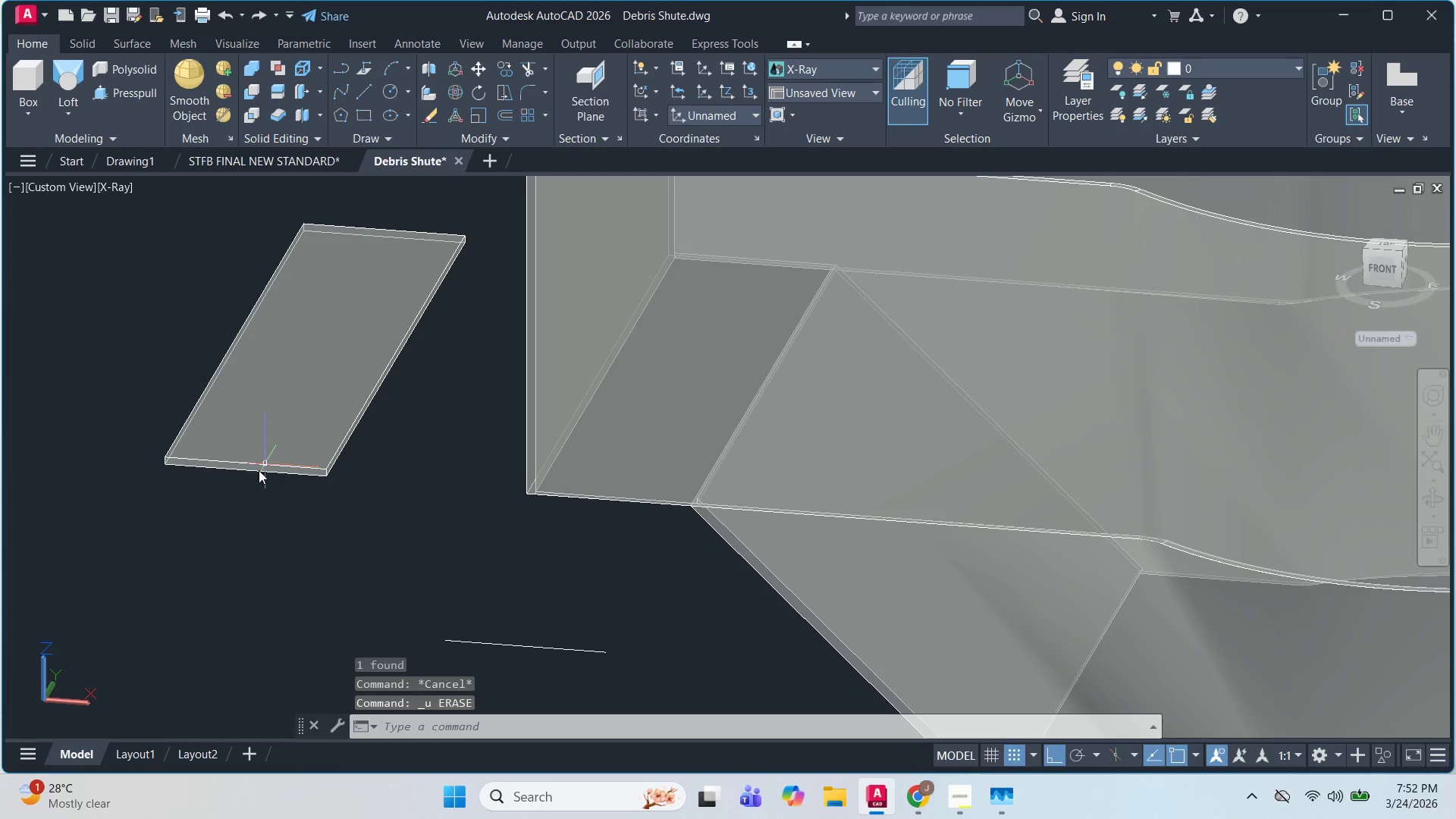 
left_click([251, 472])
 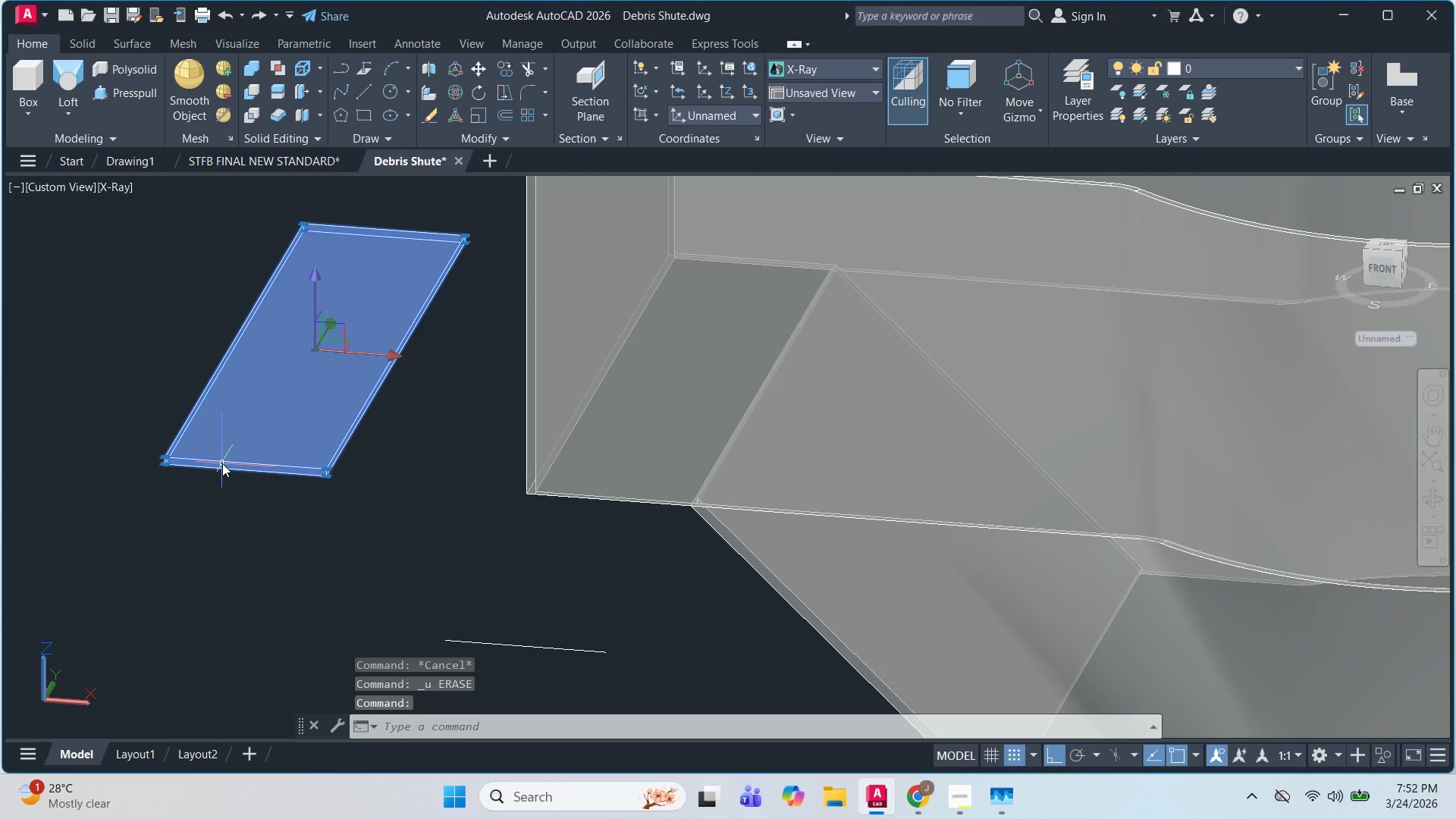 
key(M)
 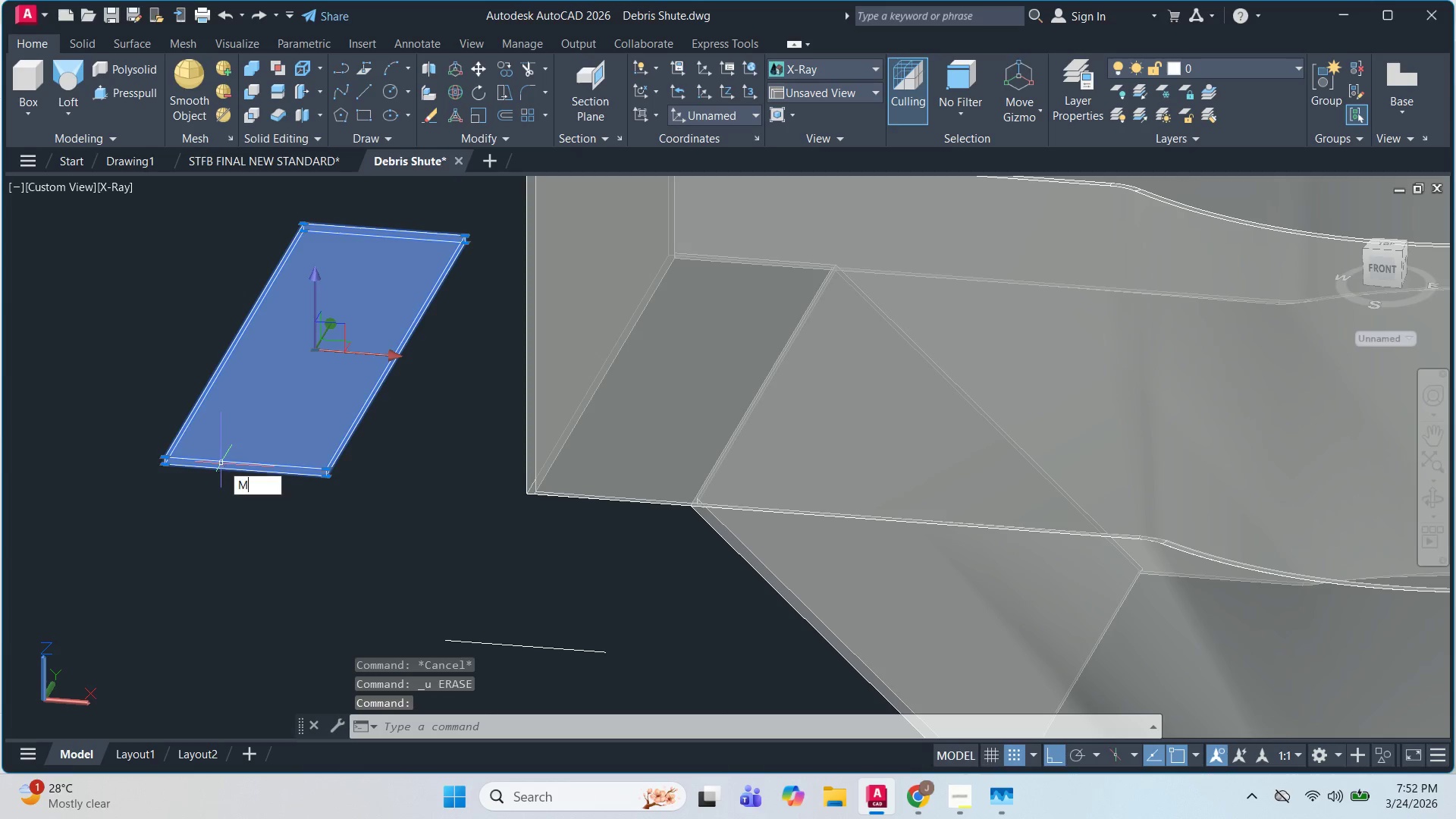 
key(Space)
 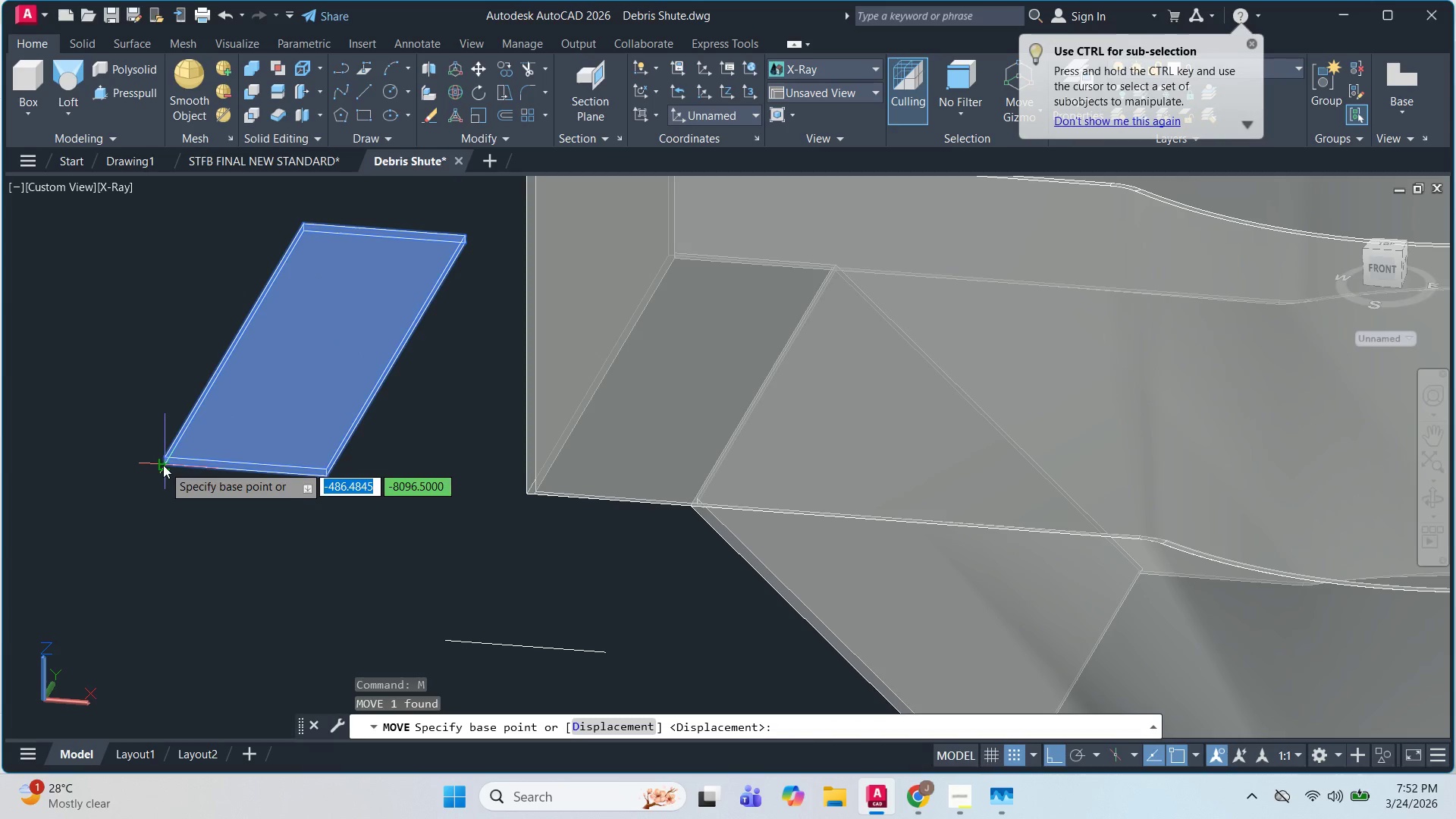 
left_click([166, 466])
 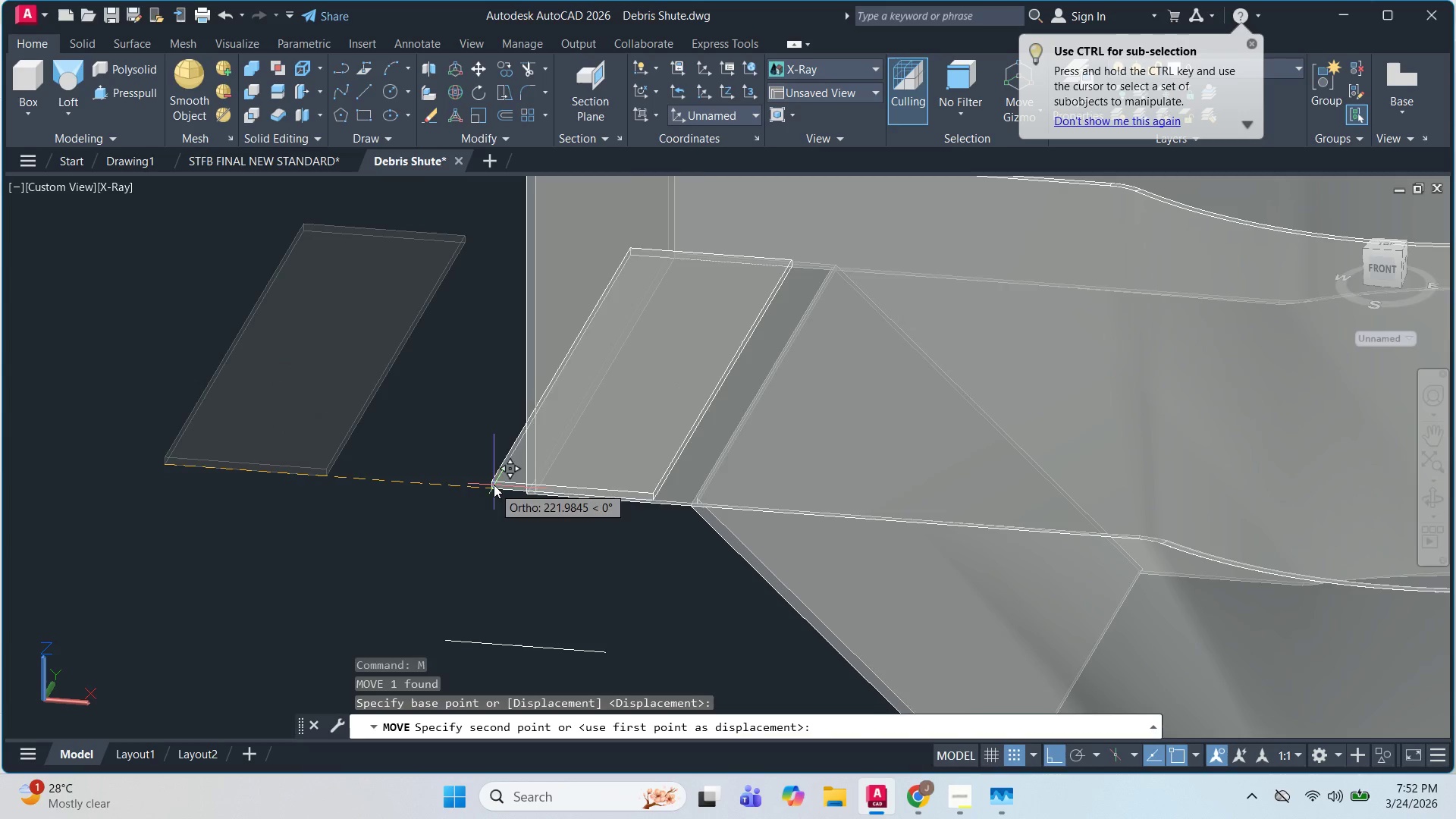 
scroll: coordinate [554, 512], scroll_direction: up, amount: 4.0
 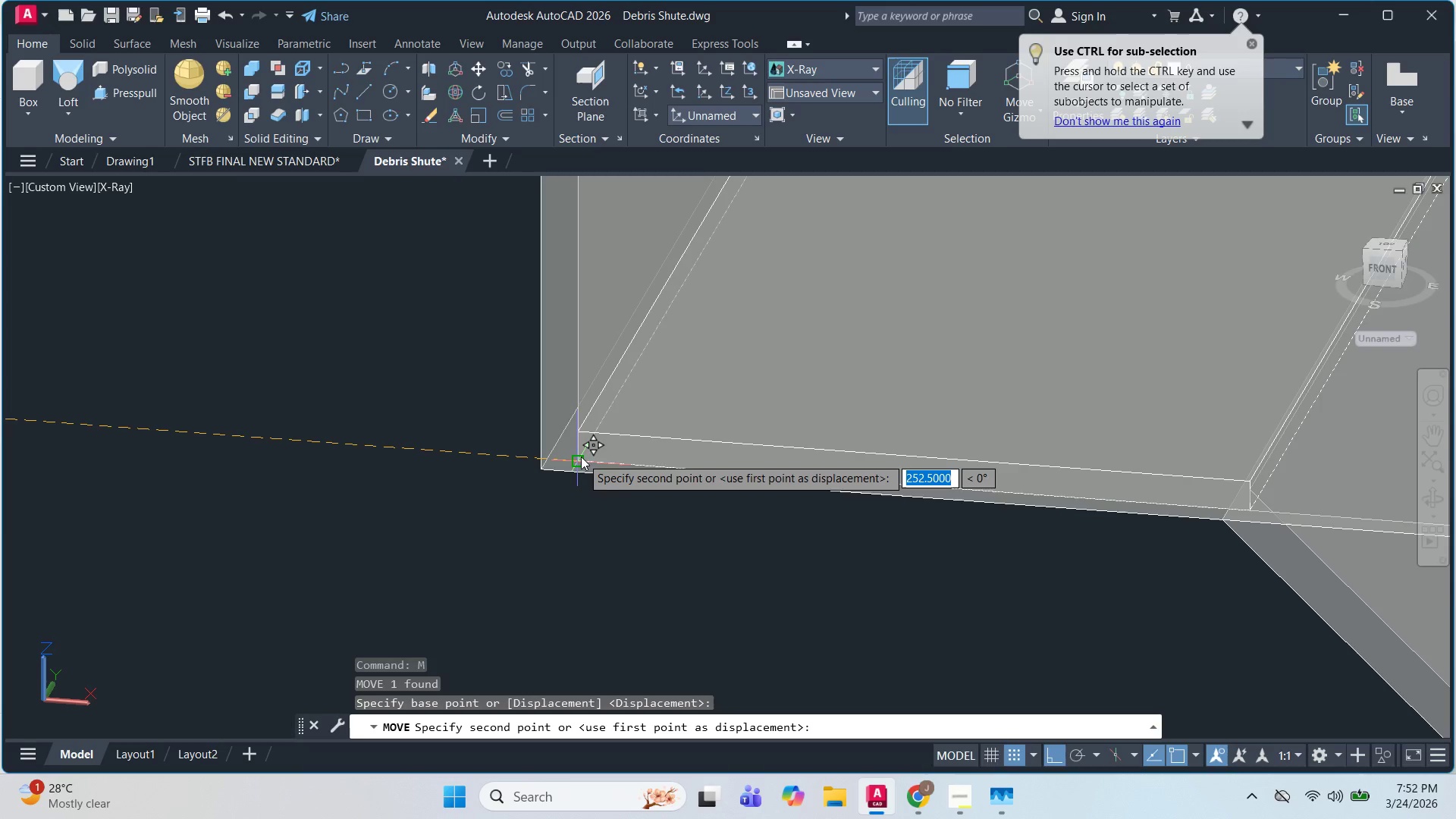 
left_click([579, 459])
 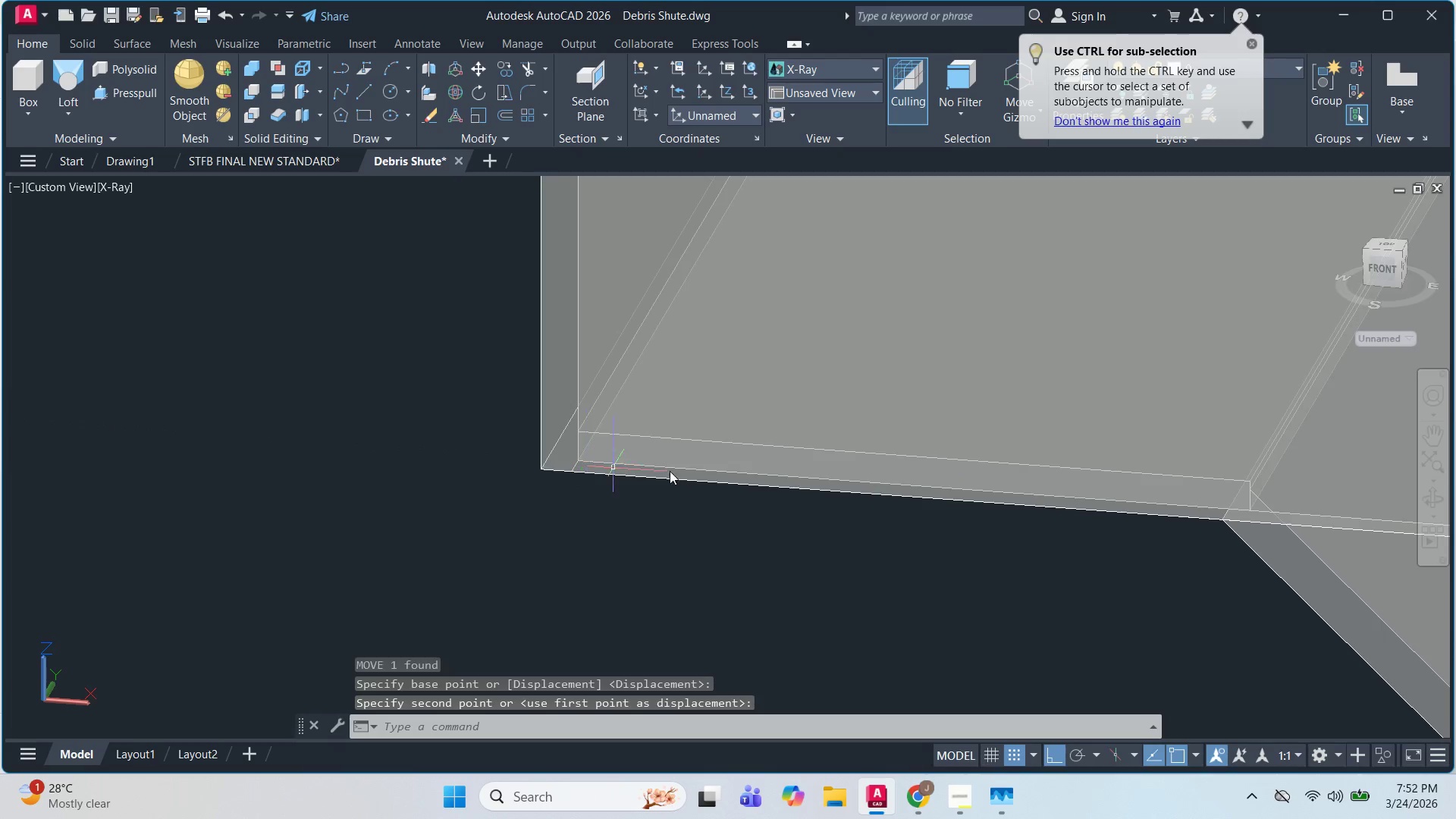 
key(Escape)
 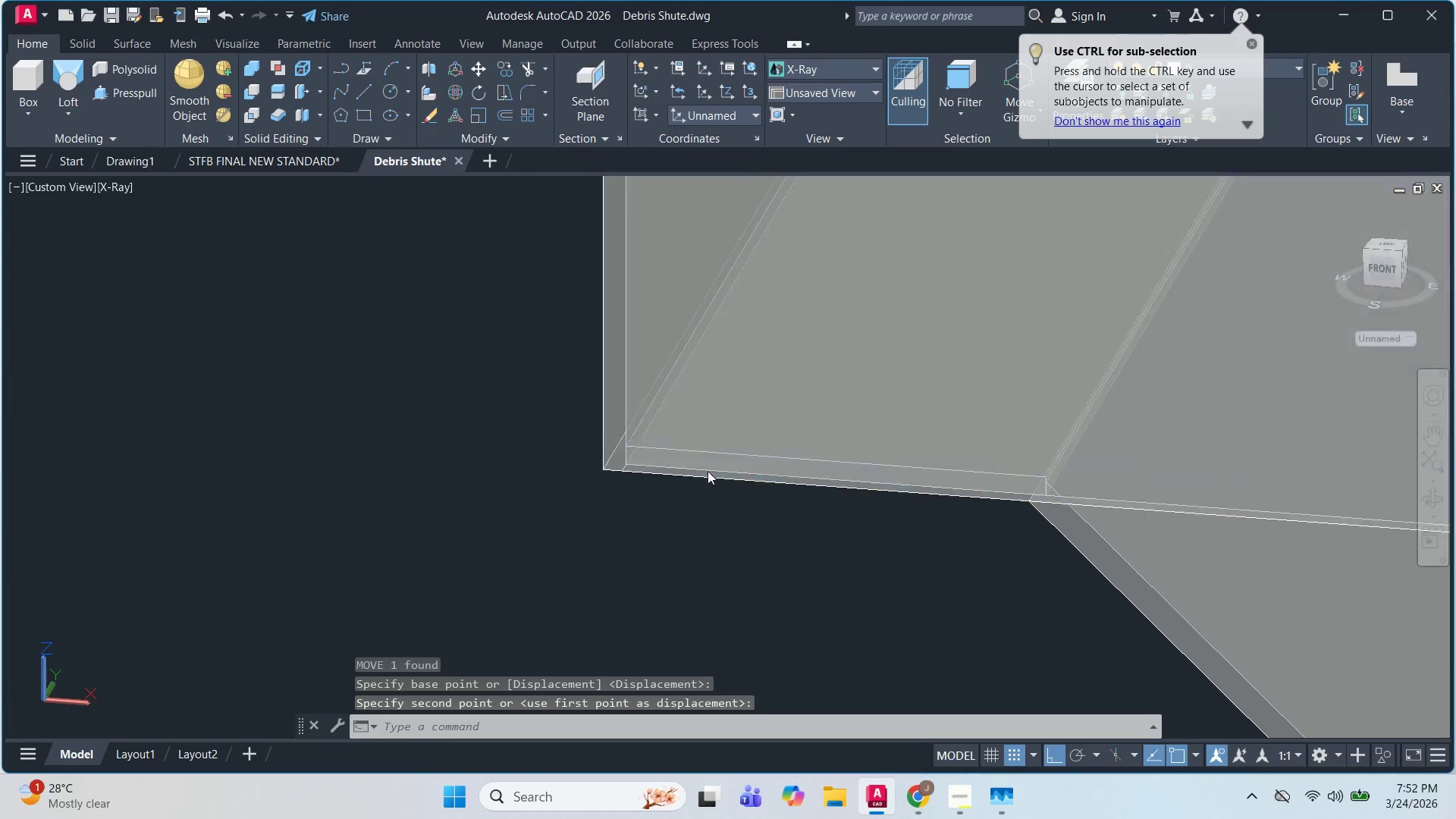 
hold_key(key=ShiftLeft, duration=1.51)
scroll: coordinate [1119, 470], scroll_direction: up, amount: 2.0
 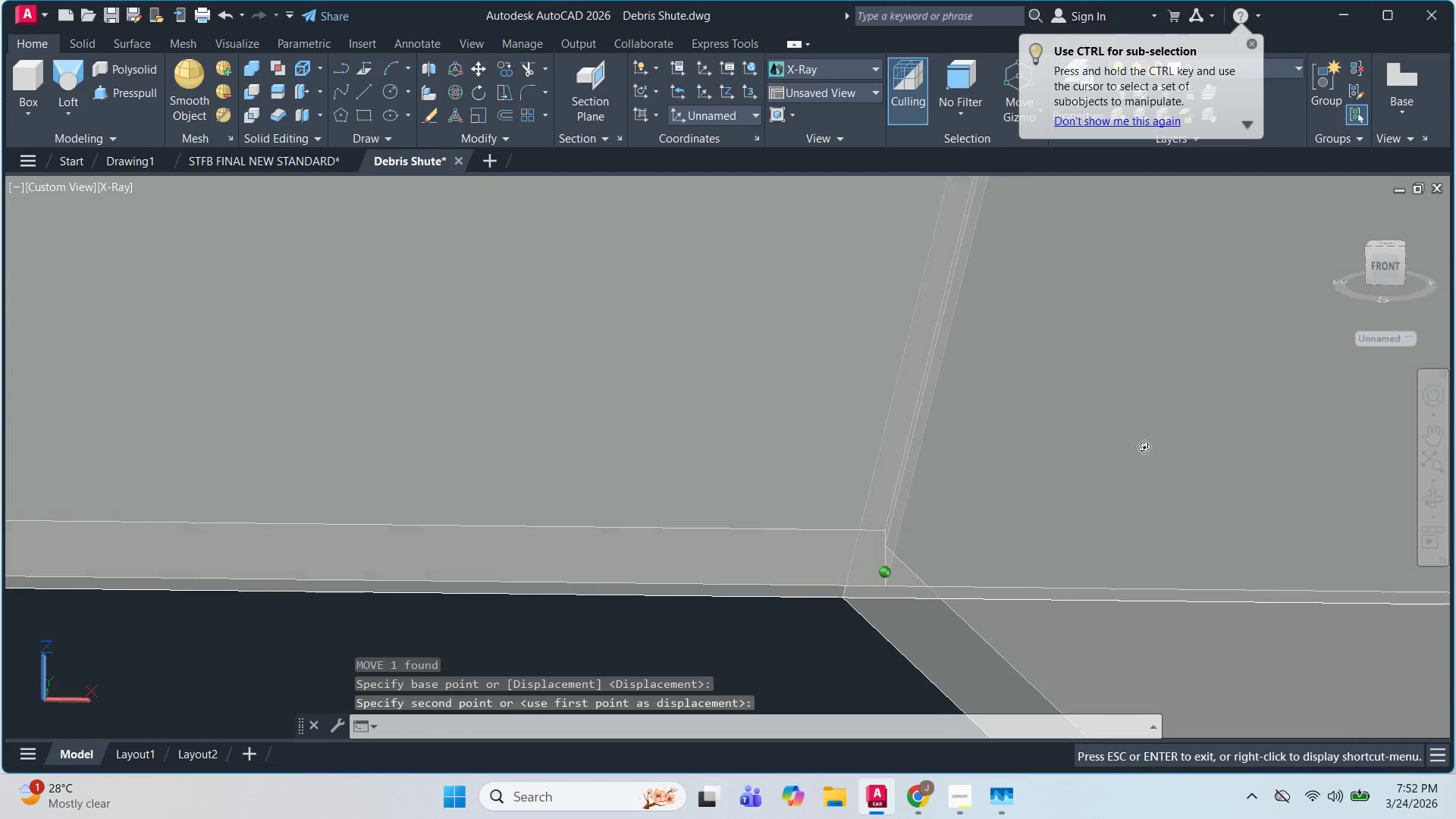 
hold_key(key=ShiftLeft, duration=1.03)
 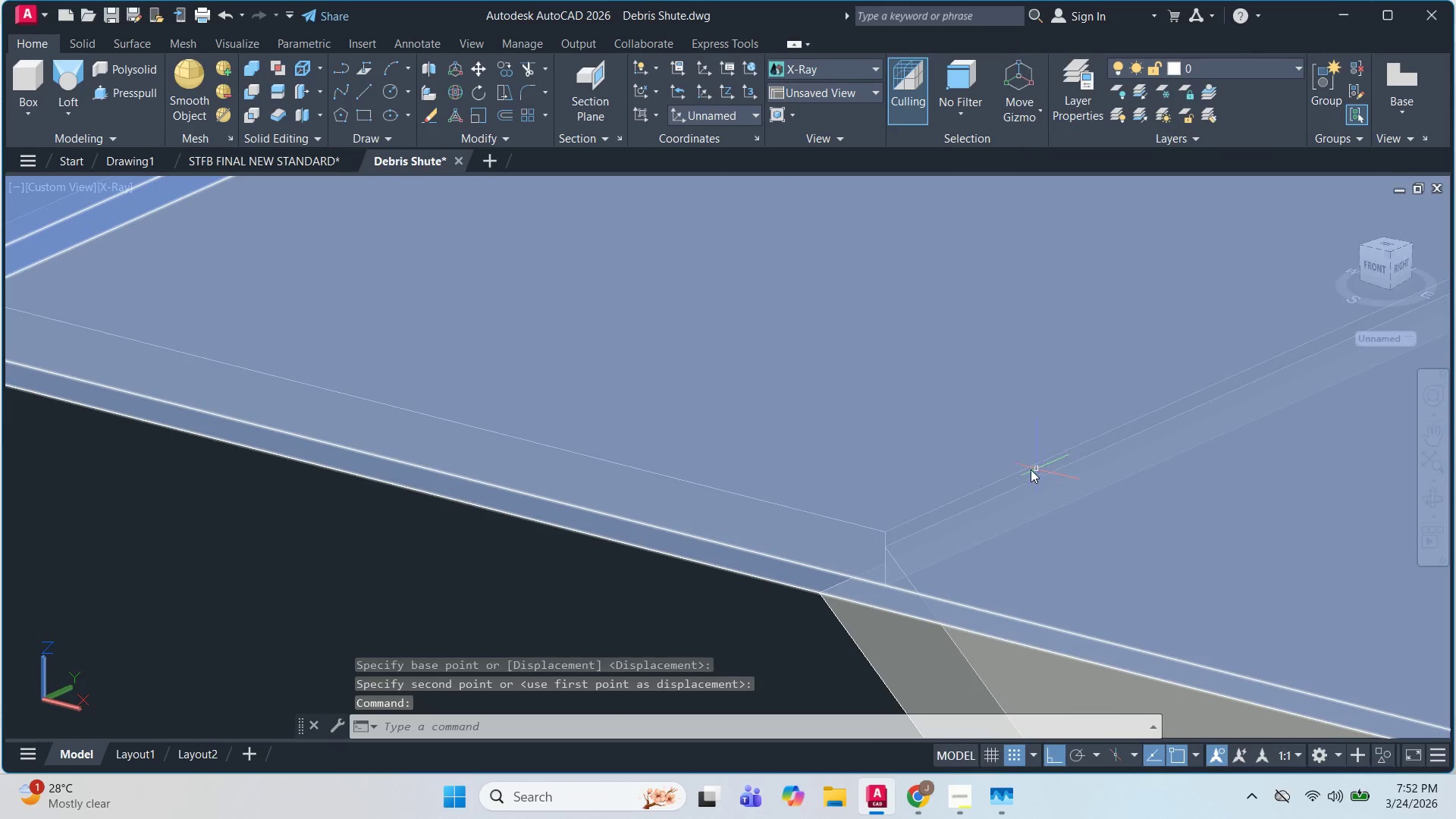 
hold_key(key=ShiftLeft, duration=1.52)
 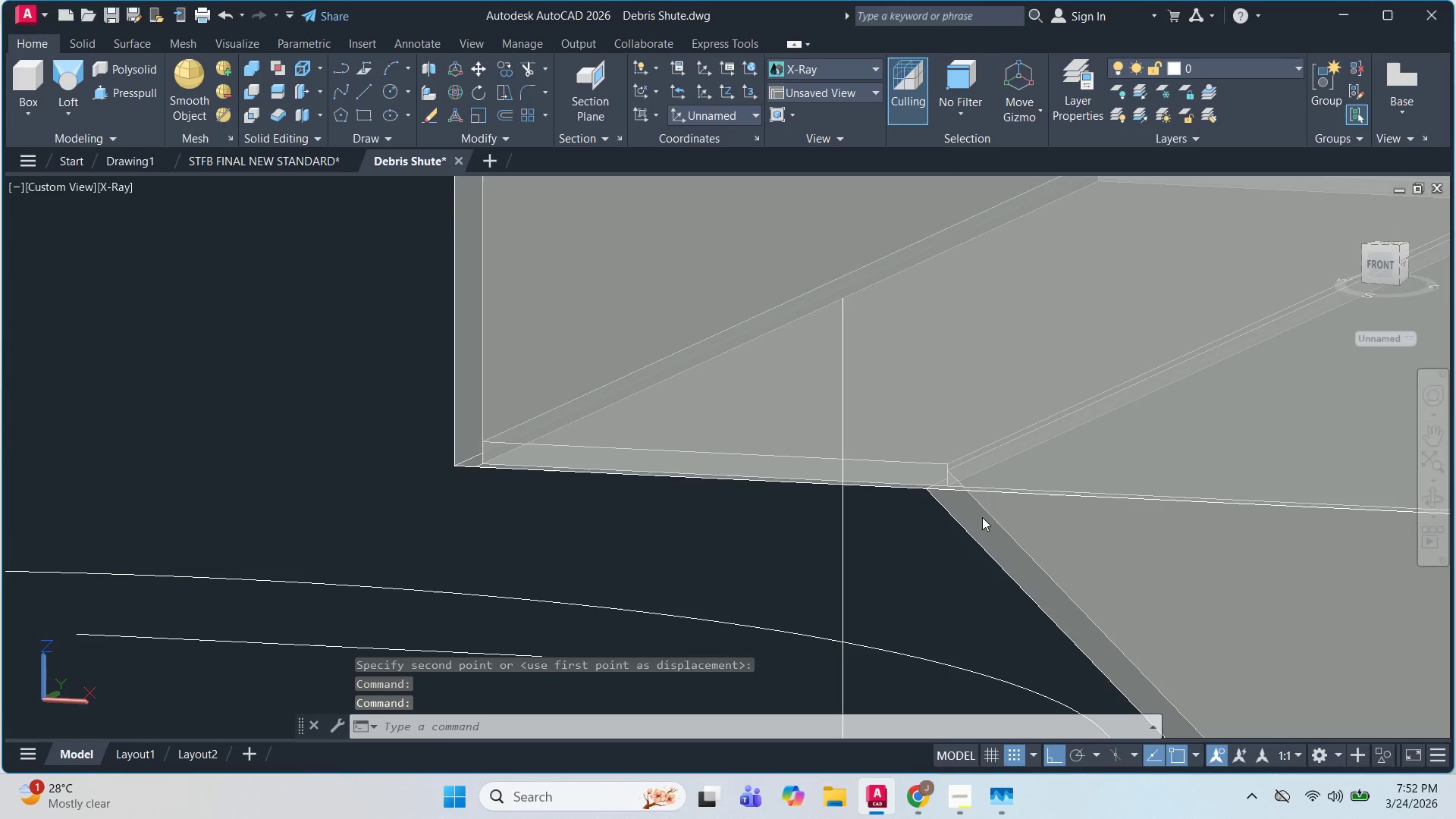 
scroll: coordinate [957, 479], scroll_direction: down, amount: 2.0
 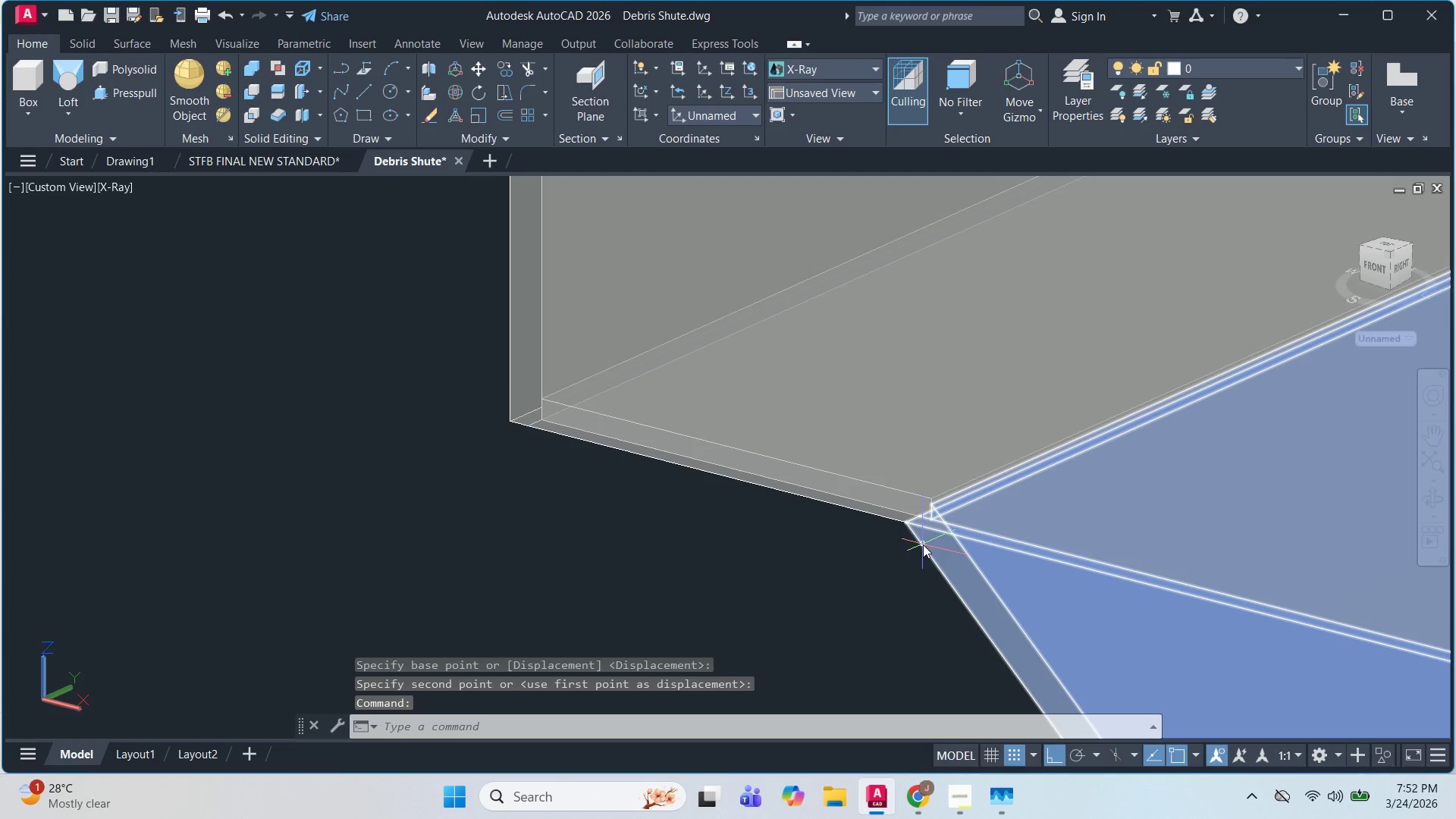 
hold_key(key=ShiftLeft, duration=0.44)
 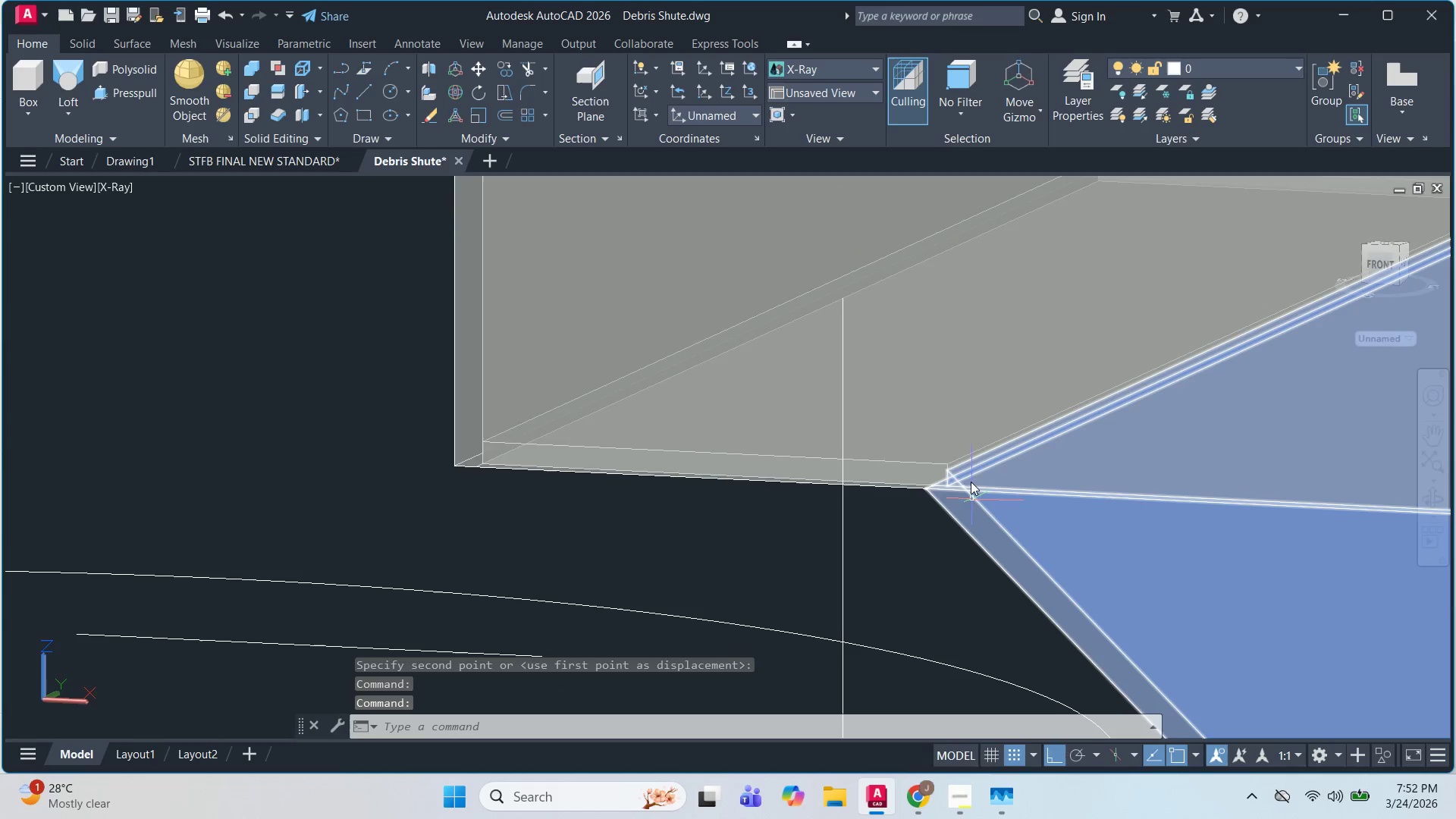 
scroll: coordinate [974, 500], scroll_direction: up, amount: 6.0
 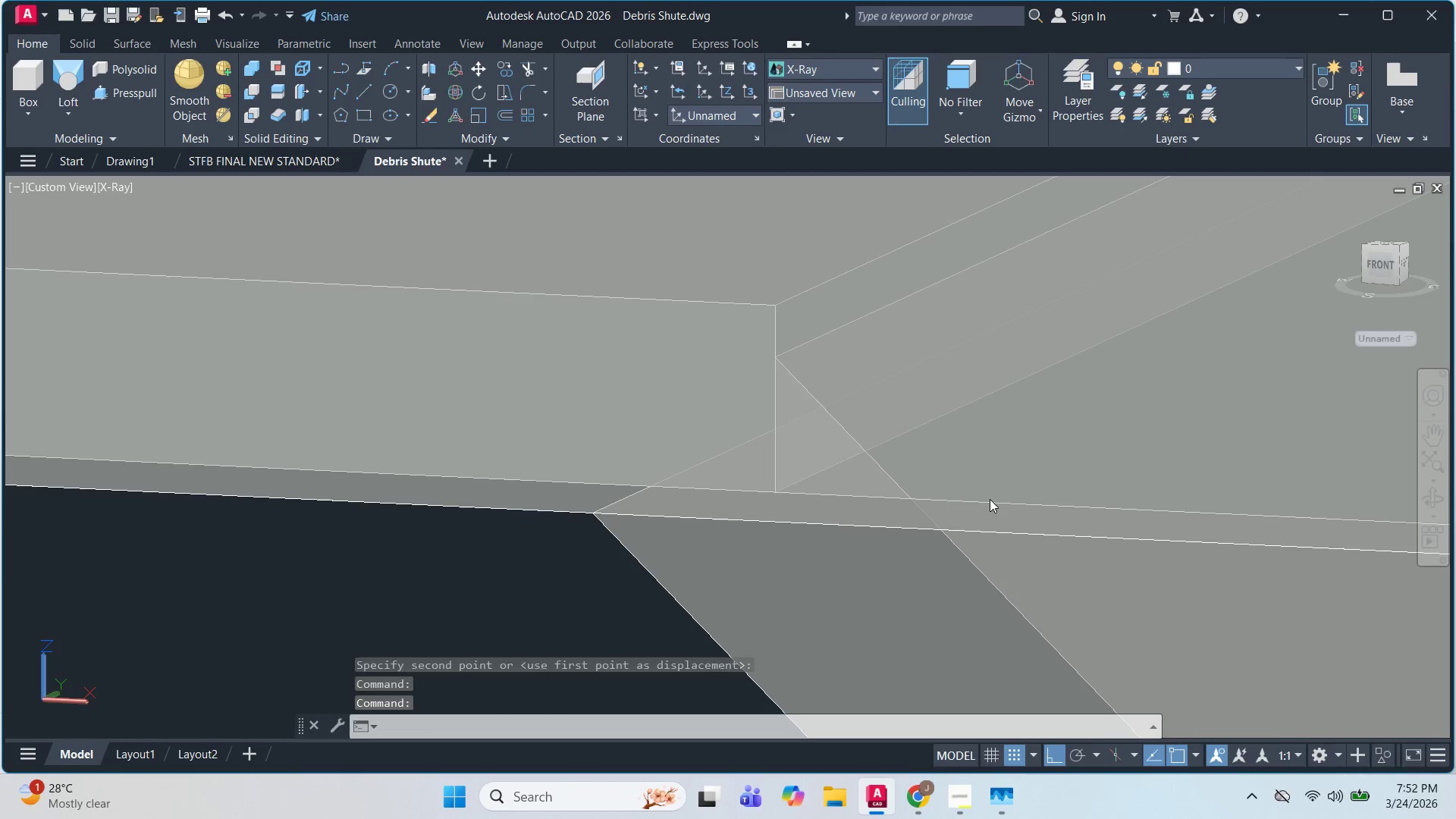 
hold_key(key=ShiftLeft, duration=1.51)
 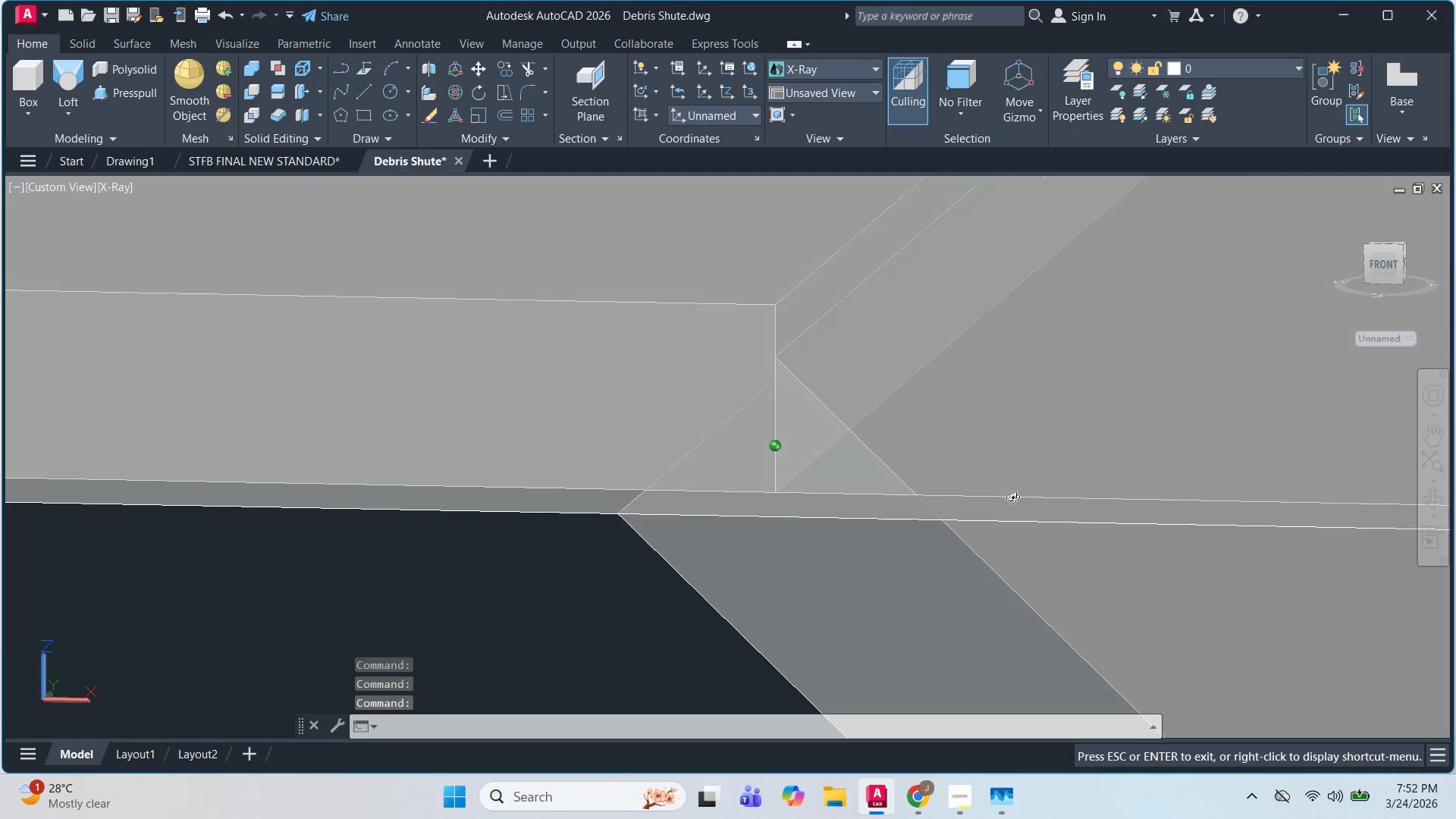 
hold_key(key=ShiftLeft, duration=1.12)
 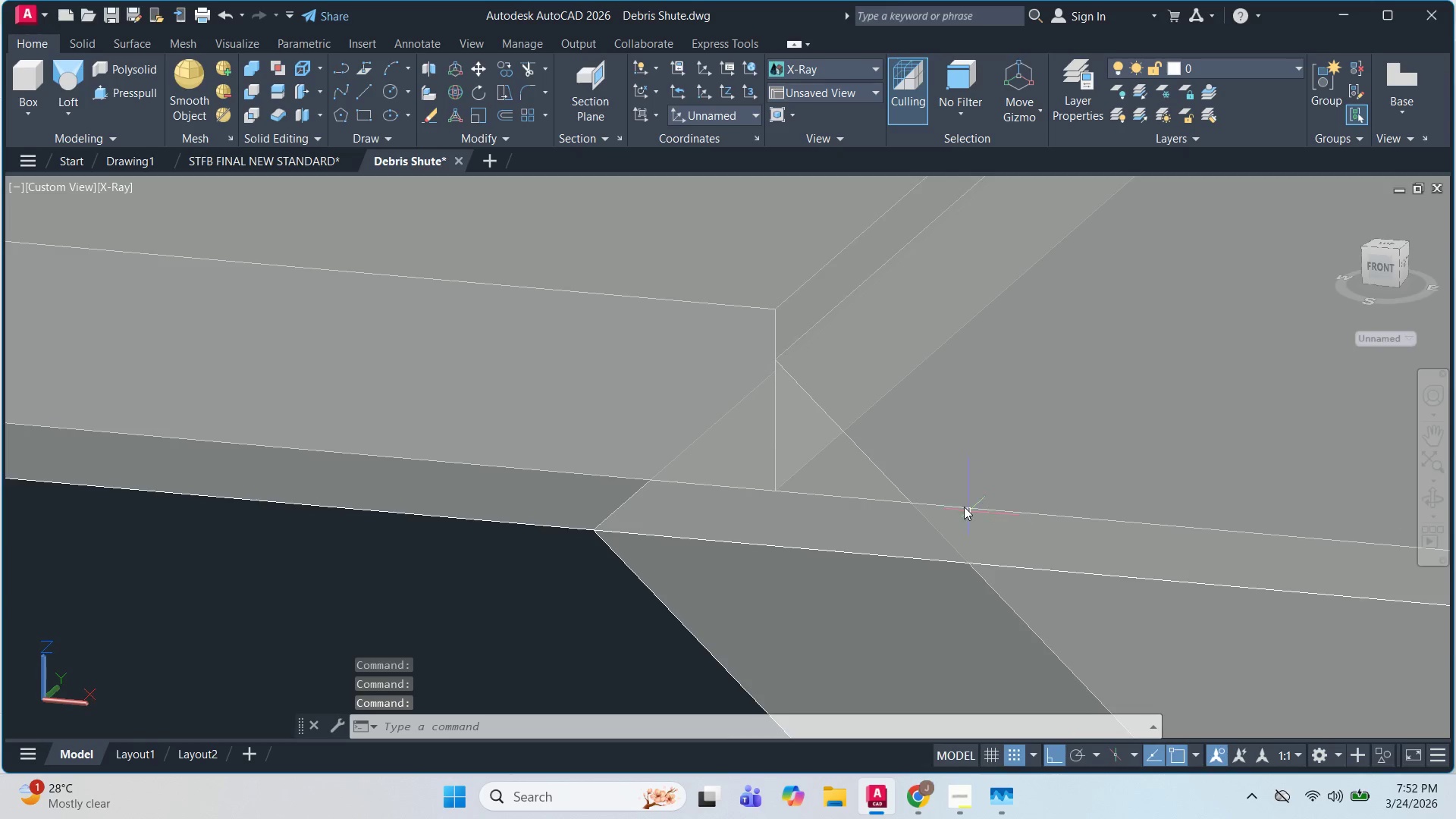 
hold_key(key=ShiftLeft, duration=0.55)
 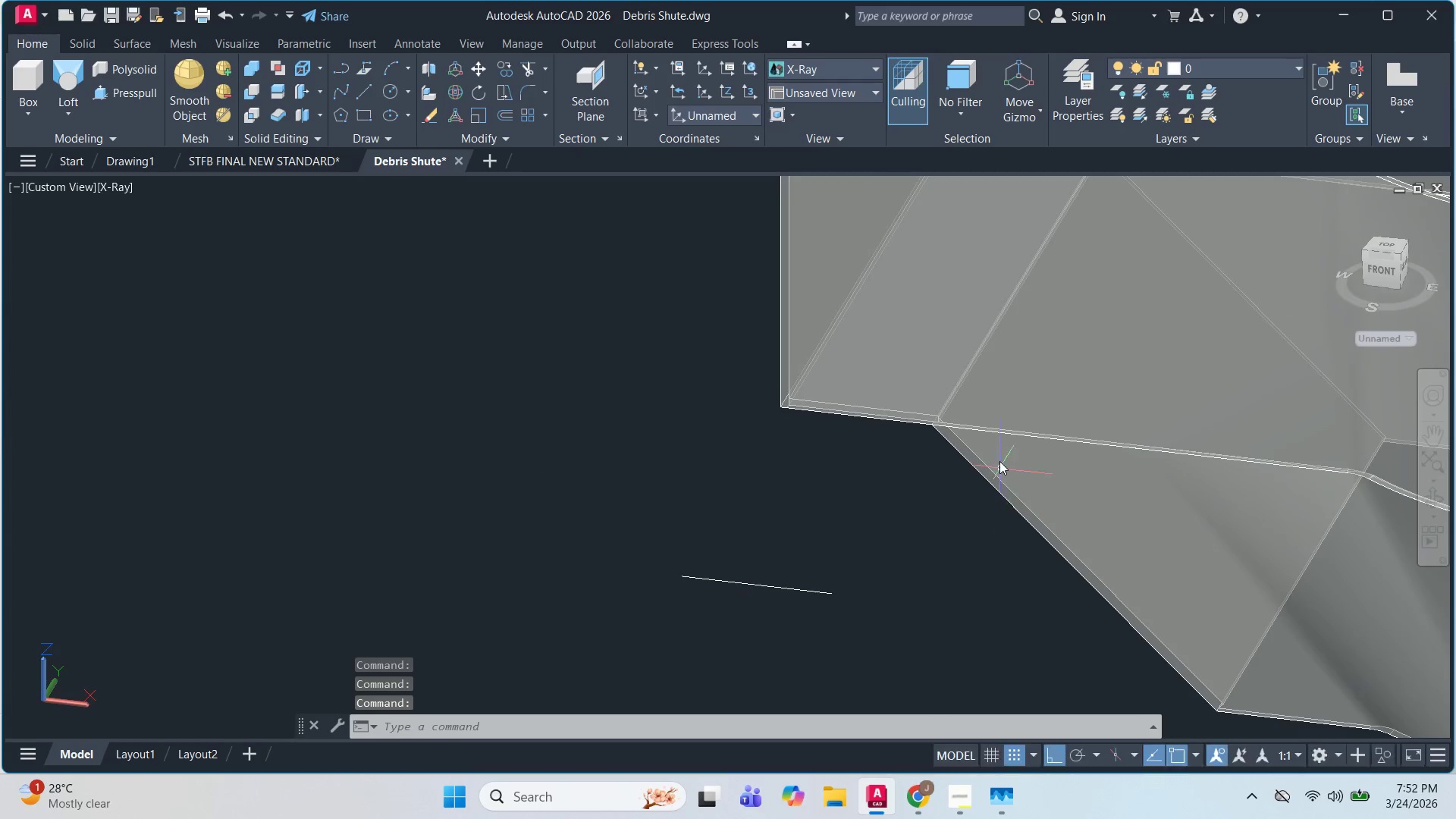 
scroll: coordinate [964, 481], scroll_direction: down, amount: 7.0
 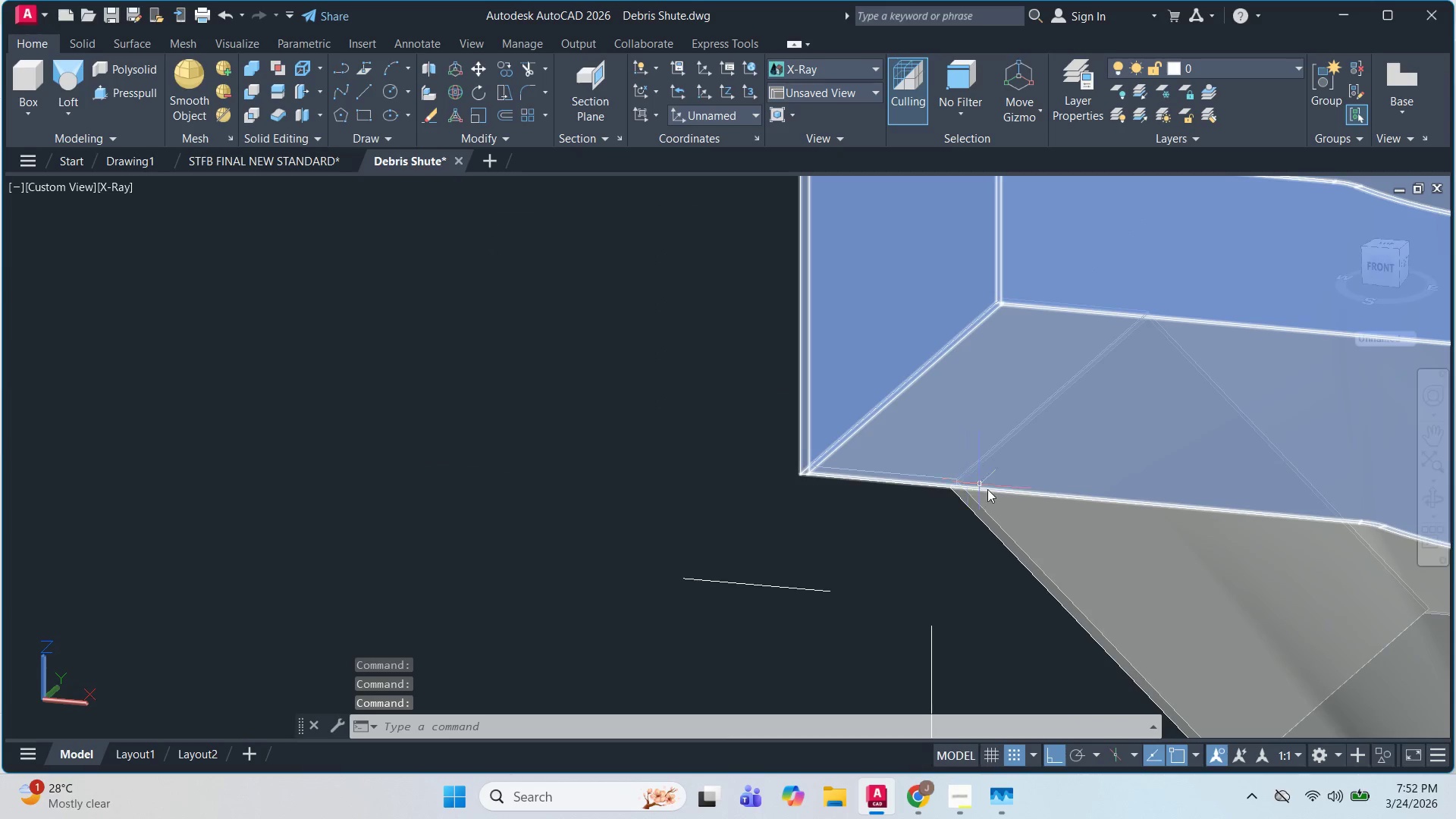 
hold_key(key=ShiftLeft, duration=0.73)
 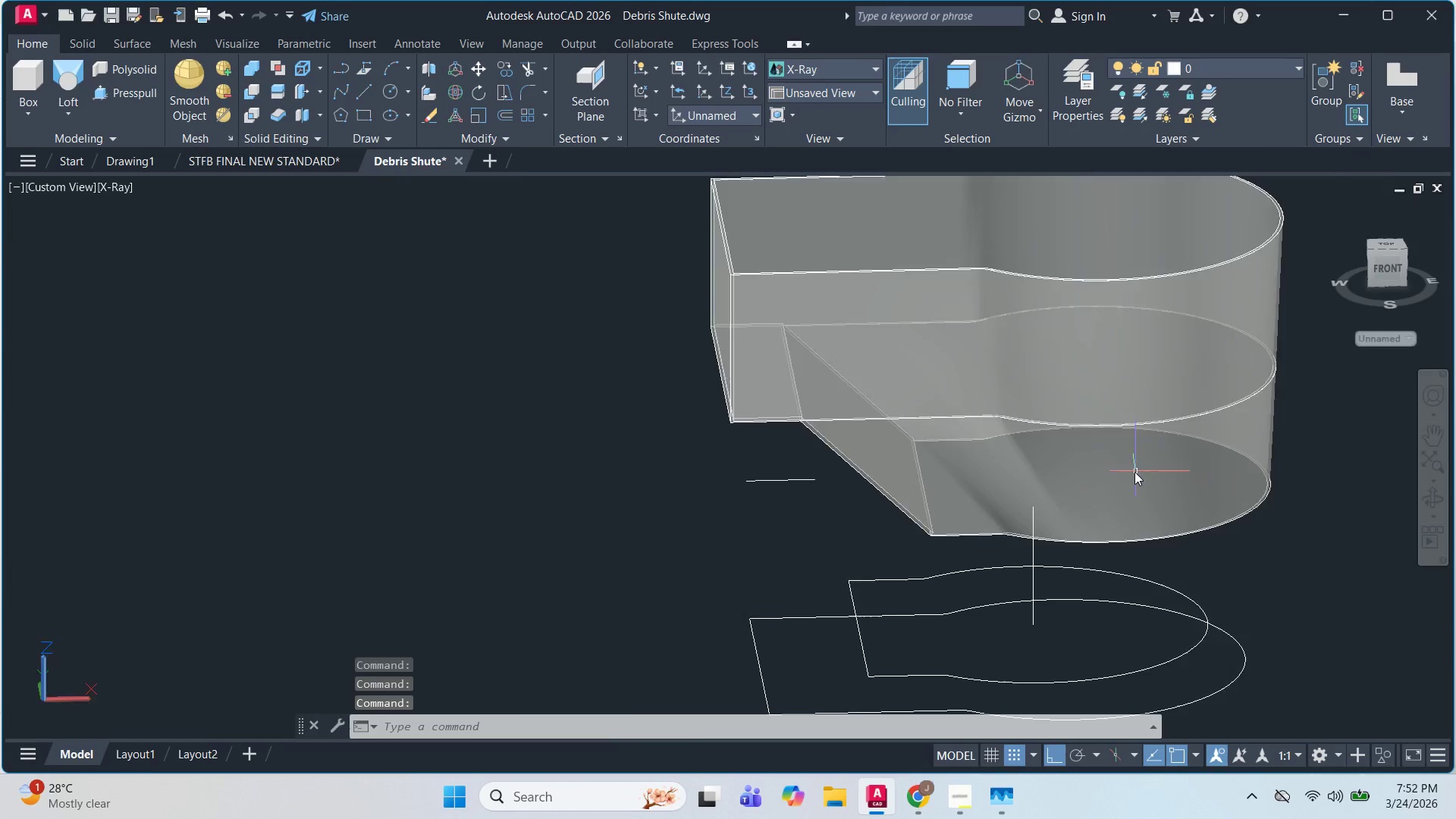 
scroll: coordinate [1081, 476], scroll_direction: down, amount: 1.0
 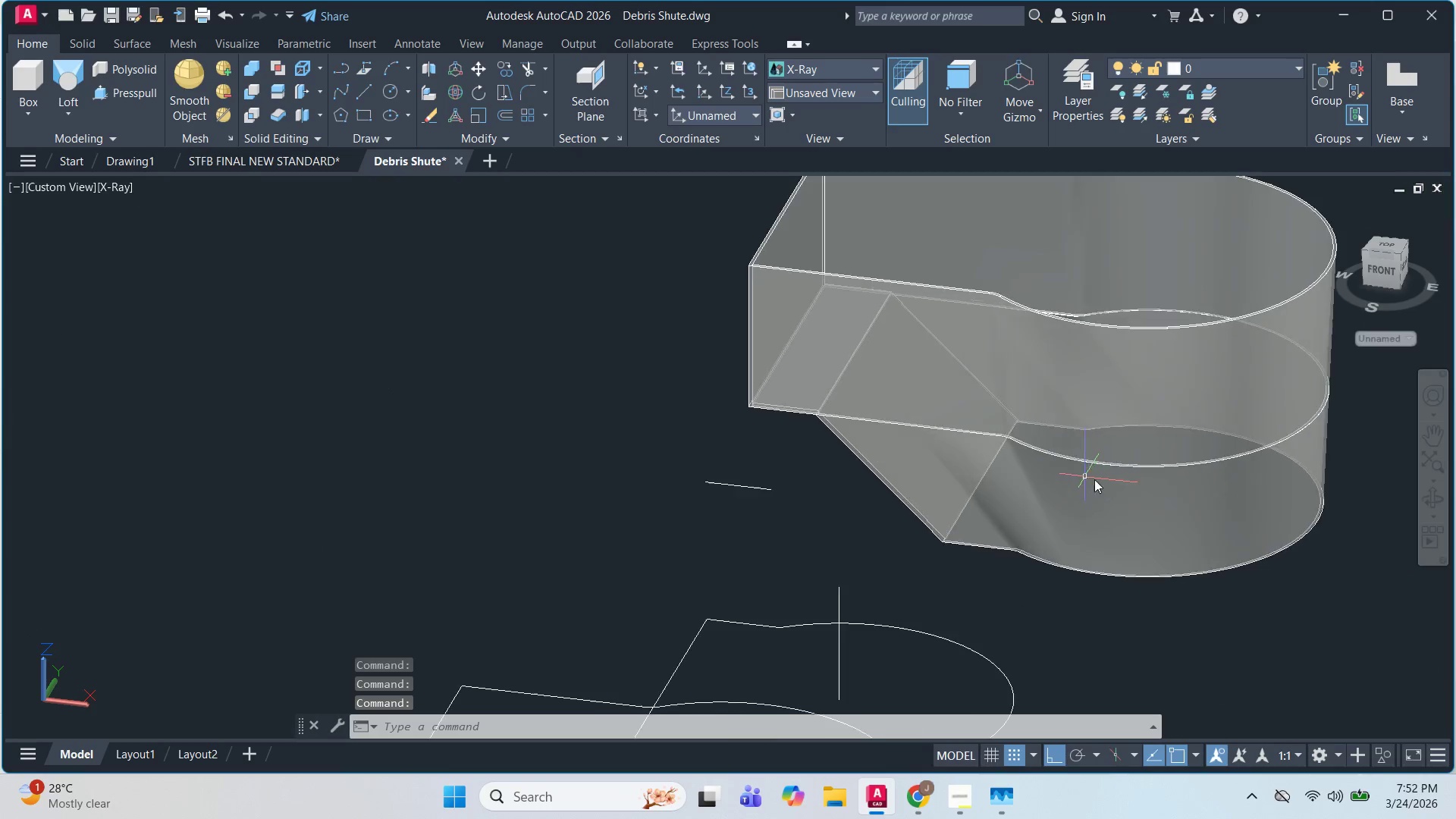 
scroll: coordinate [1167, 473], scroll_direction: none, amount: 0.0
 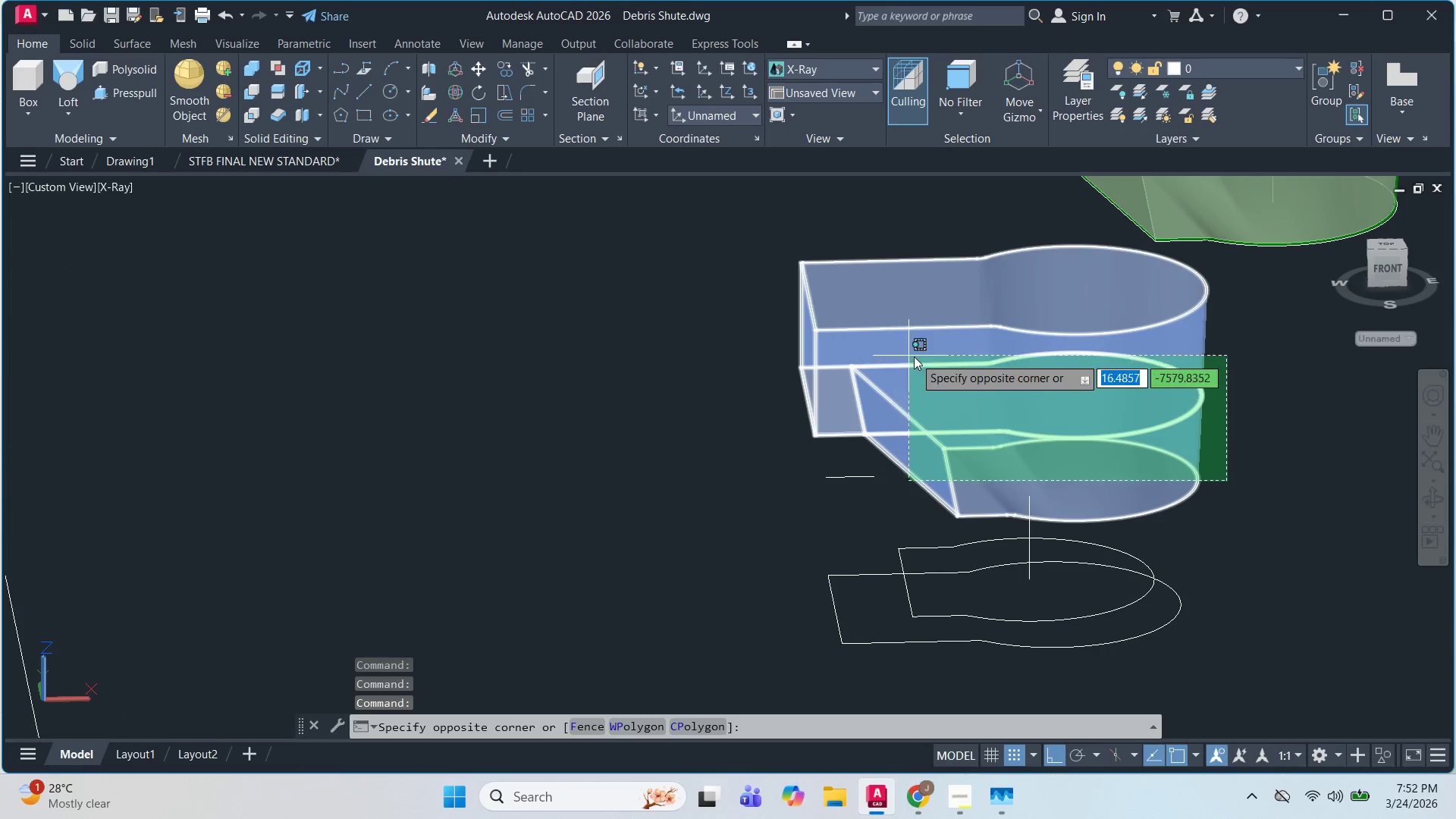 
left_click([913, 343])
 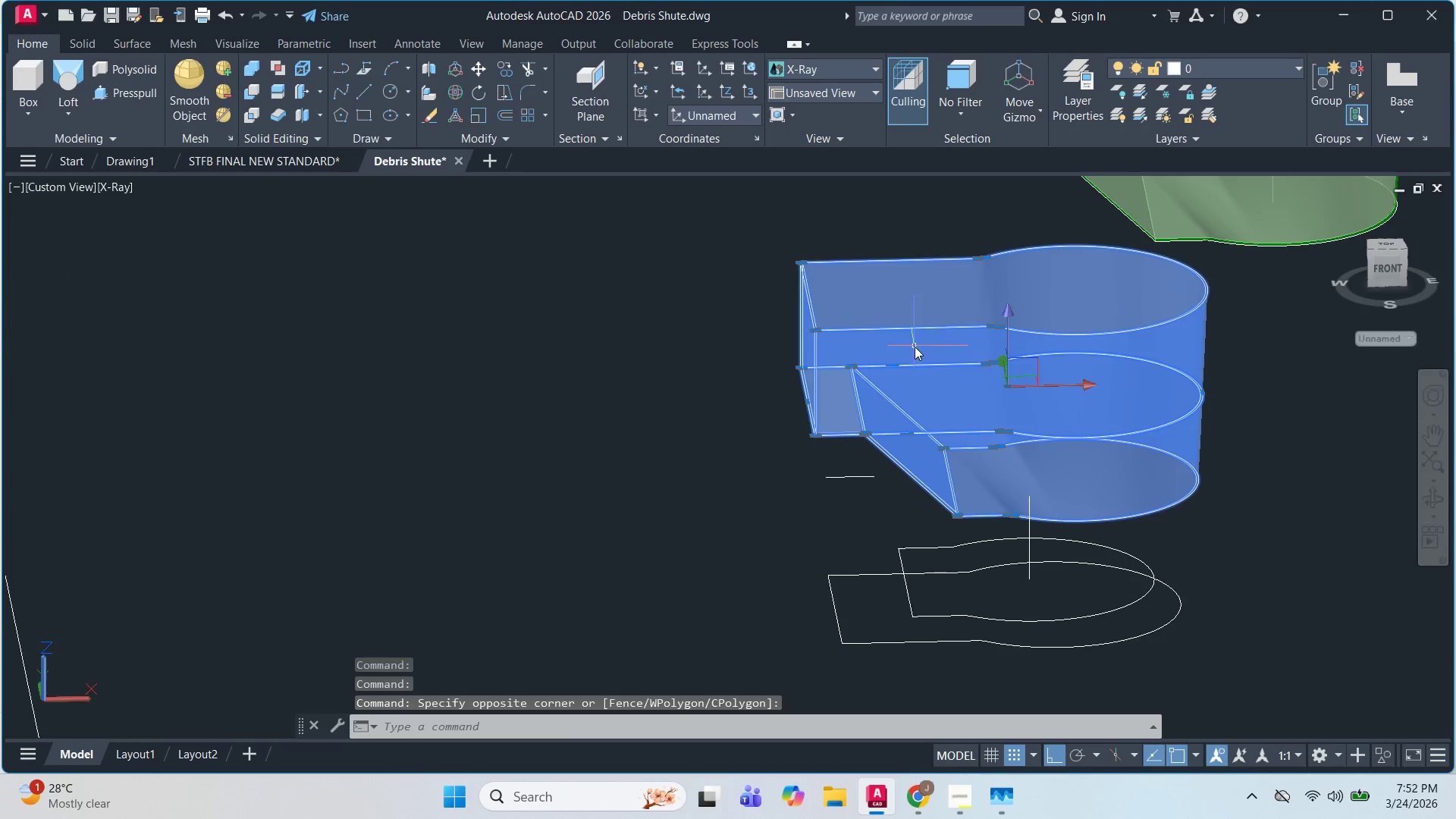 
key(Escape)
 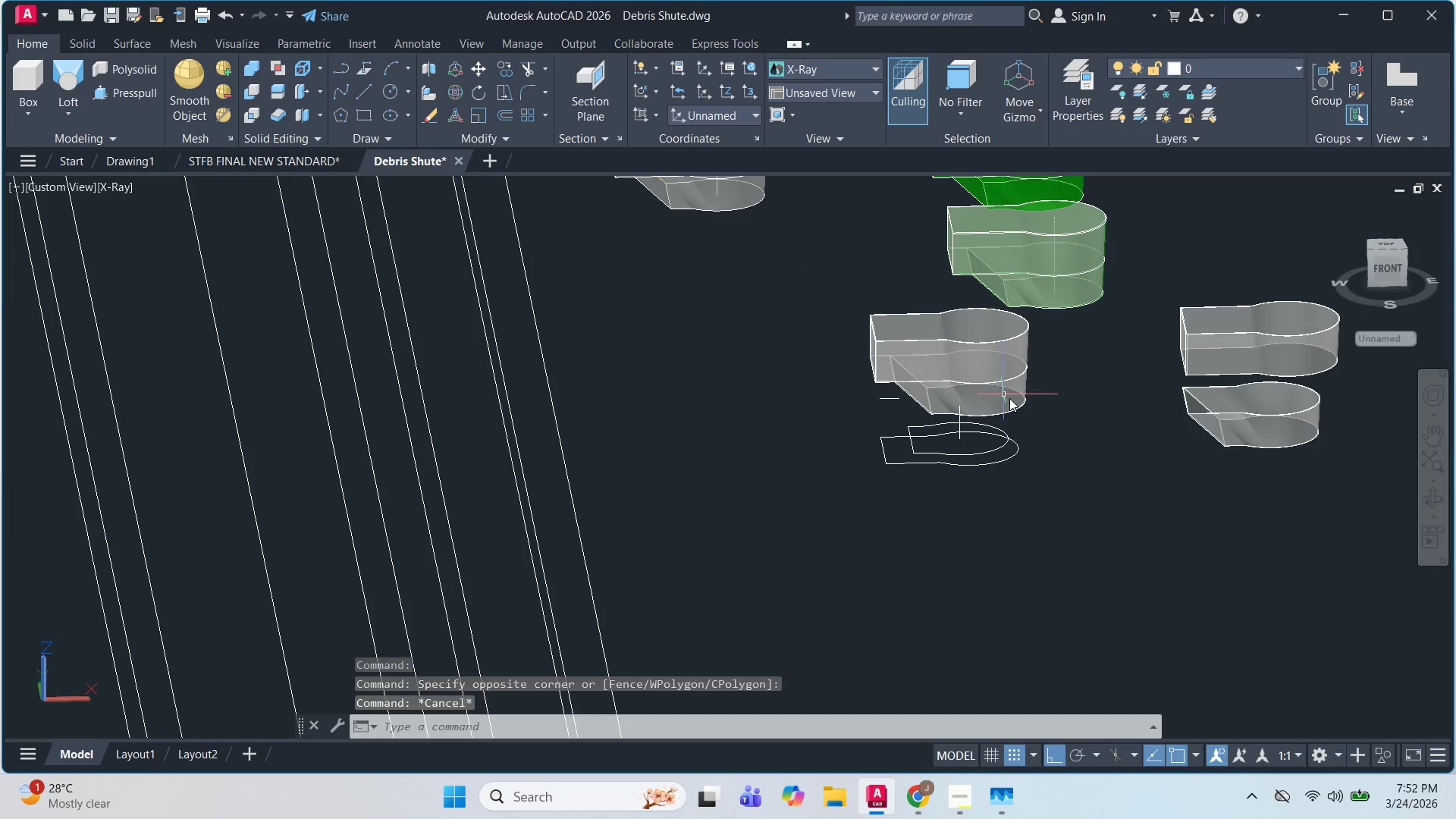 
key(Escape)
 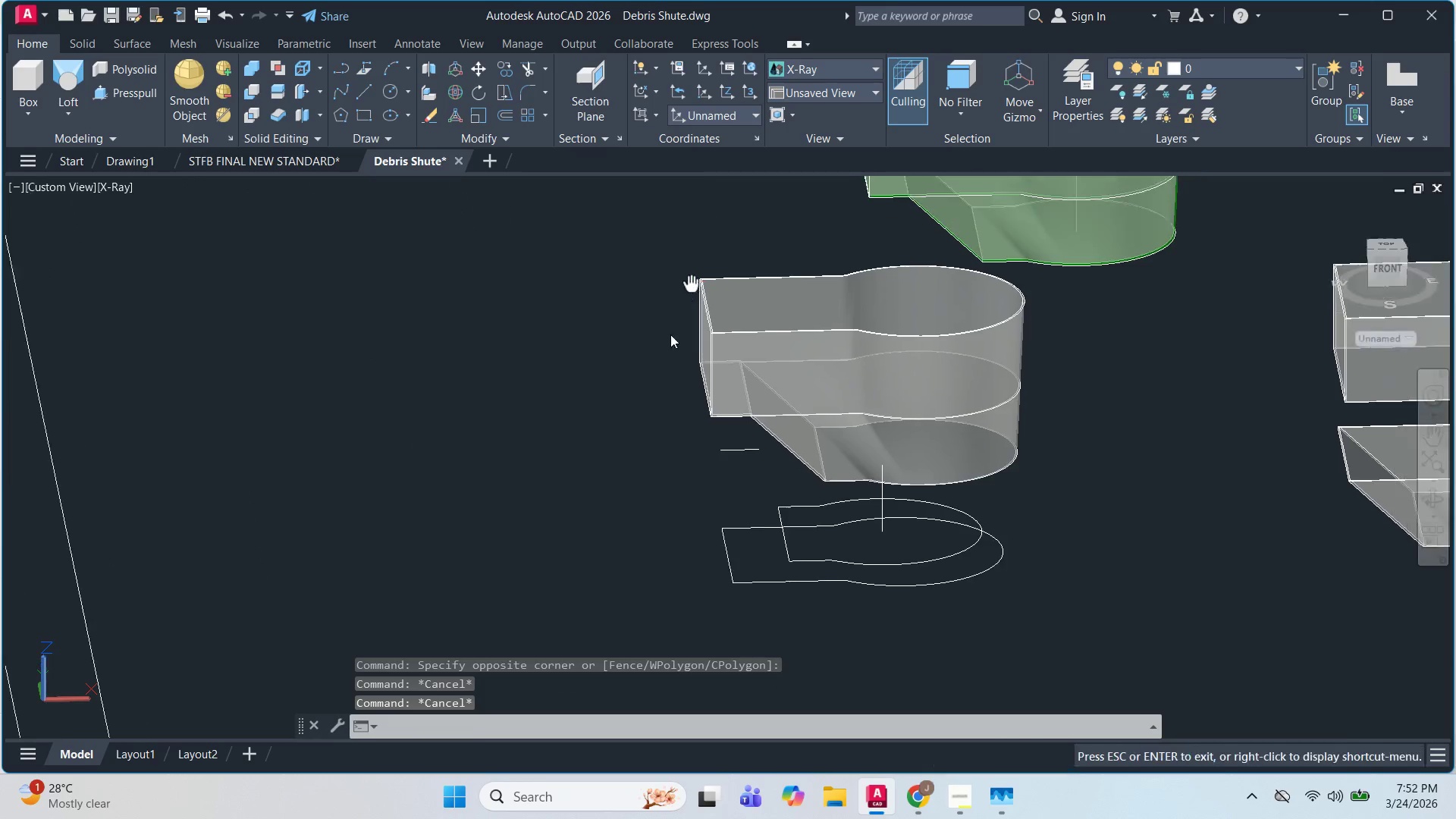 
scroll: coordinate [1011, 398], scroll_direction: none, amount: 0.0
 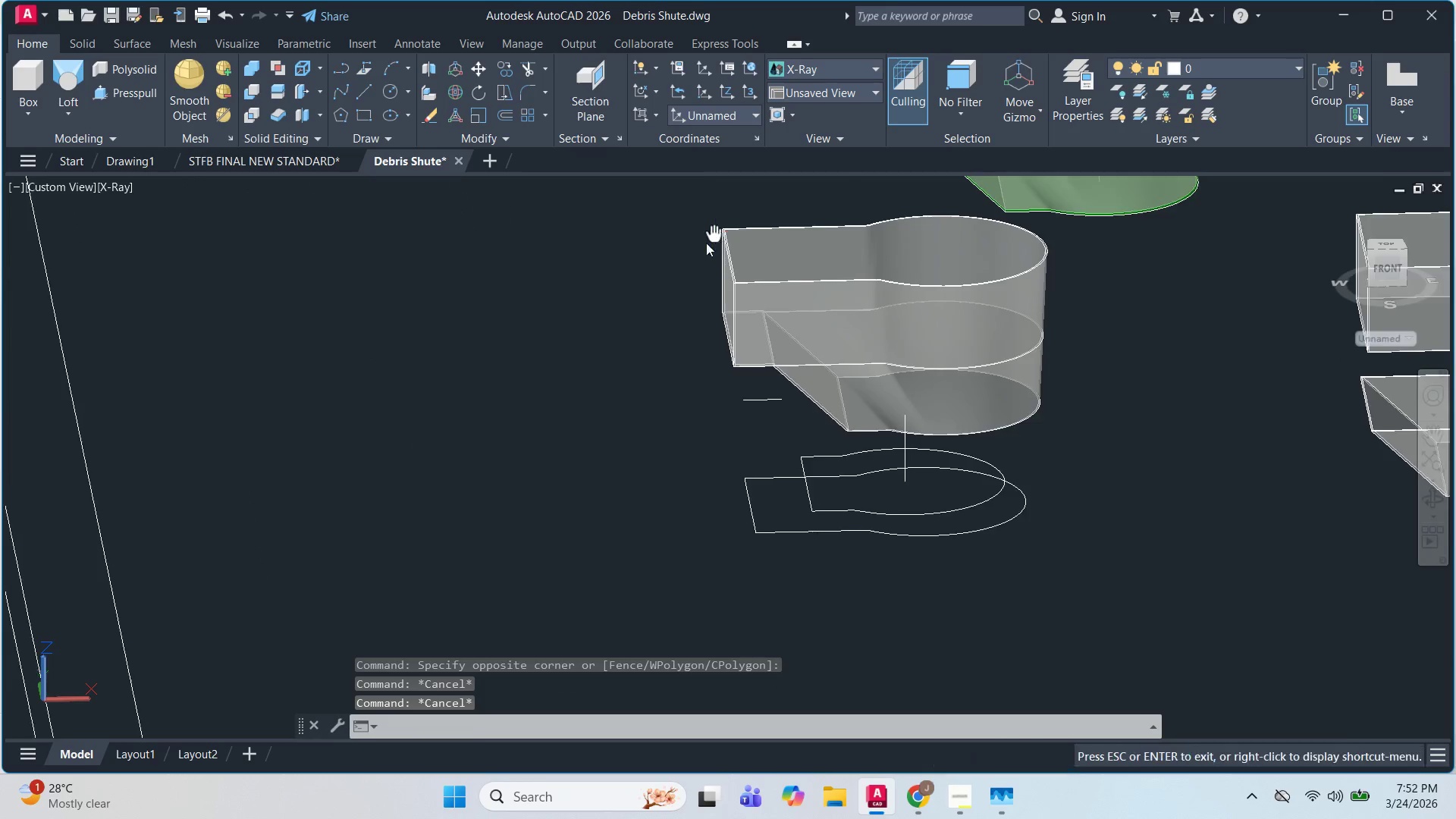 
left_click([606, 285])
 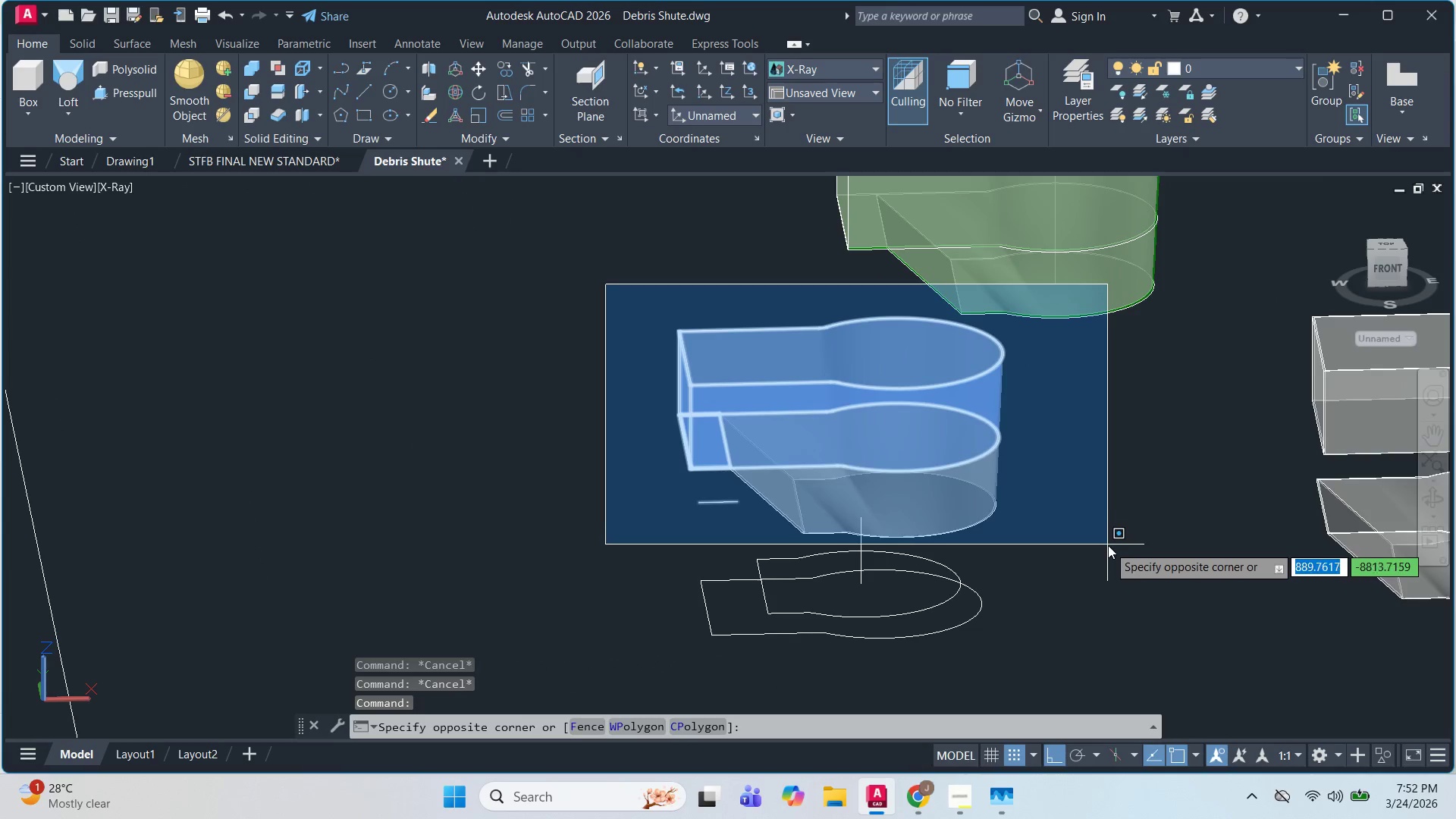 
left_click([1108, 545])
 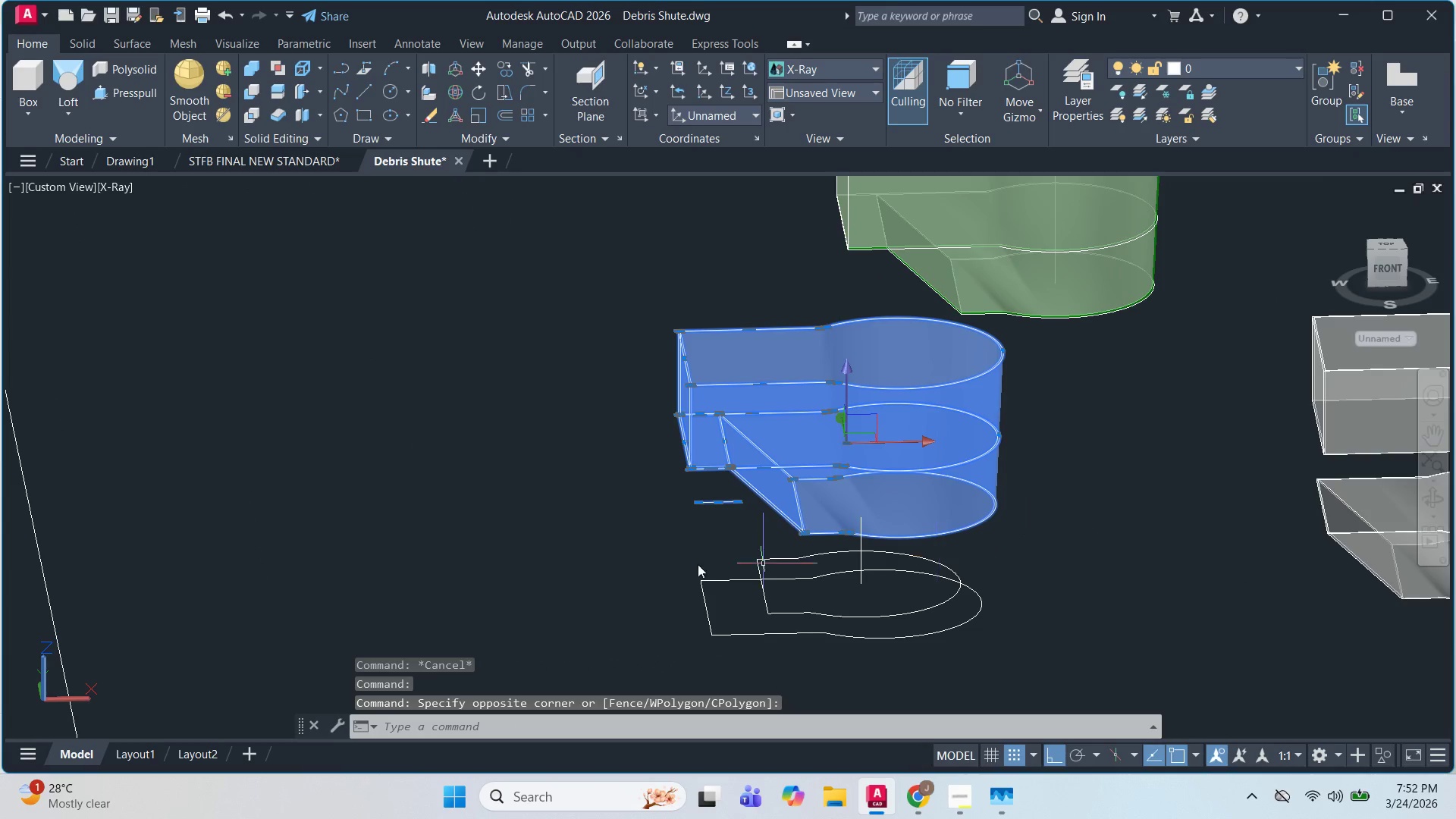 
hold_key(key=ShiftLeft, duration=0.48)
left_click_drag(start_coordinate=[778, 507], to_coordinate=[777, 500])
 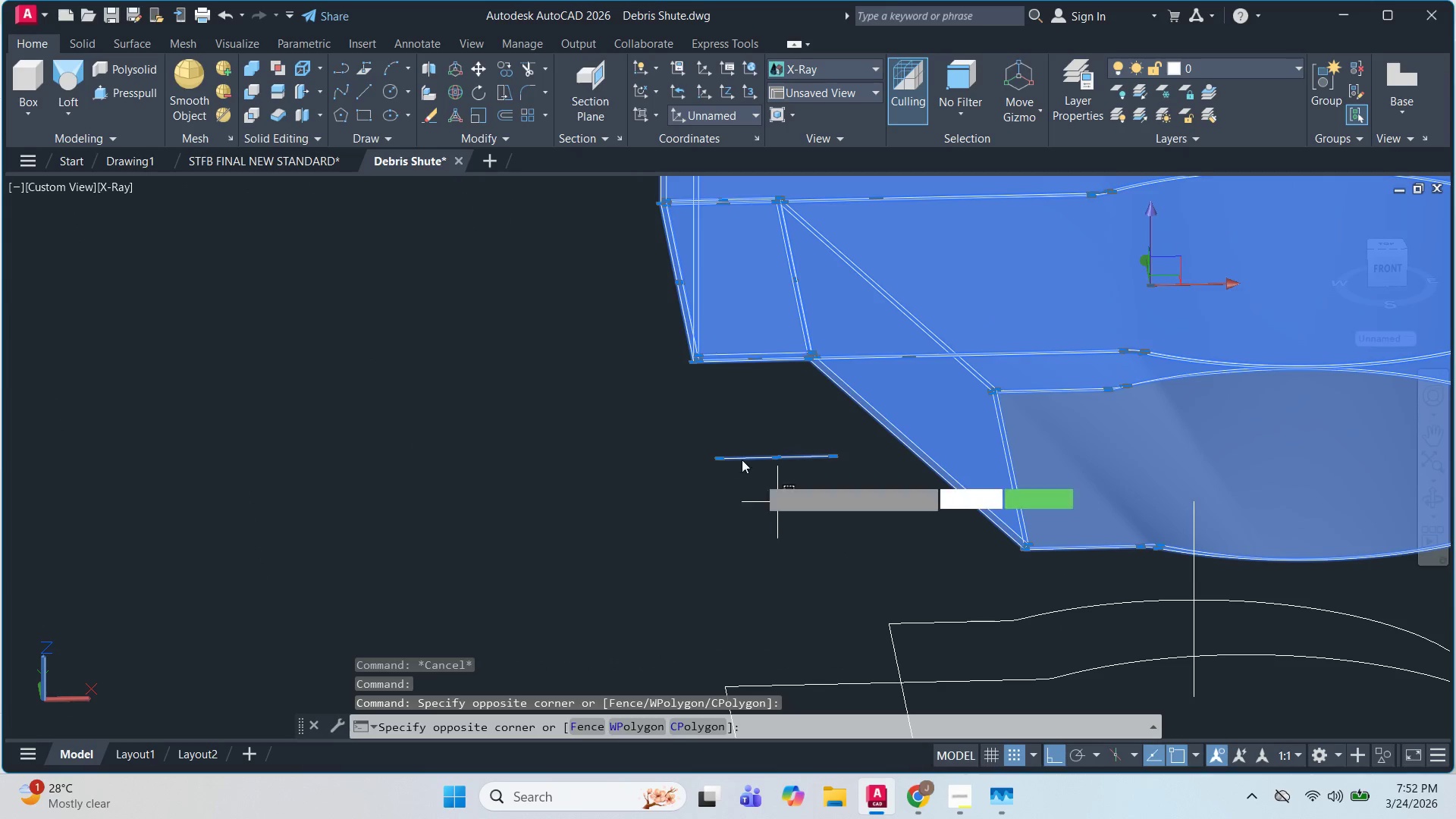 
double_click([720, 440])
 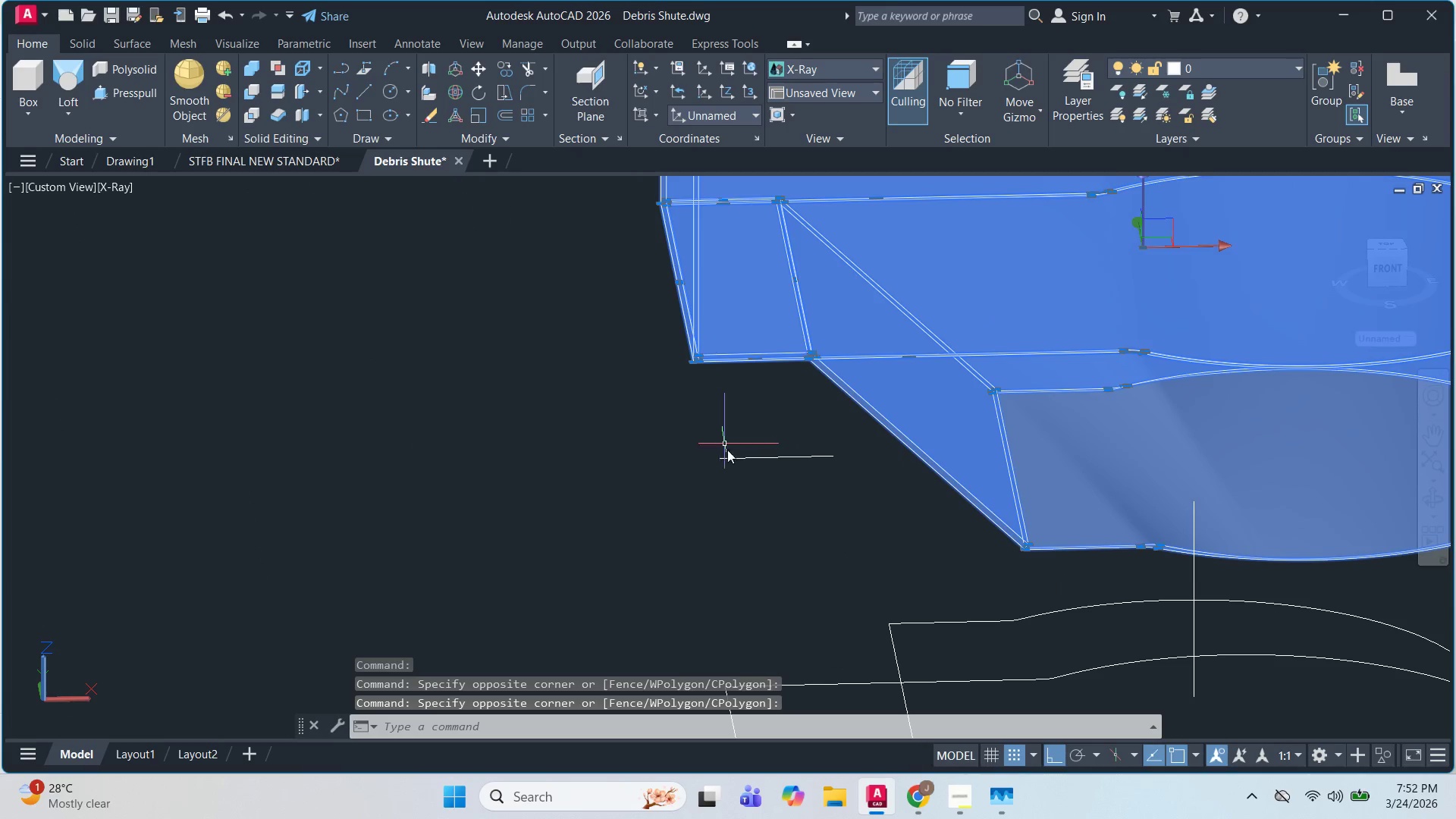 
scroll: coordinate [733, 504], scroll_direction: up, amount: 3.0
 